 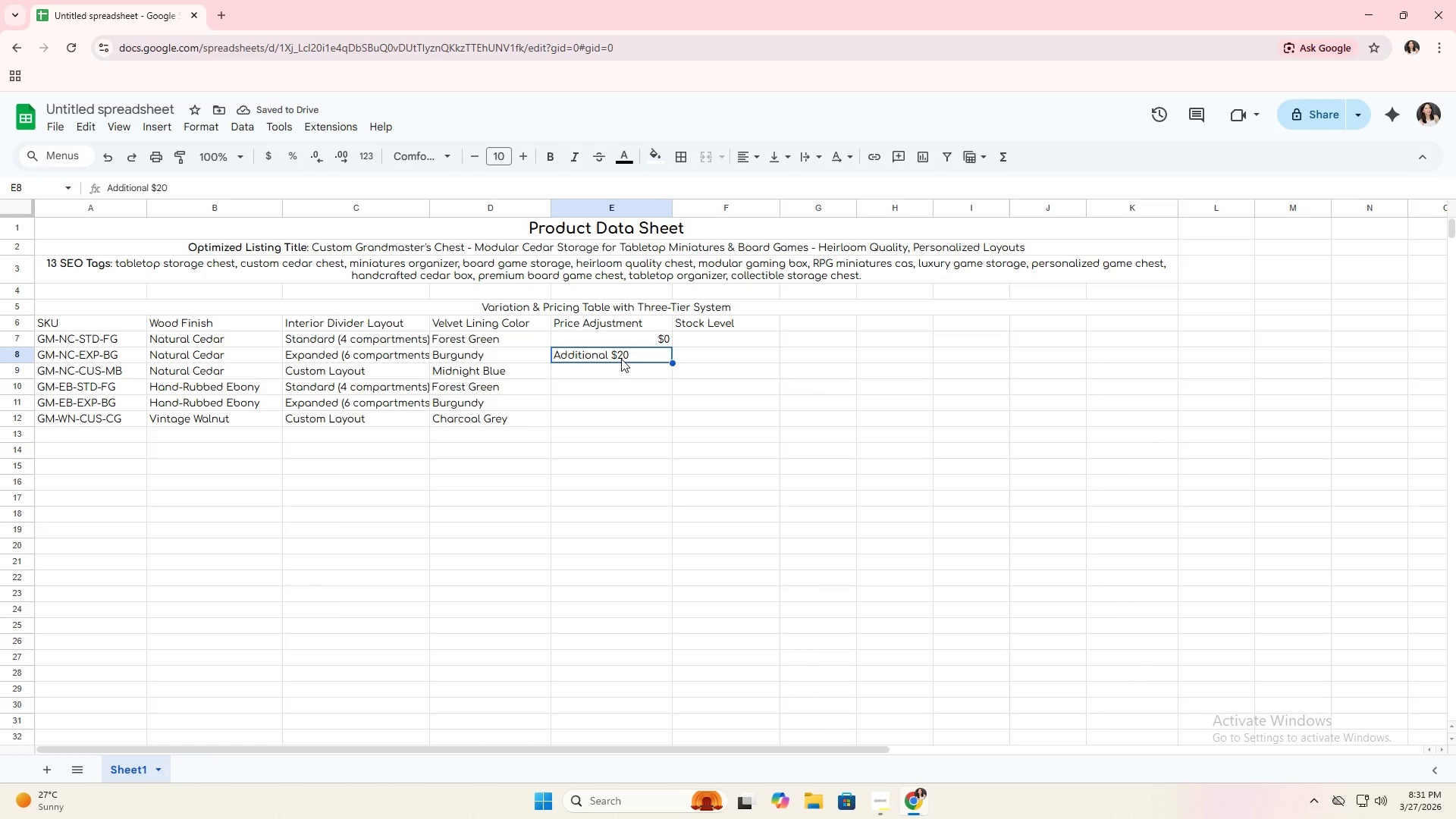 
key(Control+C)
 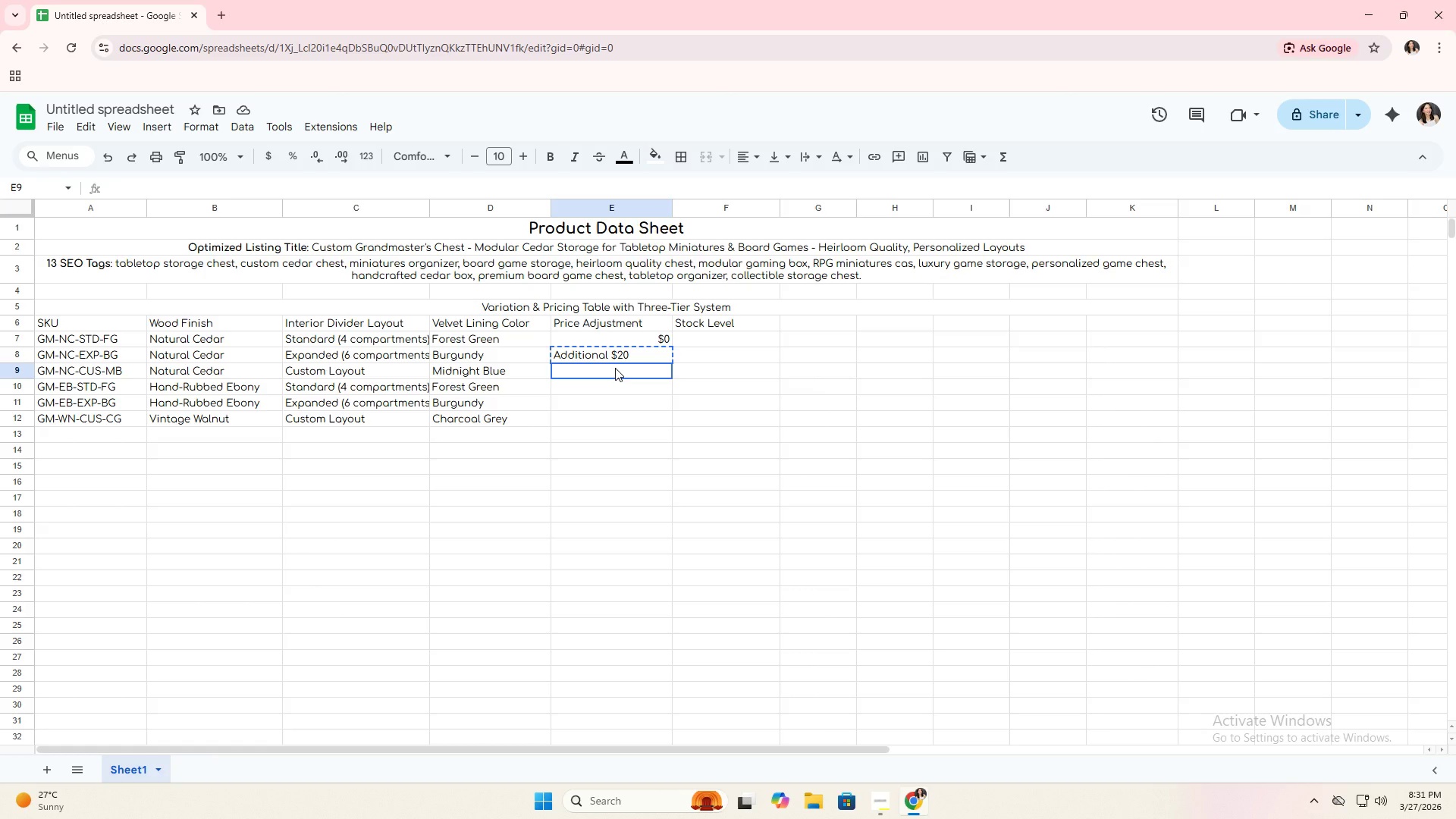 
left_click([615, 368])
 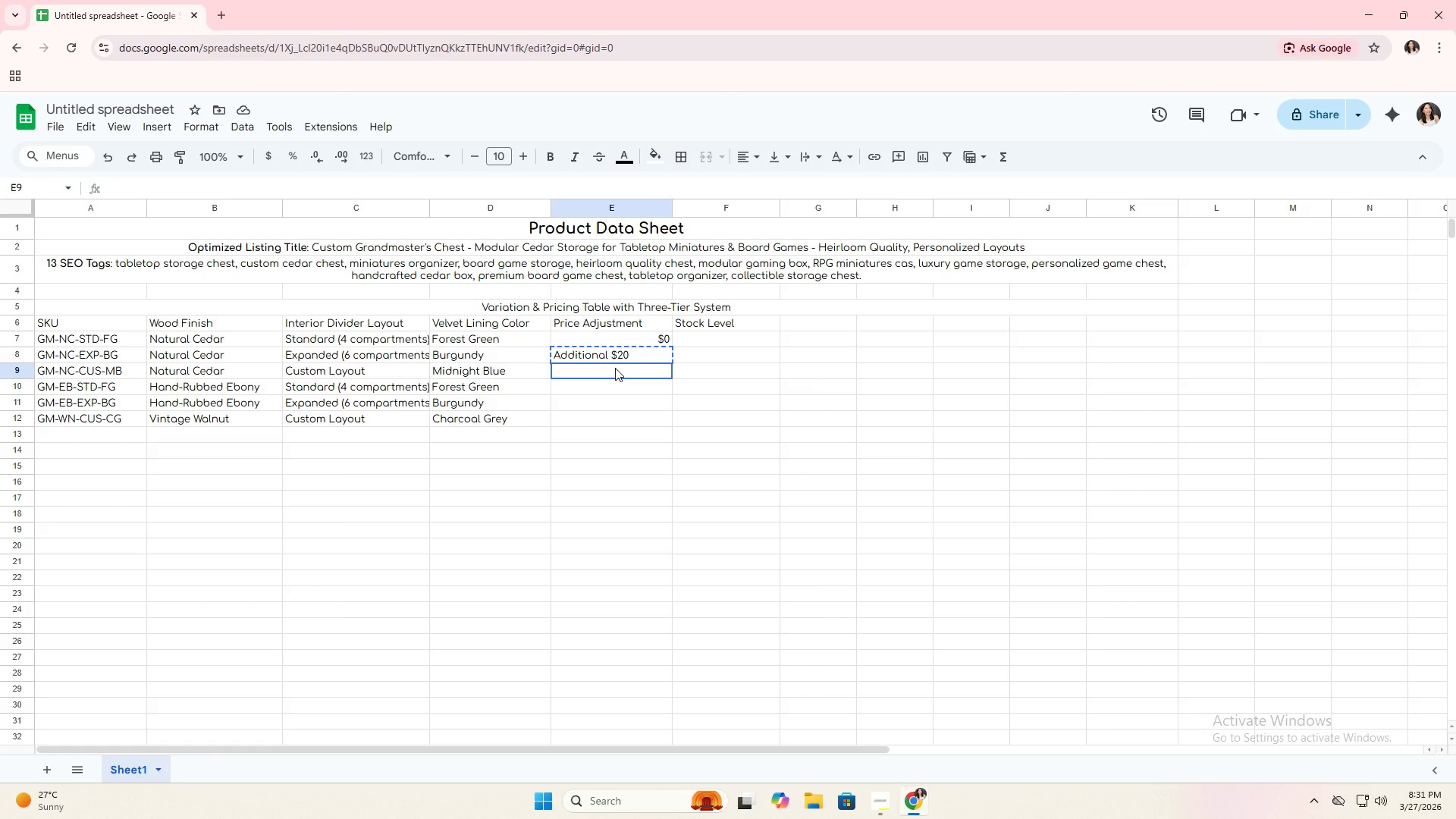 
key(Control+ControlLeft)
 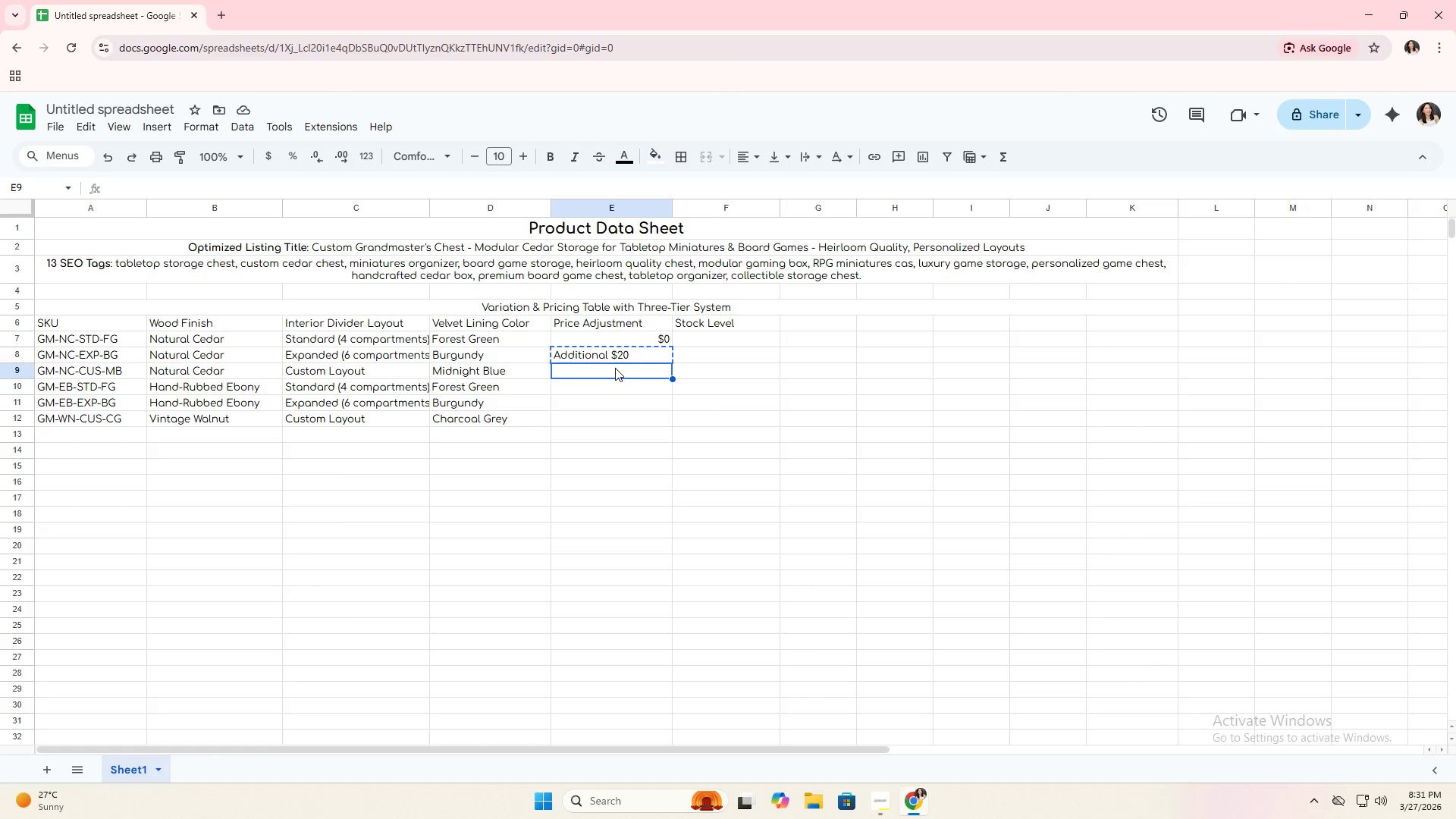 
key(Control+V)
 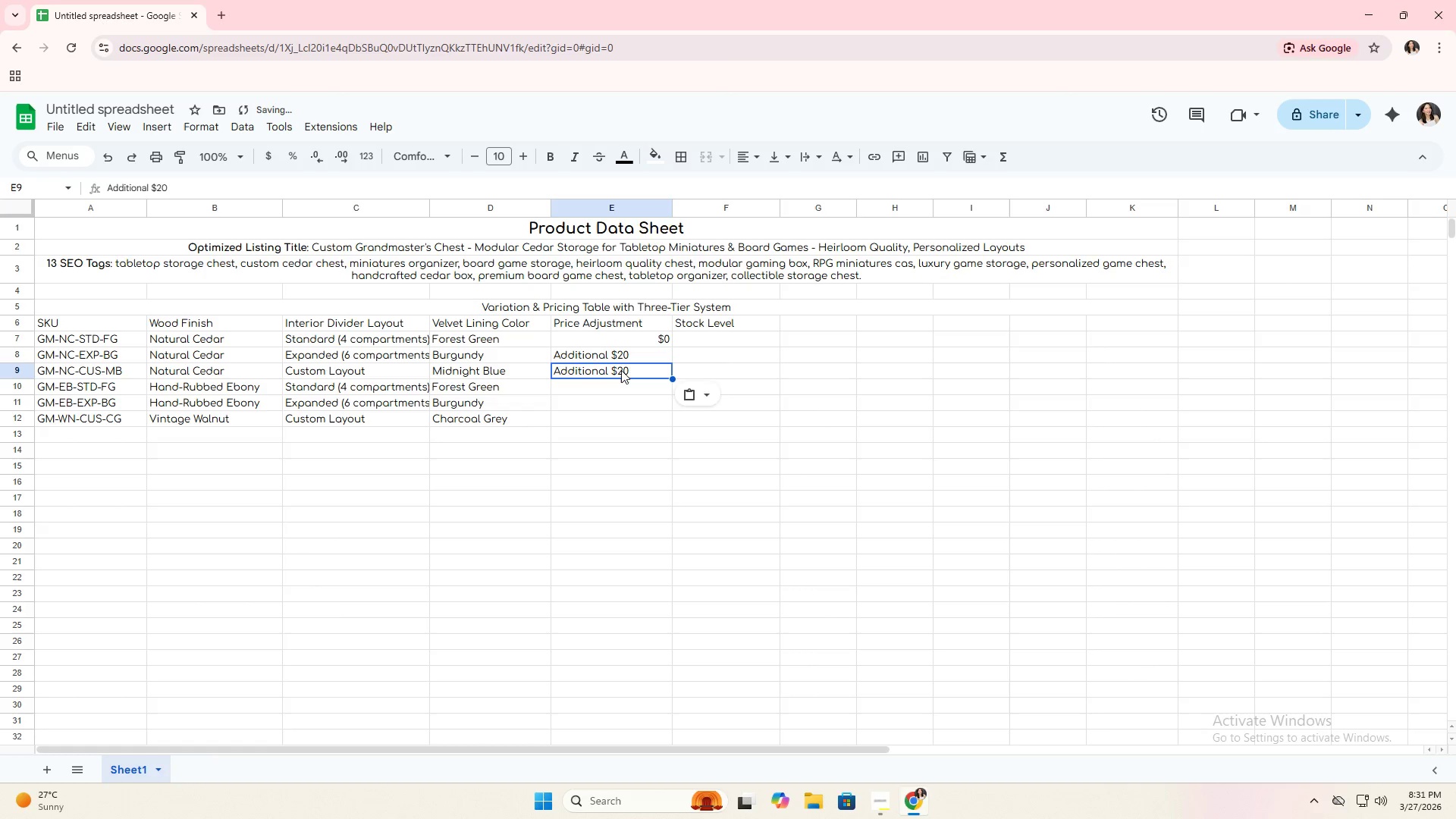 
double_click([621, 370])
 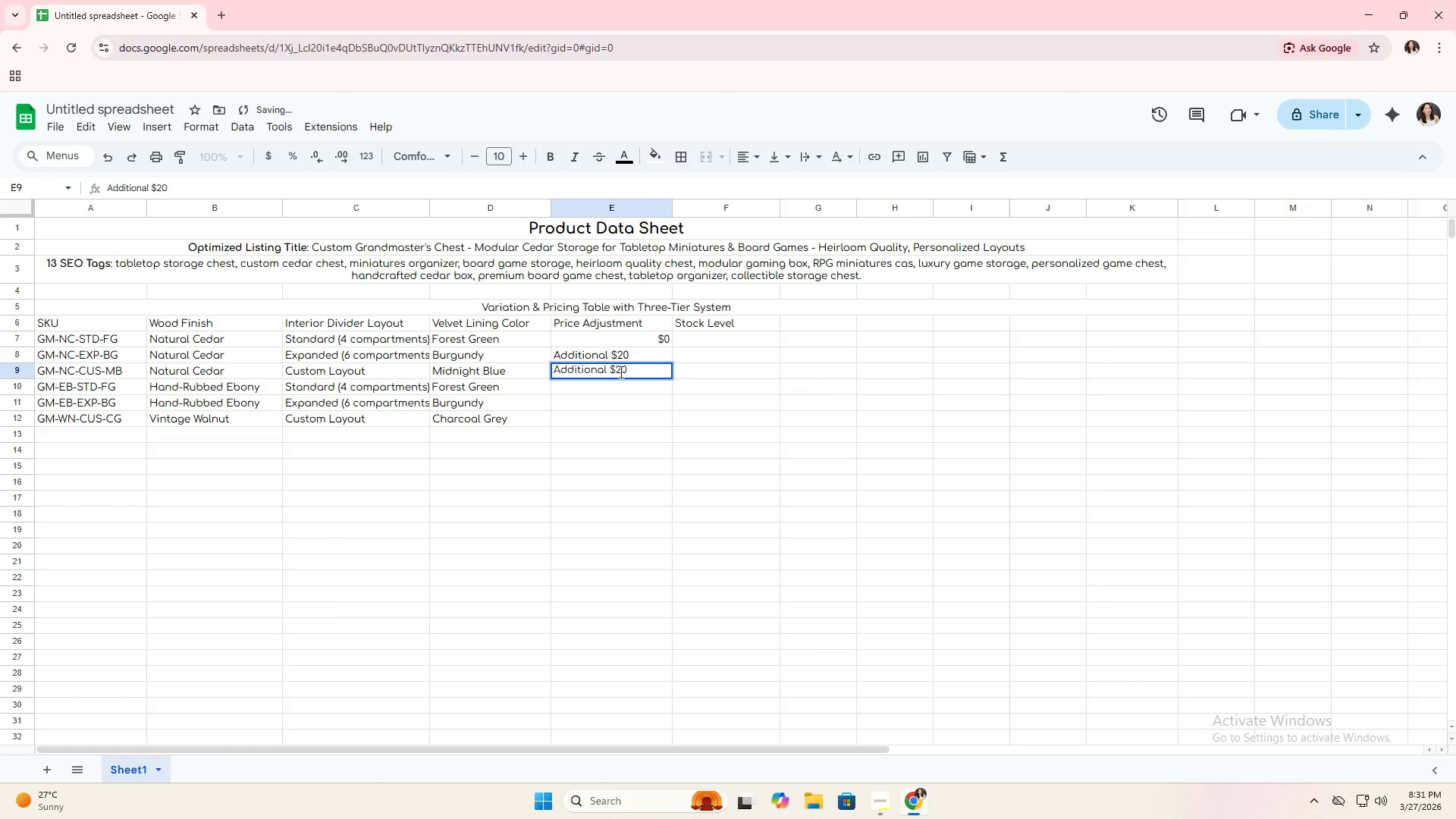 
left_click([620, 372])
 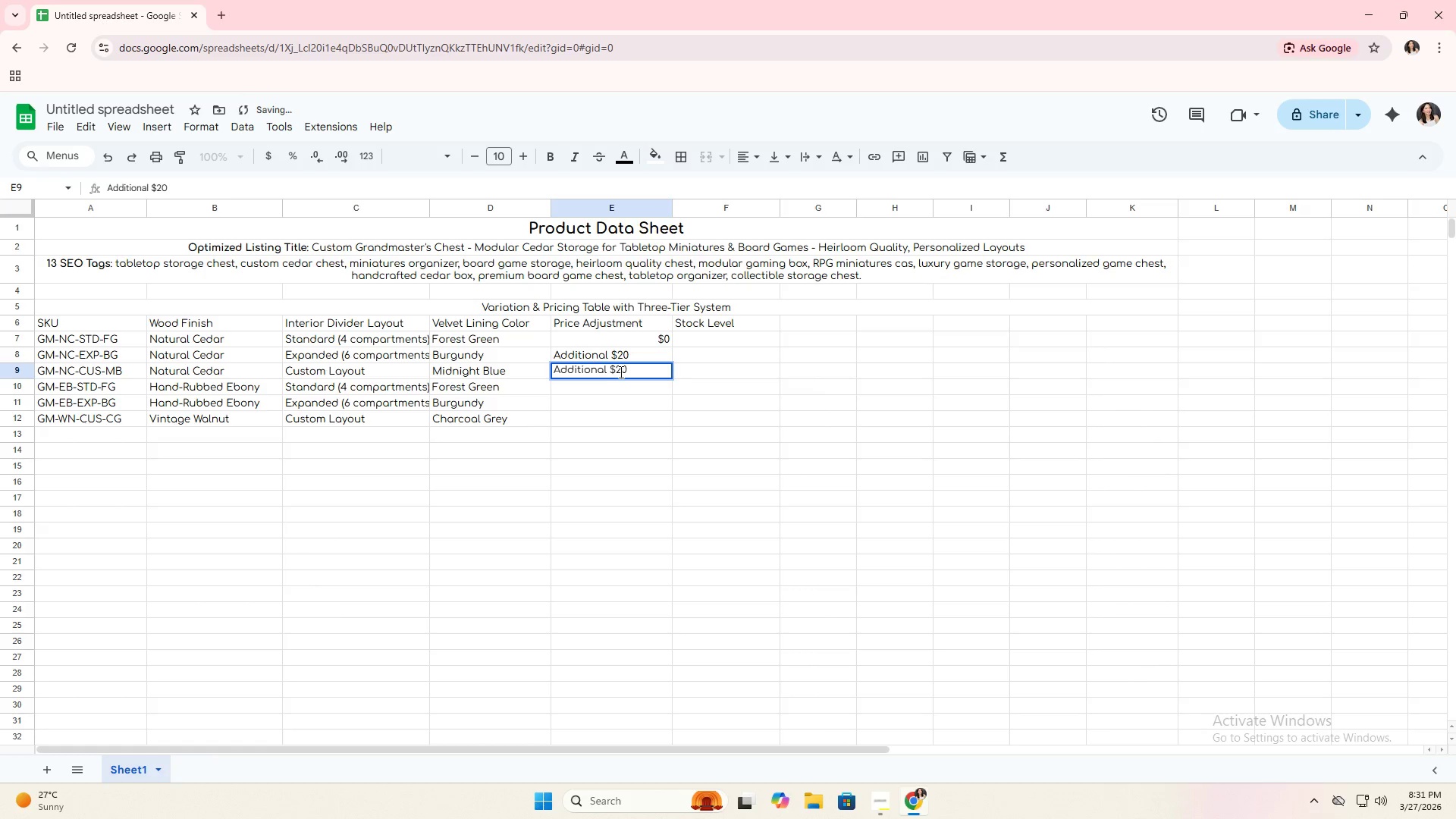 
key(Backspace)
 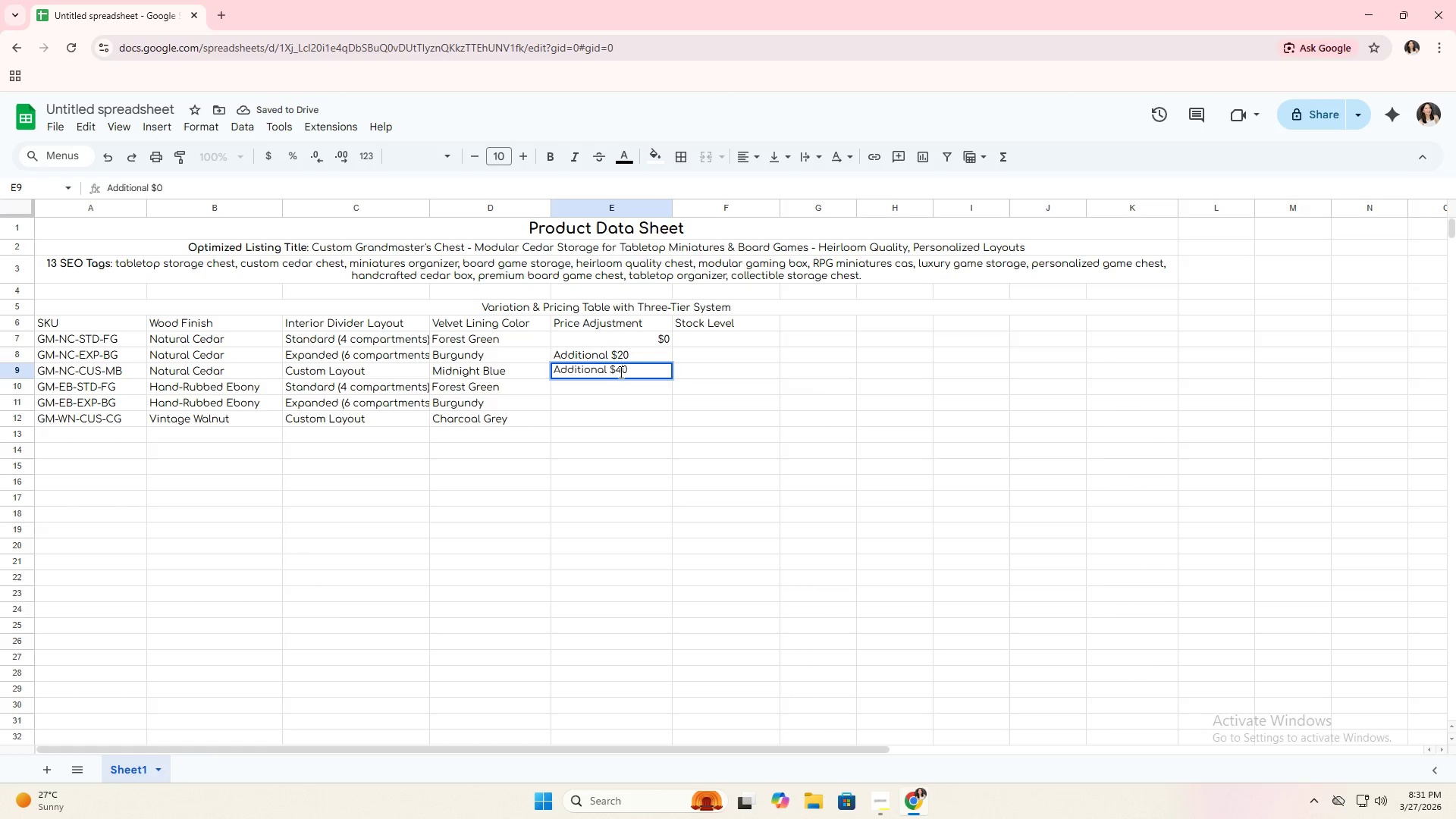 
key(4)
 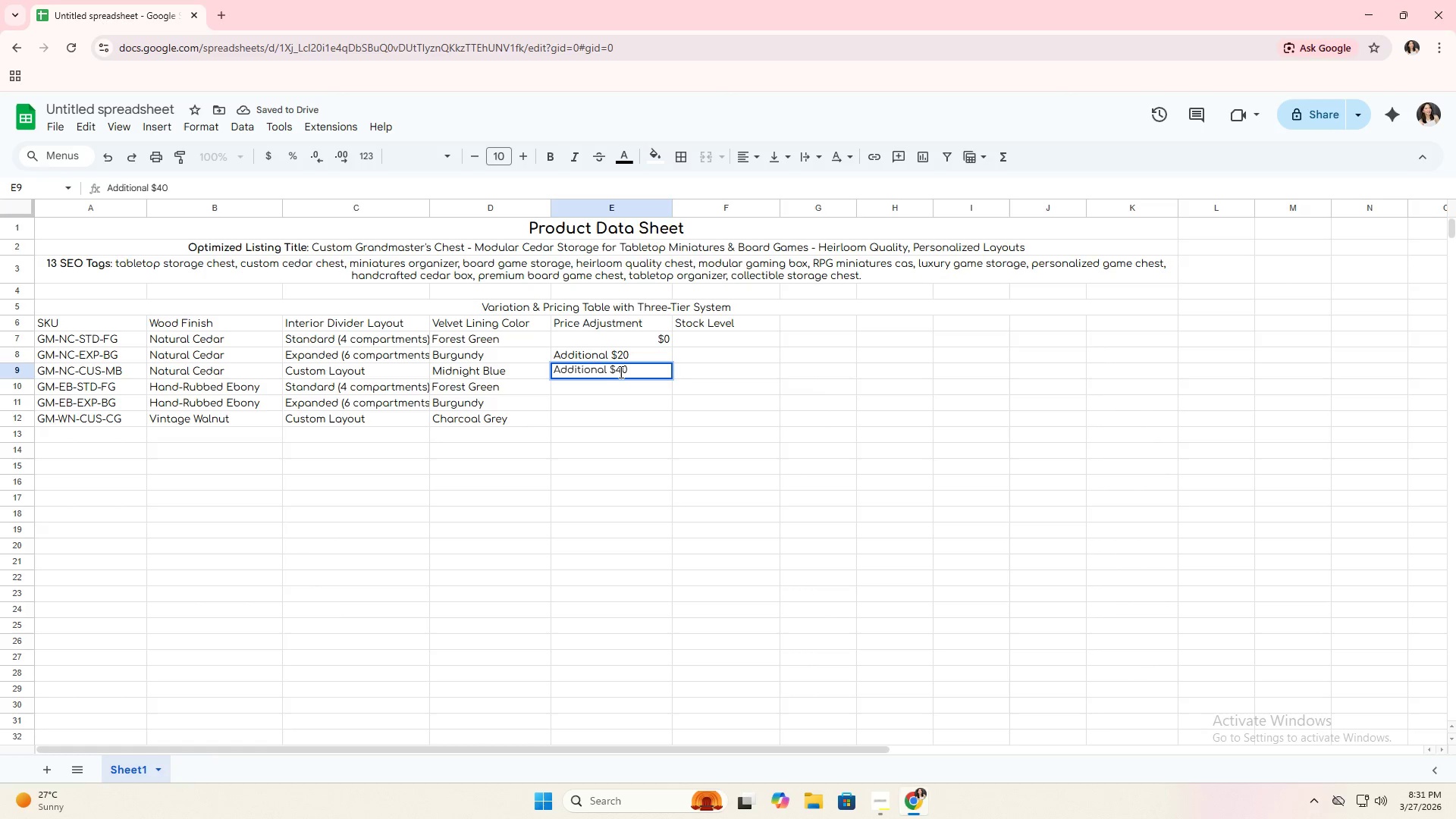 
key(Enter)
 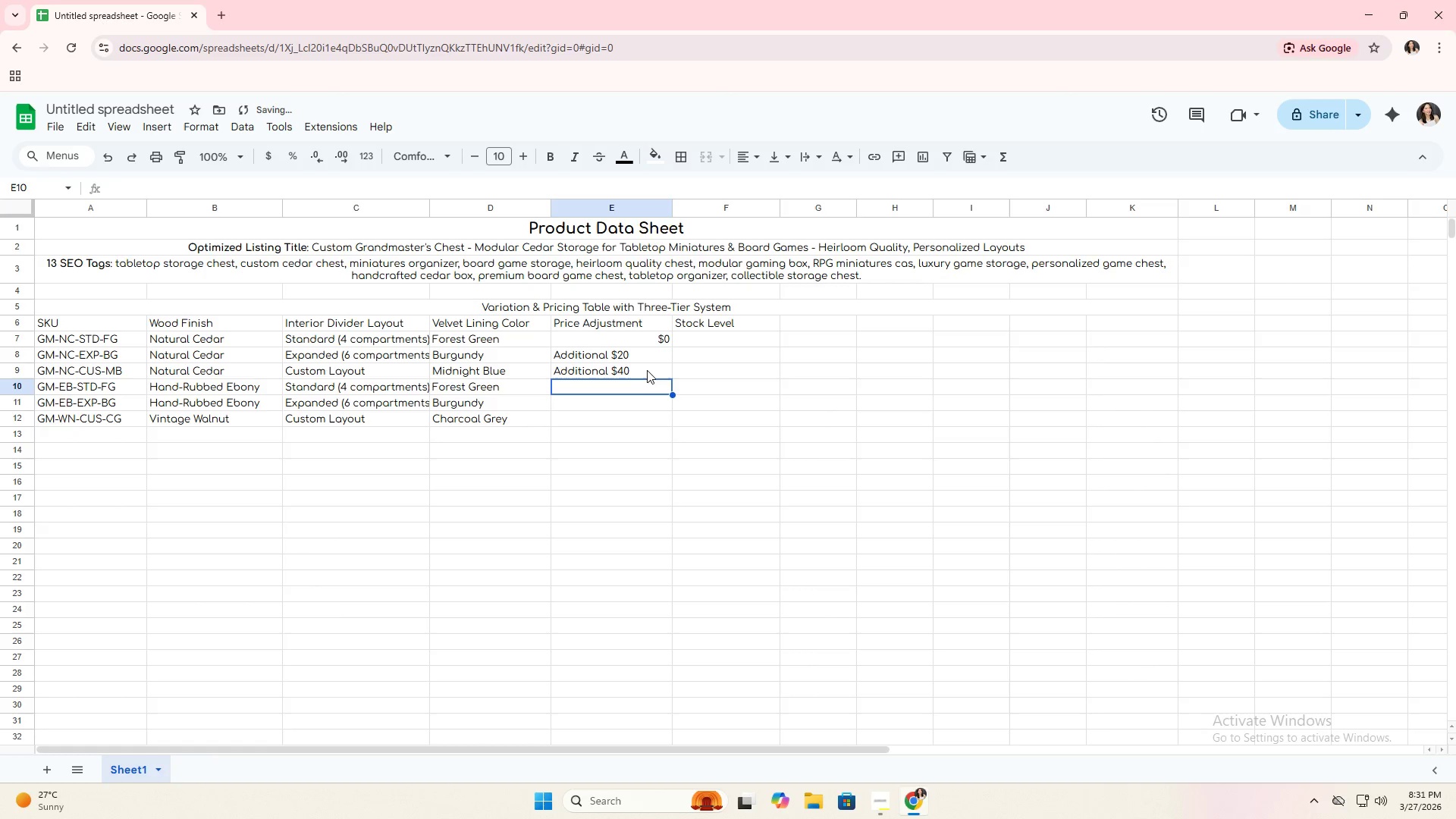 
left_click([646, 368])
 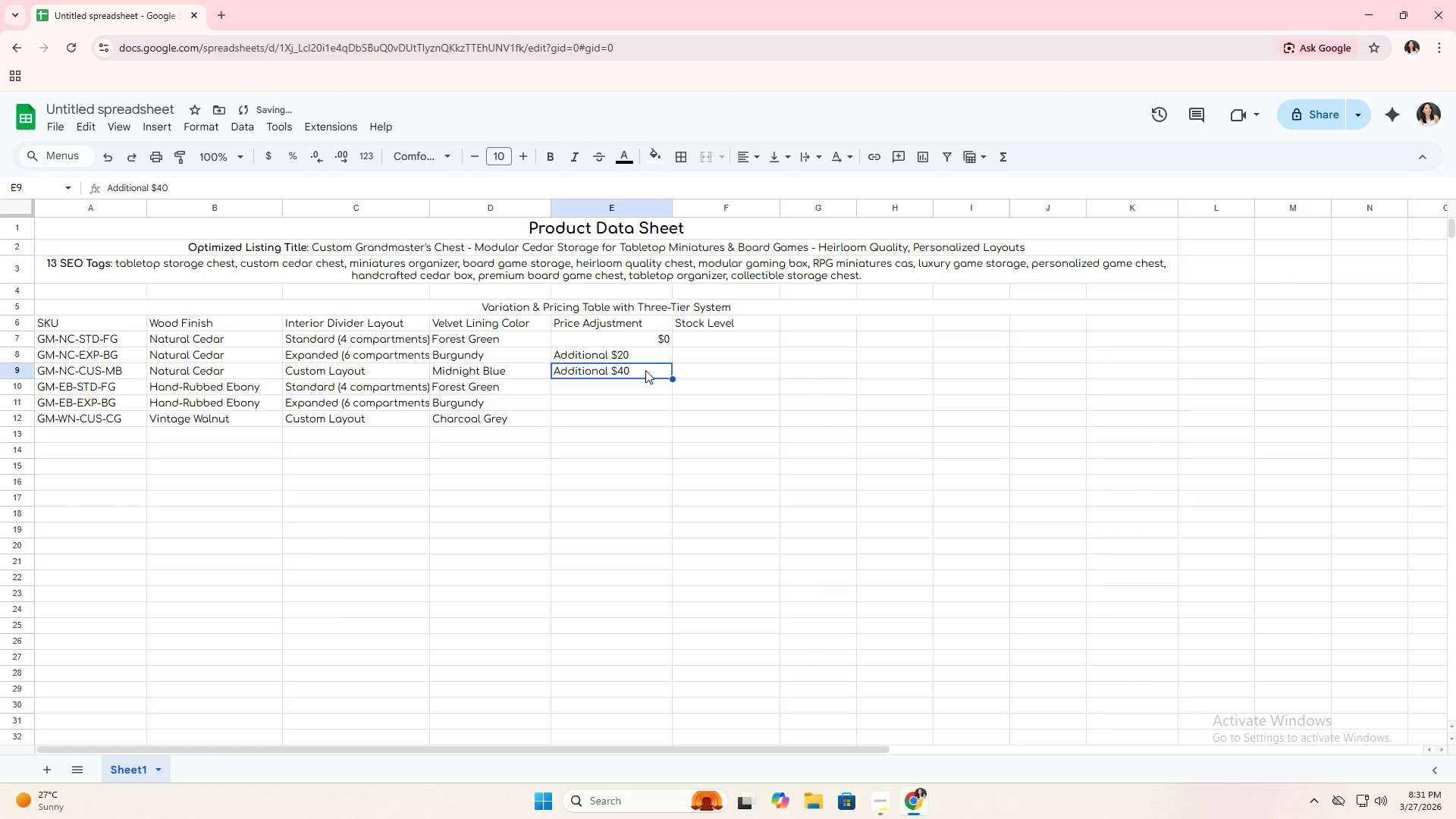 
key(Control+C)
 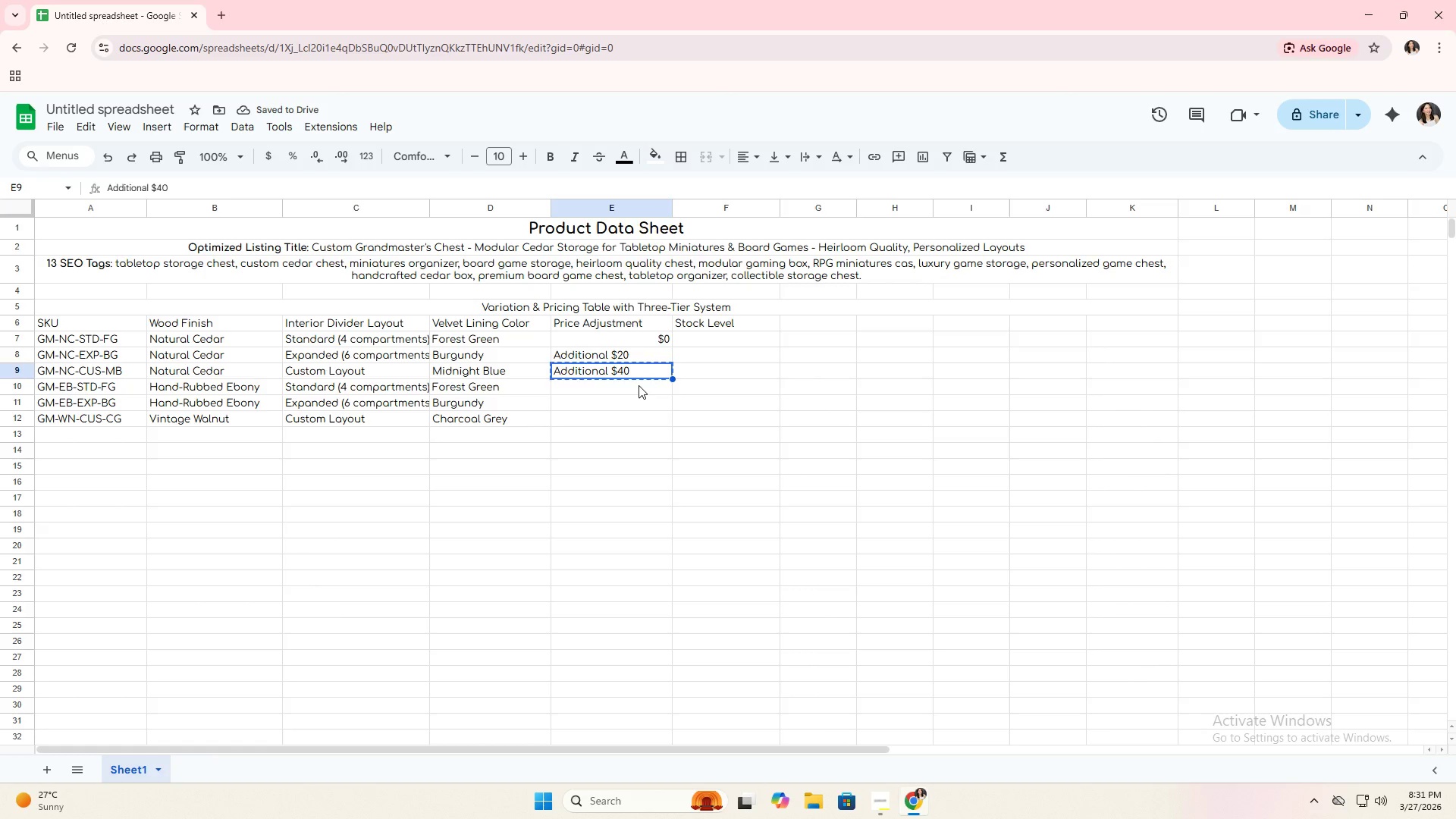 
left_click([639, 385])
 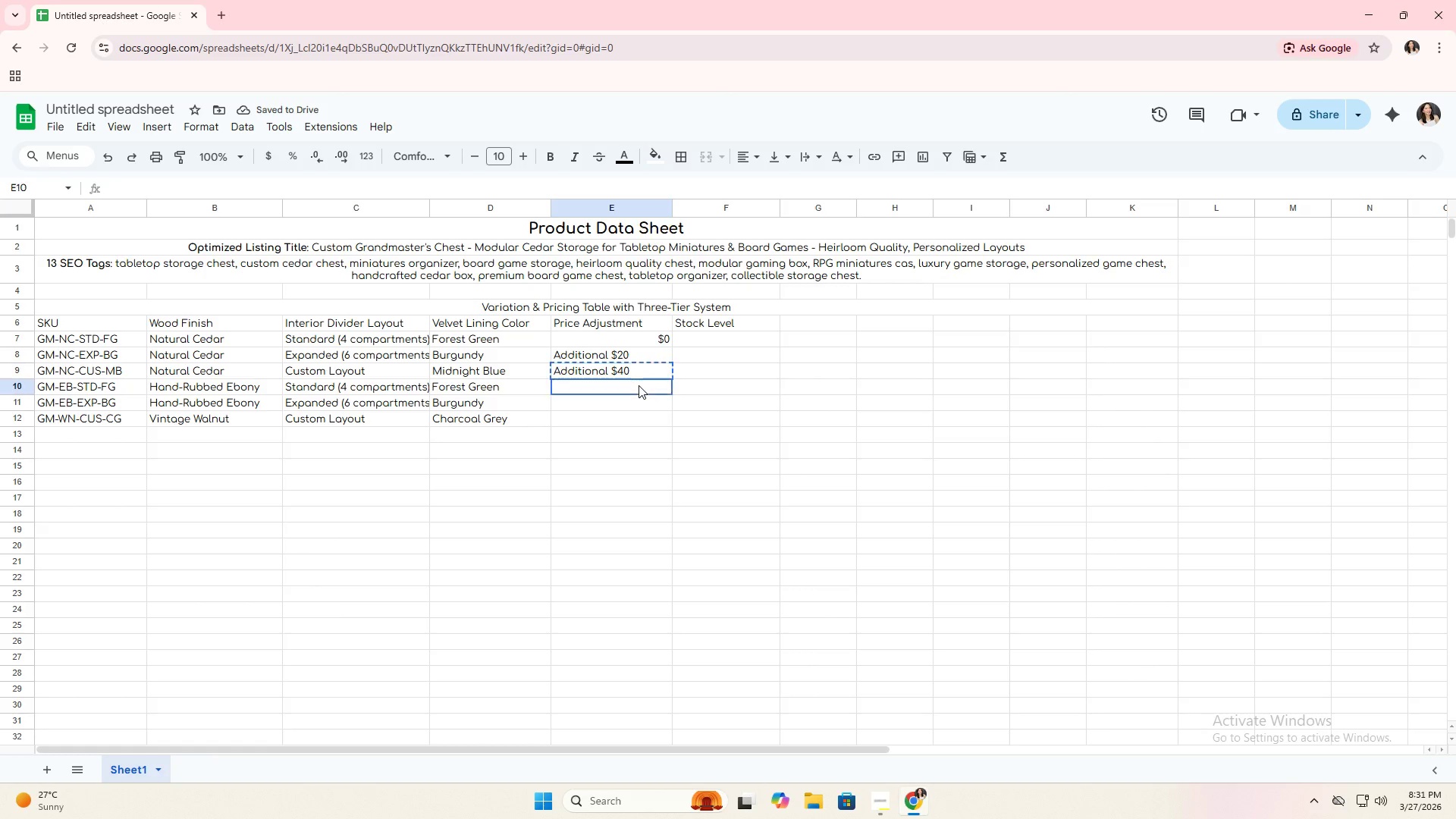 
key(Control+ControlLeft)
 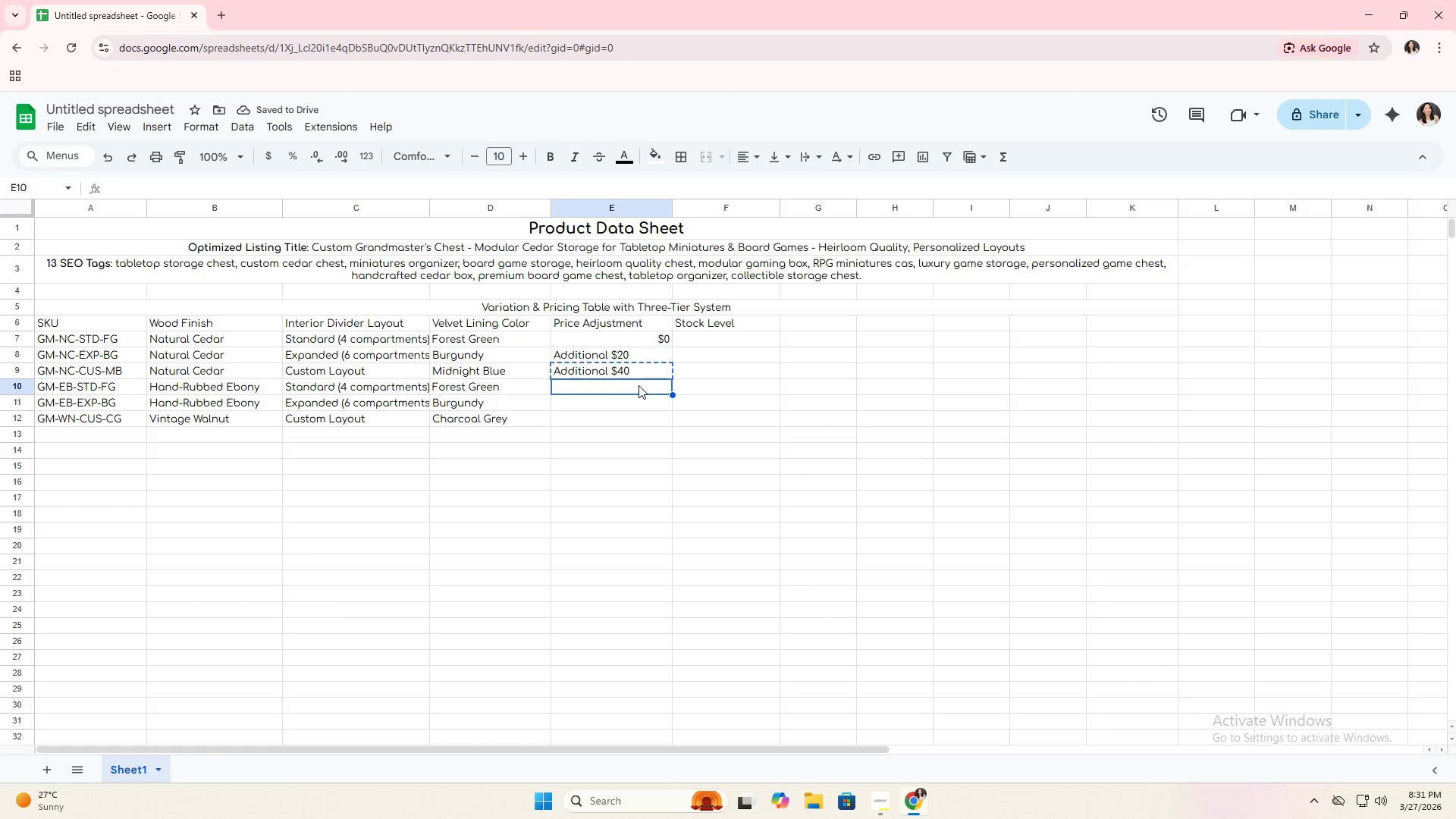 
key(Control+V)
 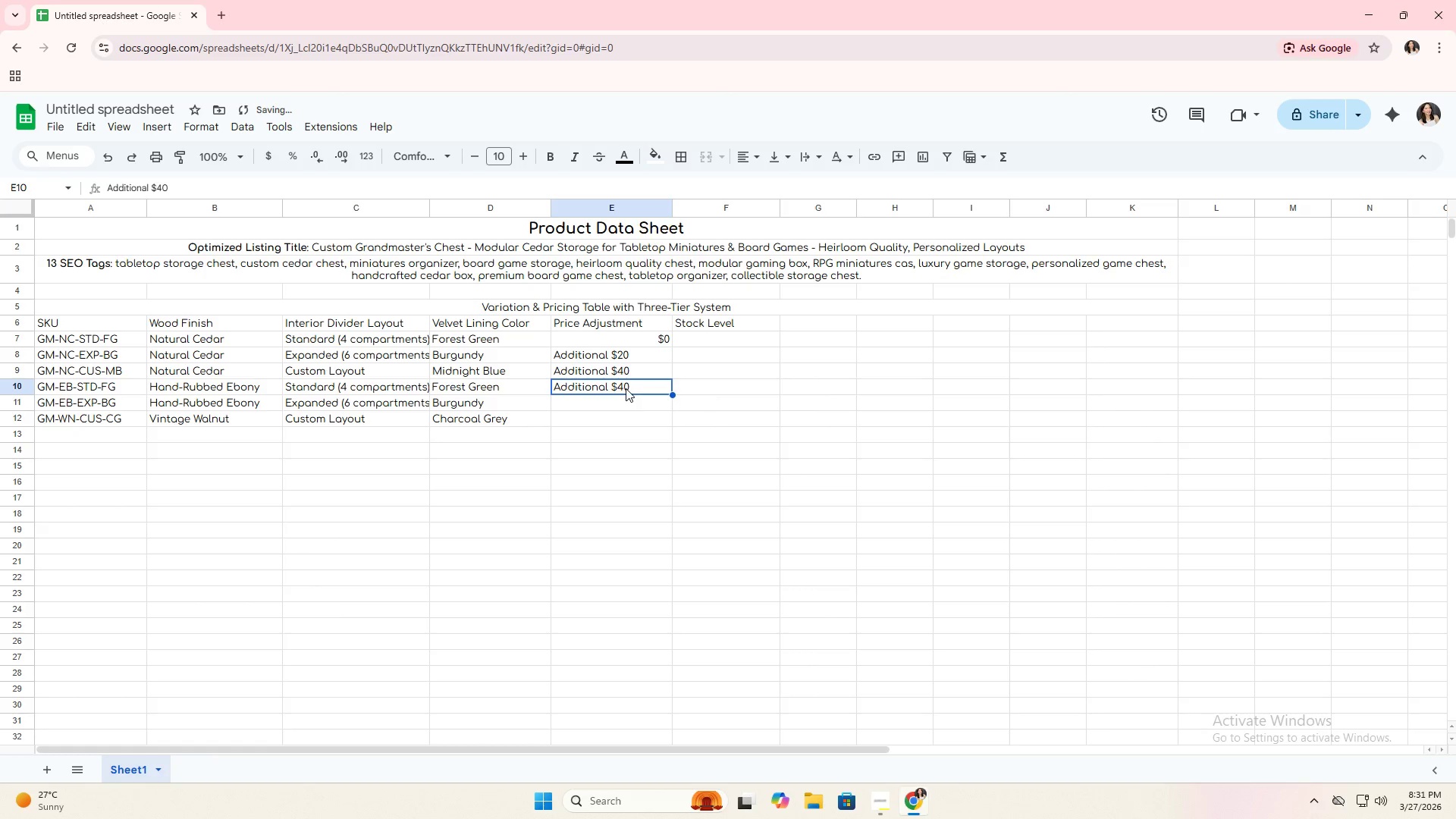 
double_click([626, 388])
 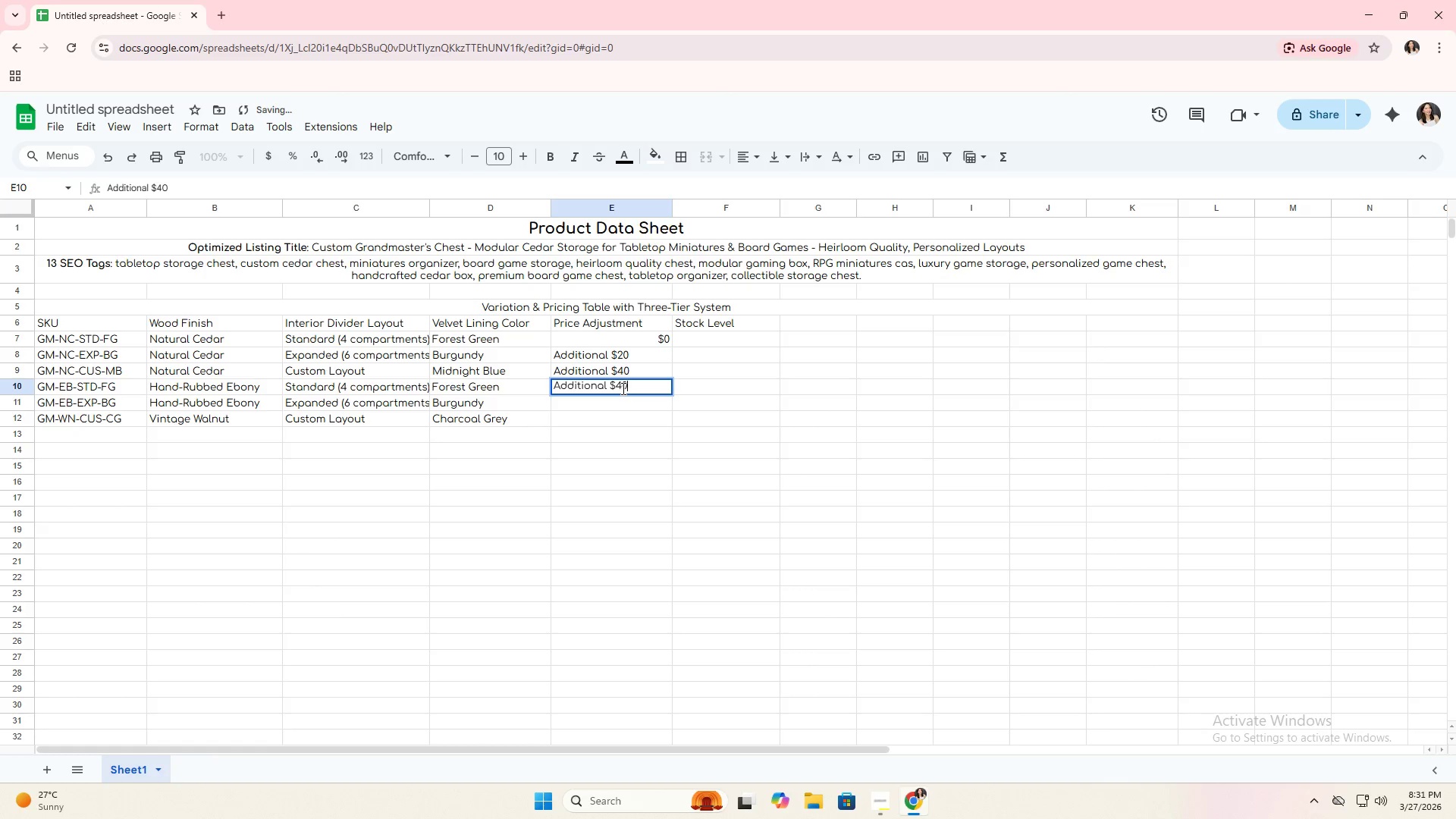 
left_click([622, 388])
 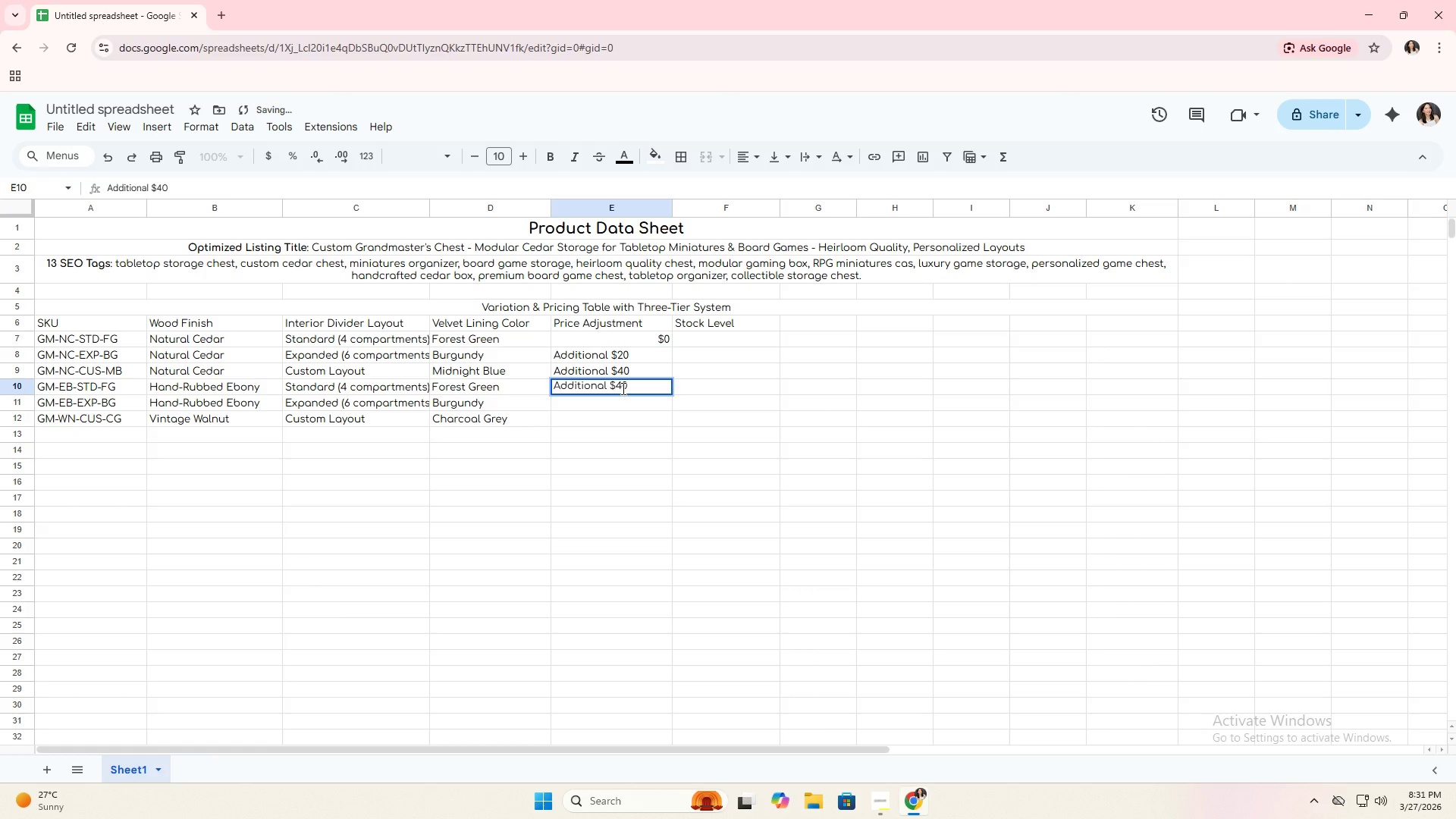 
key(Backspace)
 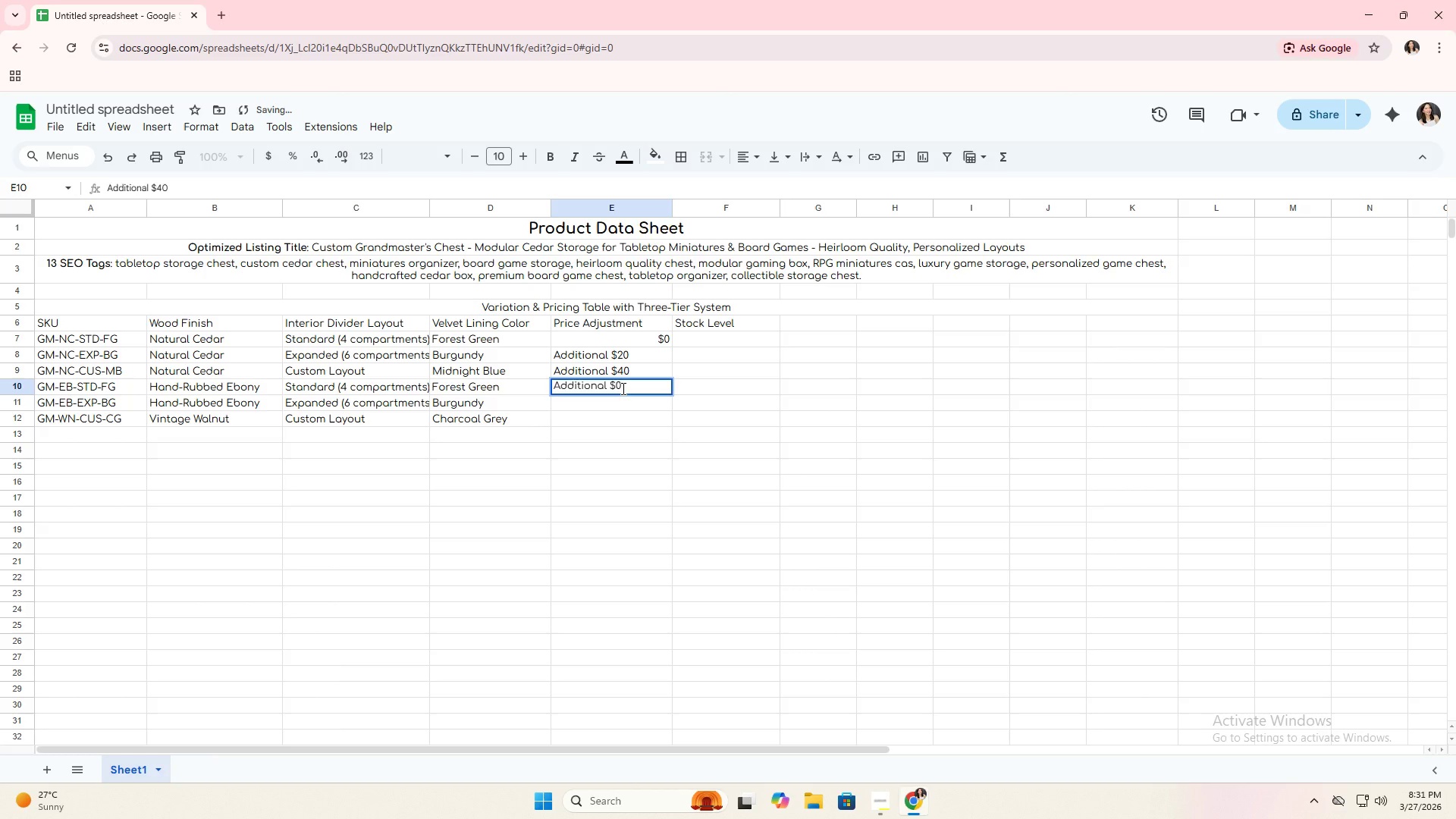 
key(5)
 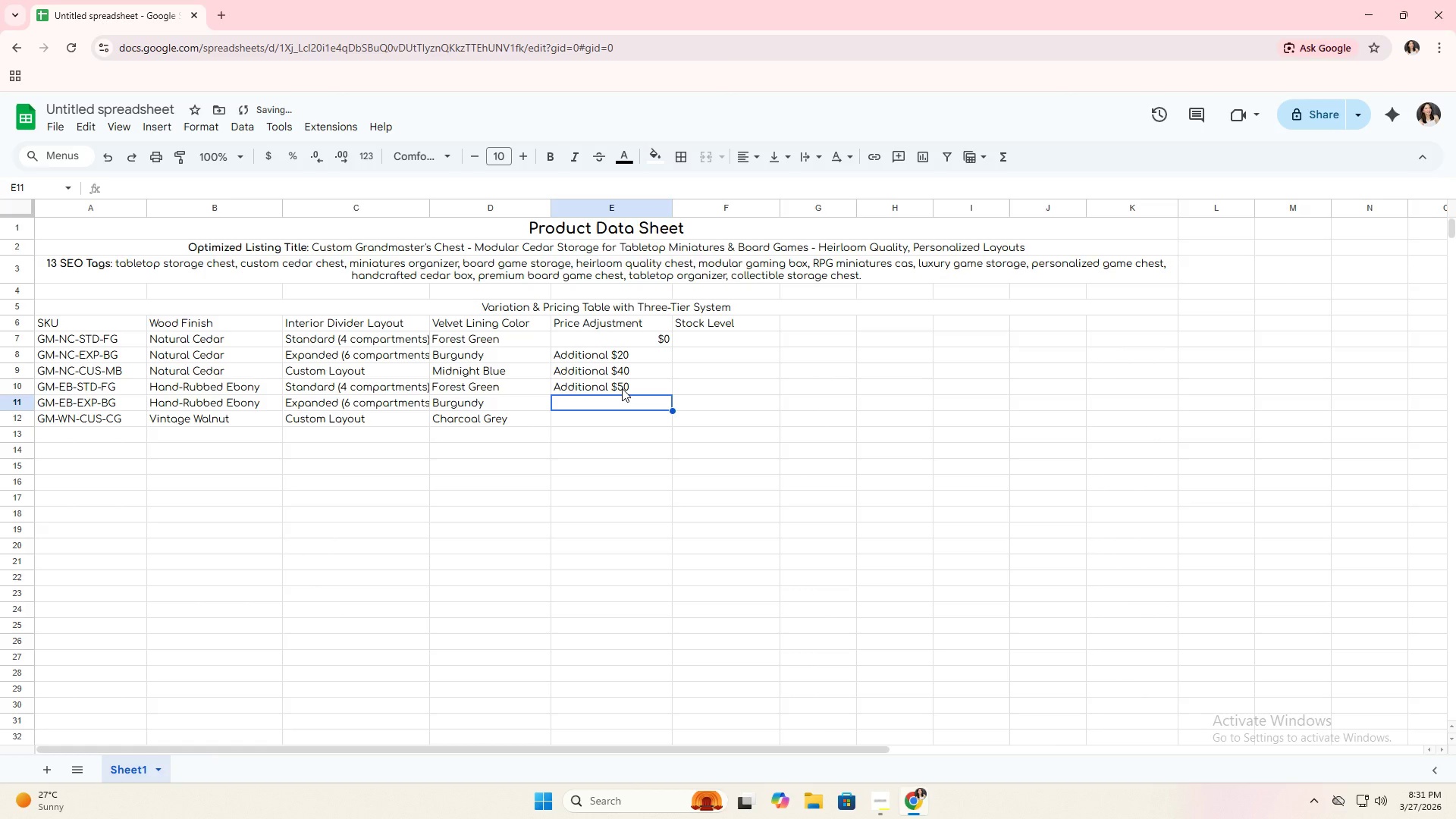 
key(Enter)
 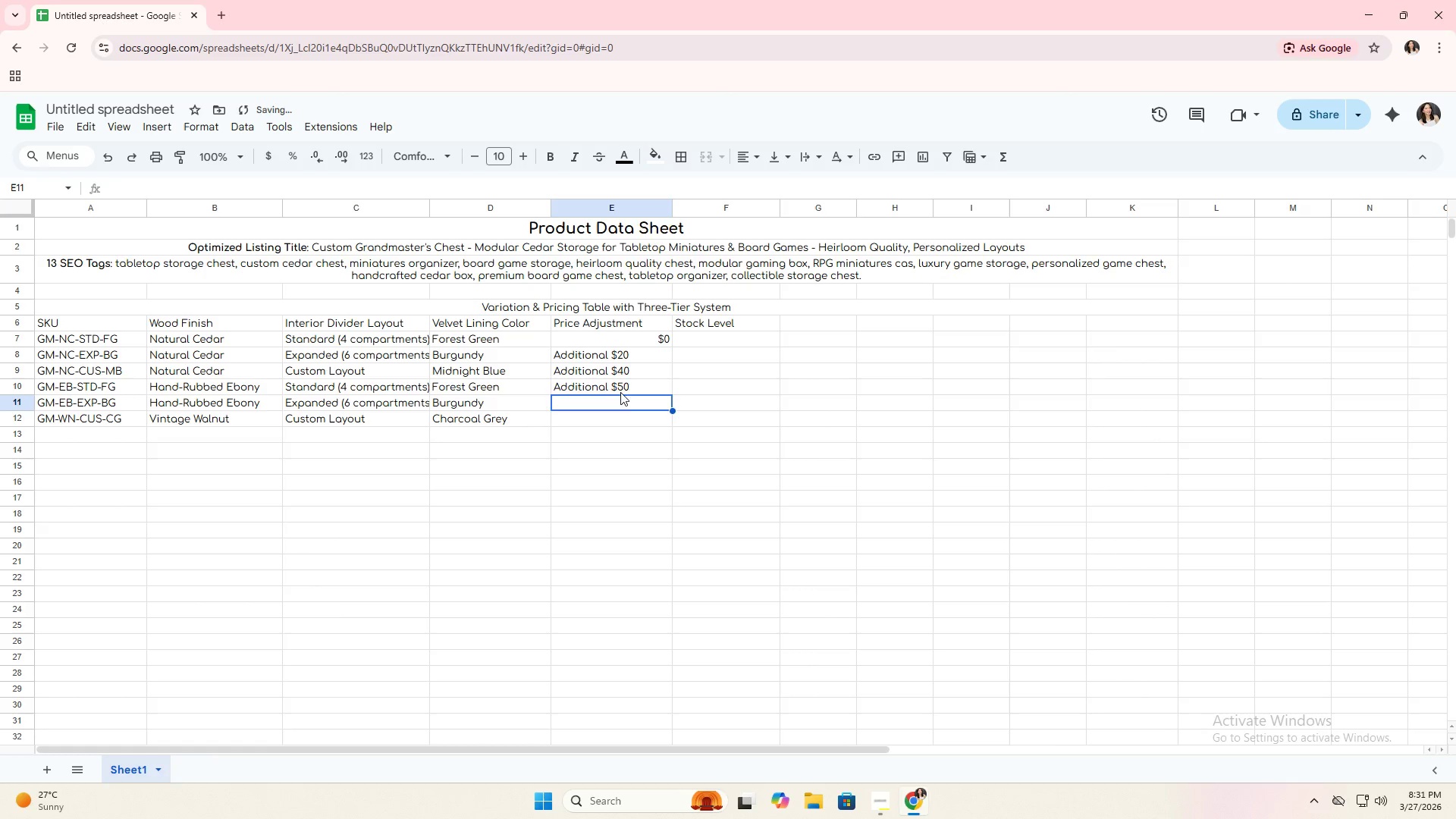 
left_click([623, 389])
 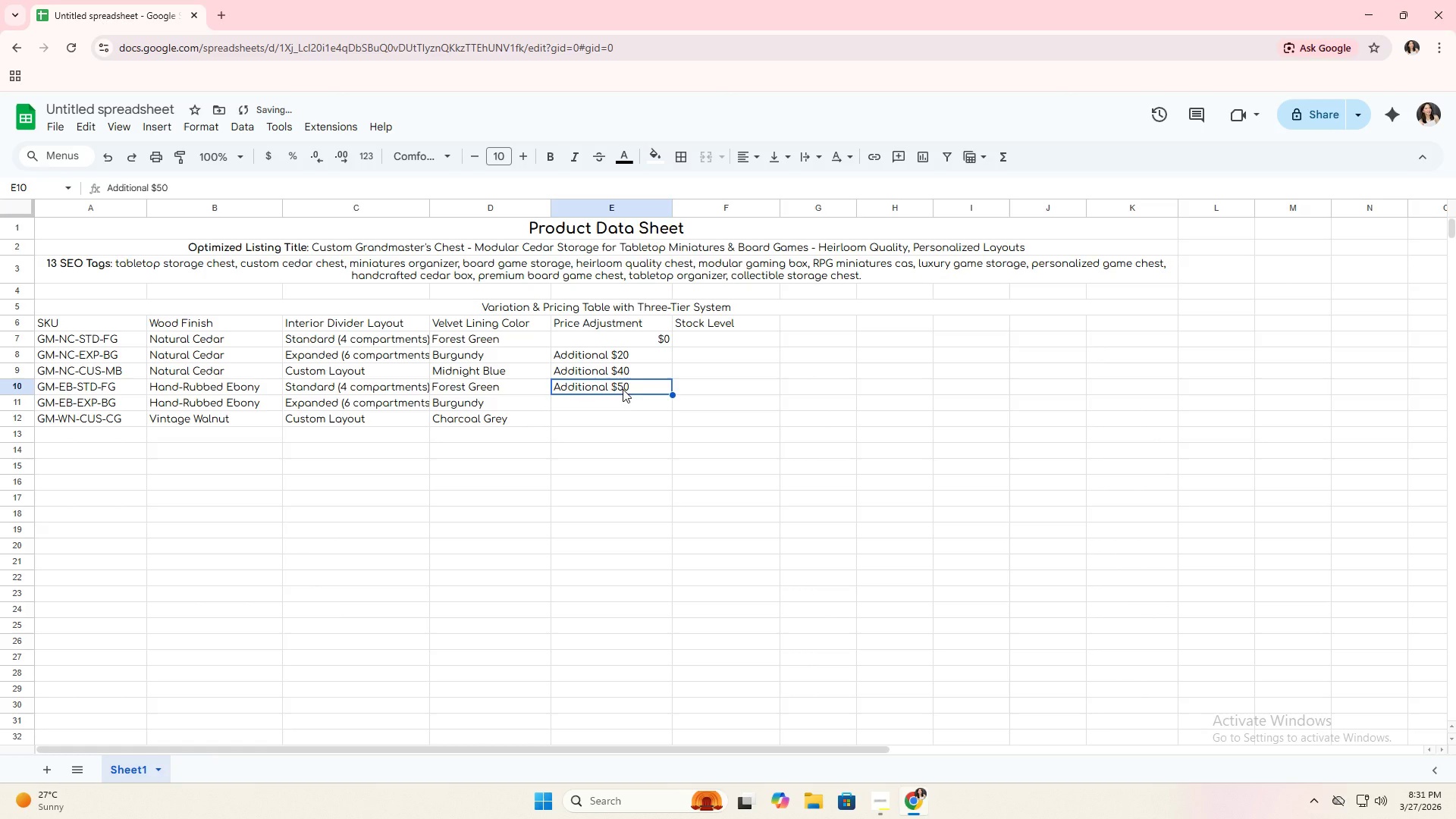 
key(Control+ControlLeft)
 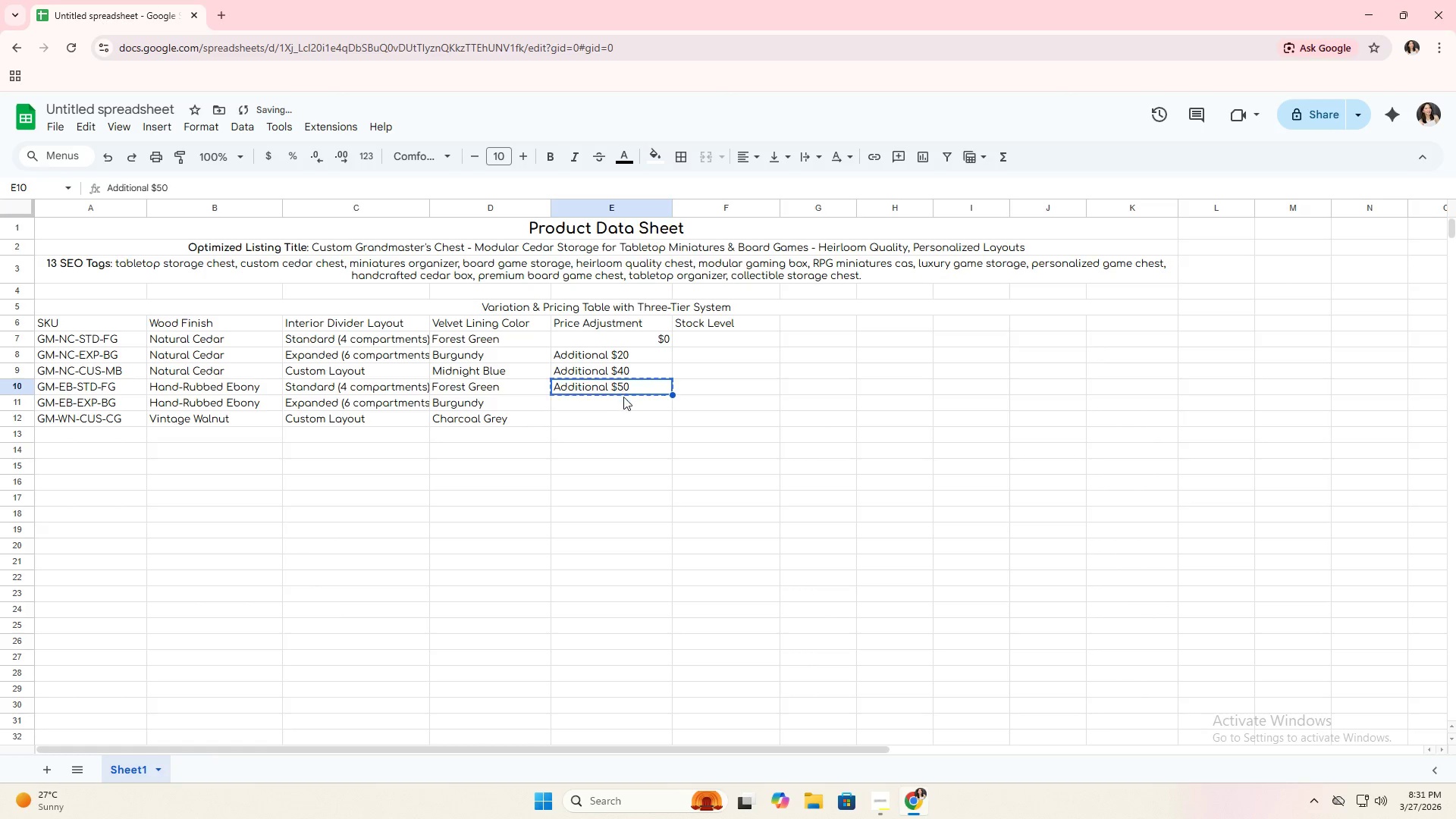 
key(Control+C)
 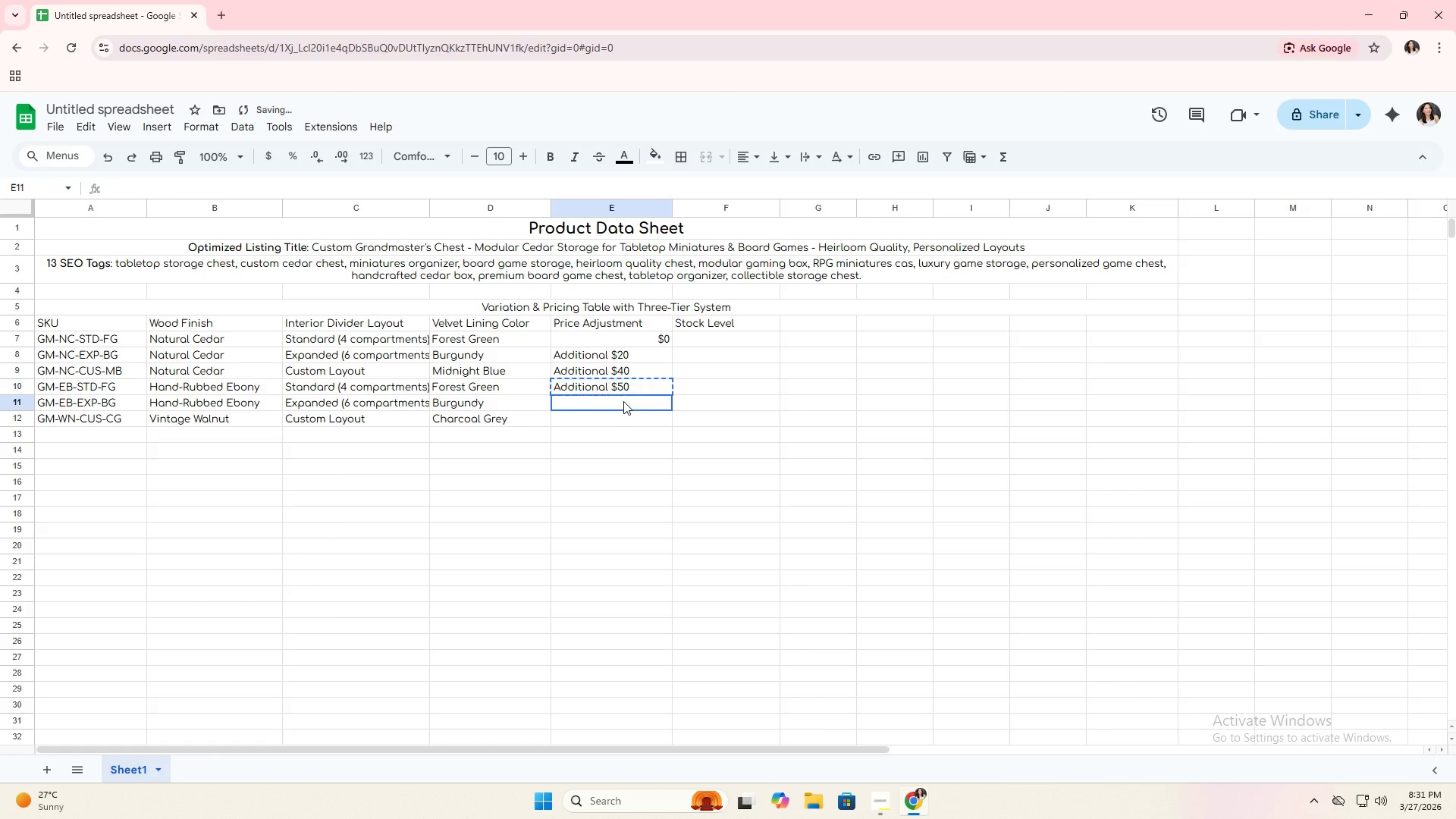 
left_click([623, 401])
 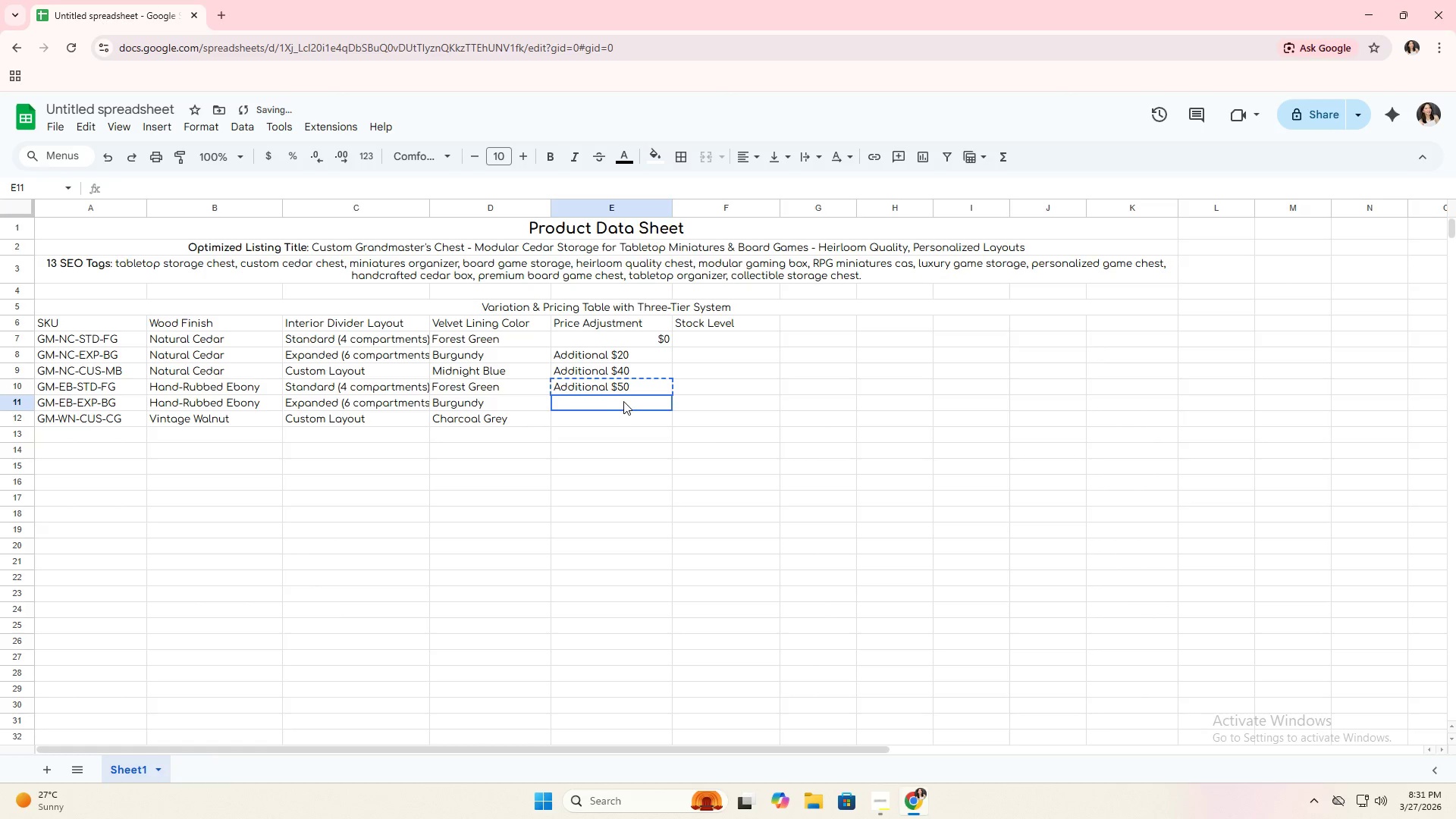 
key(Control+ControlLeft)
 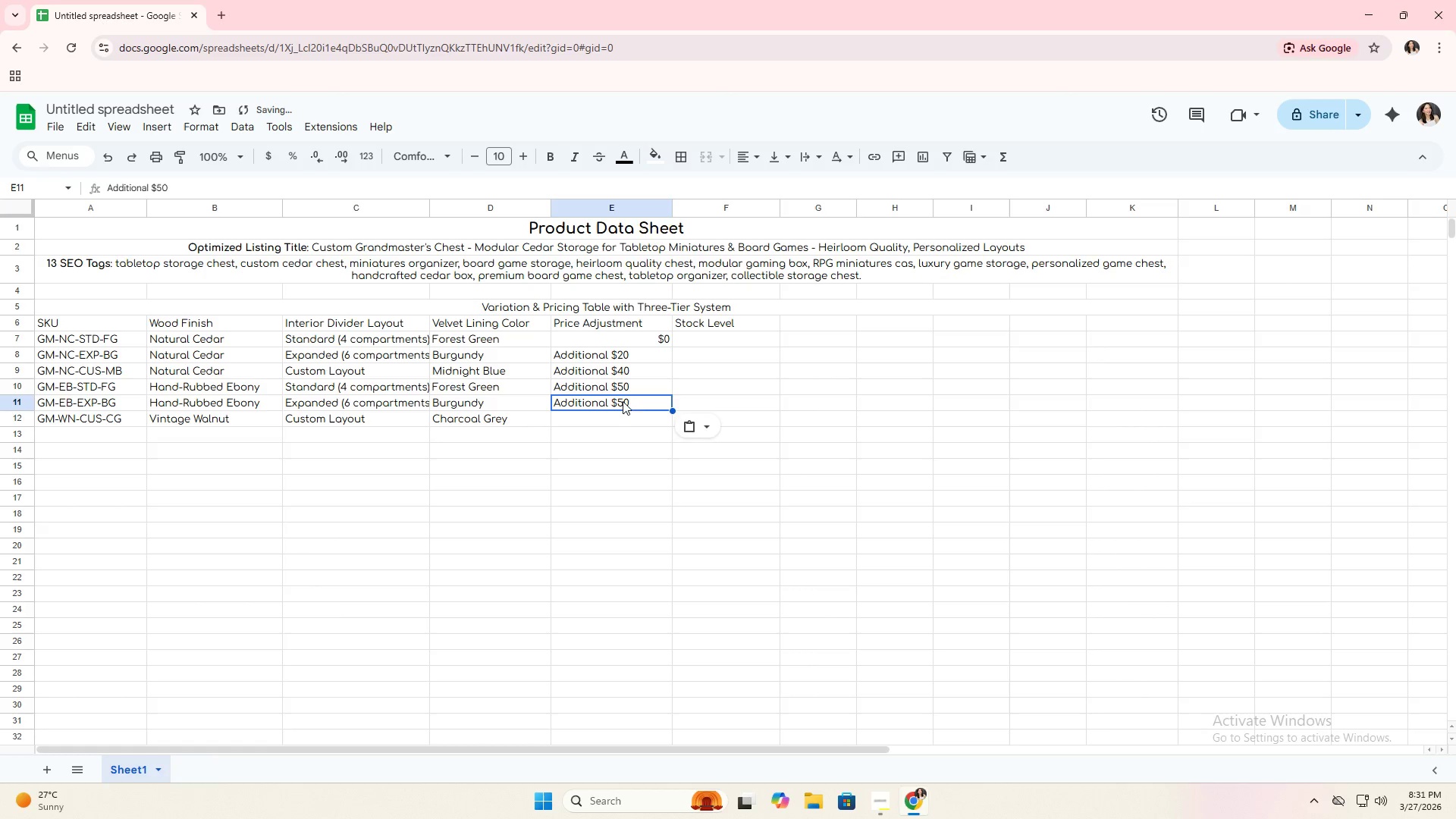 
key(Control+V)
 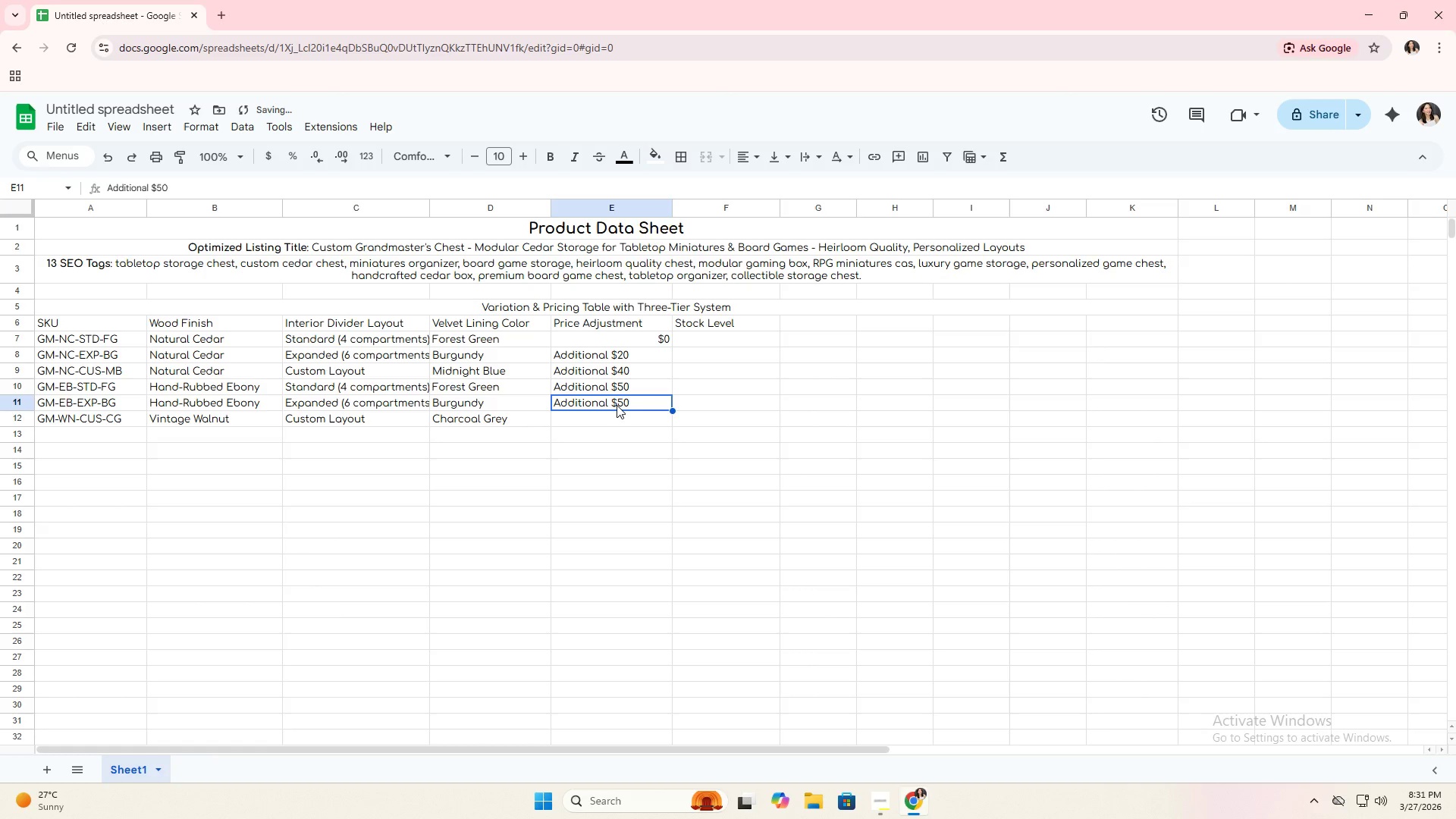 
double_click([617, 405])
 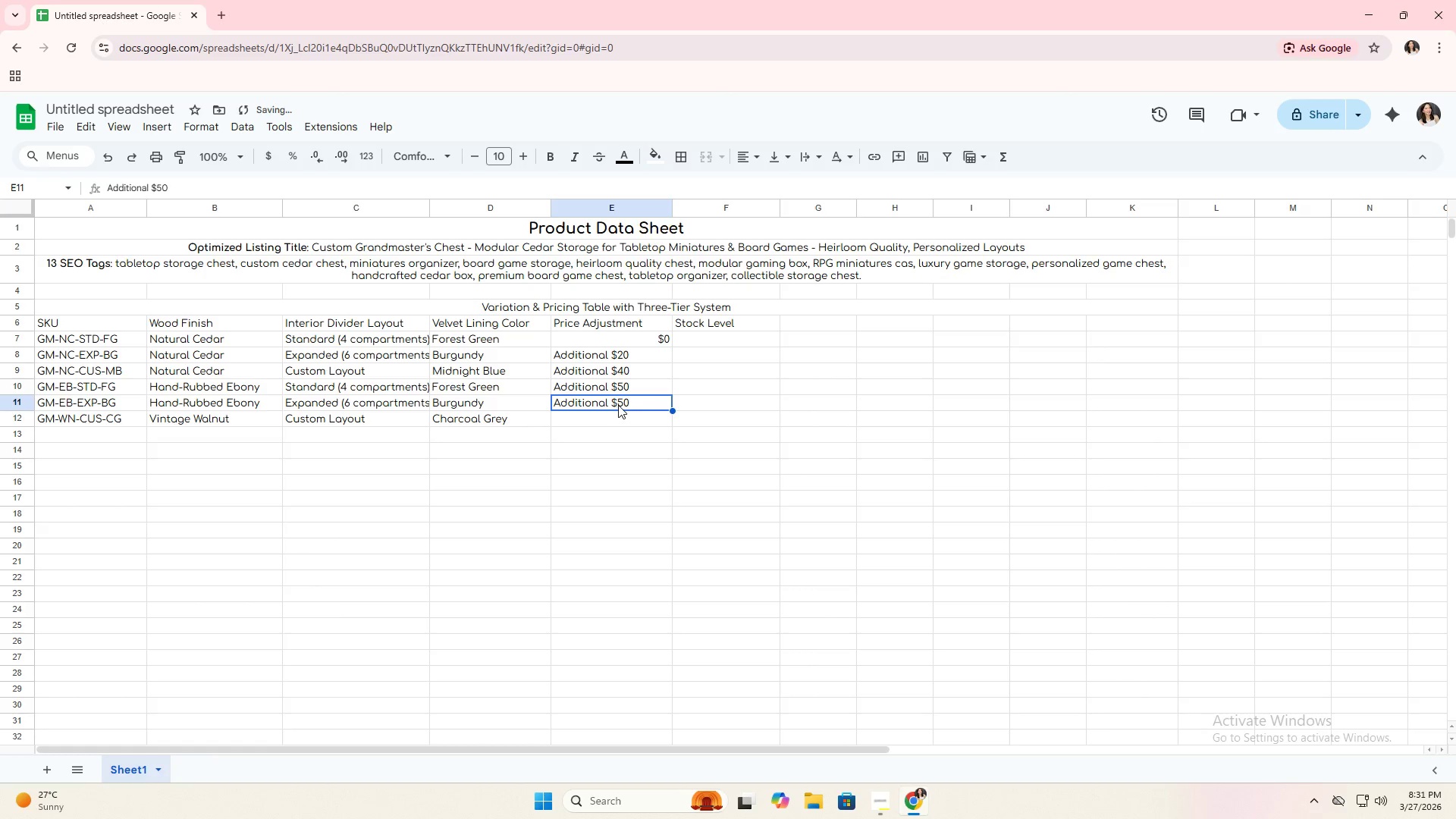 
triple_click([618, 405])
 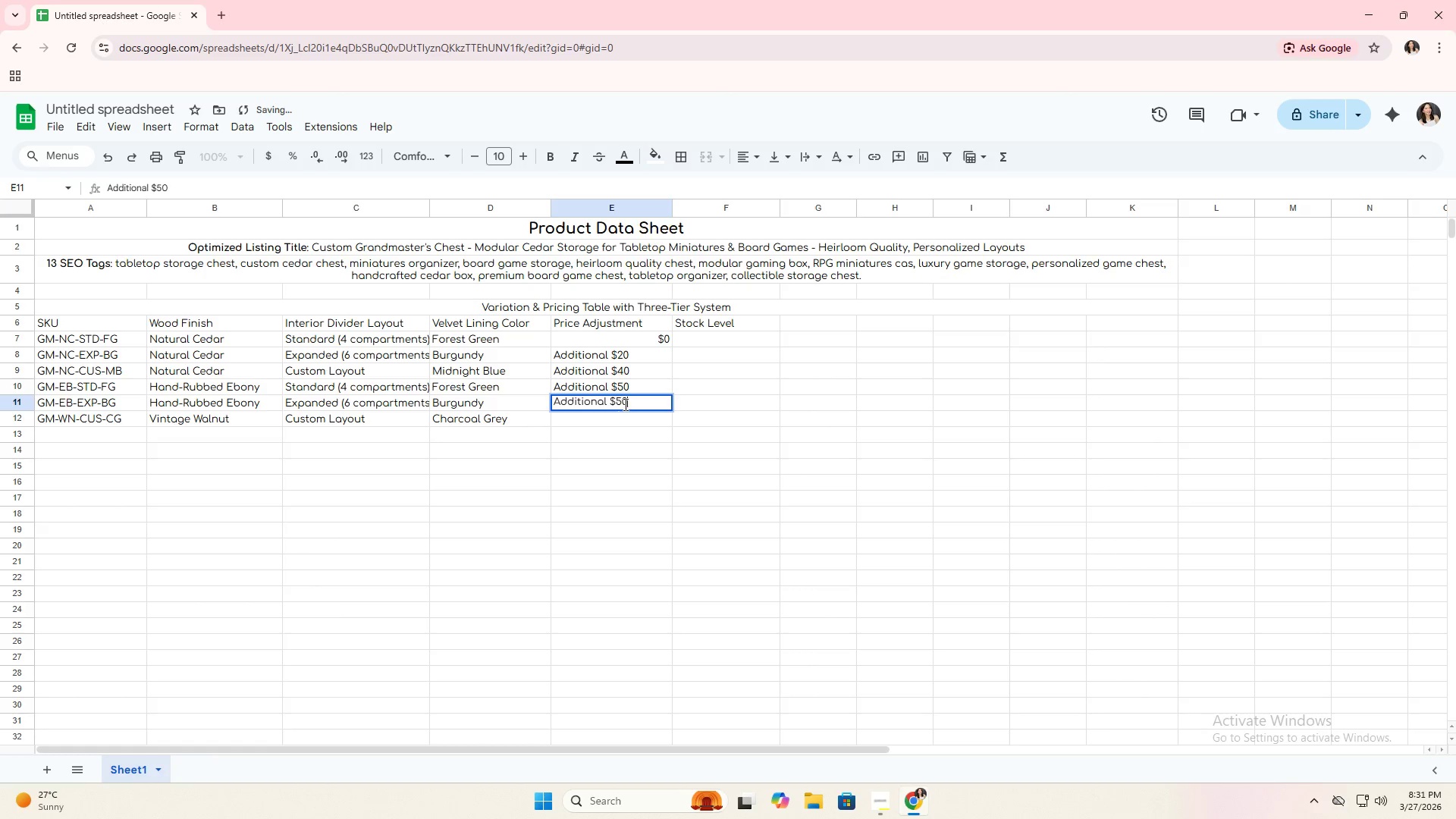 
triple_click([626, 404])
 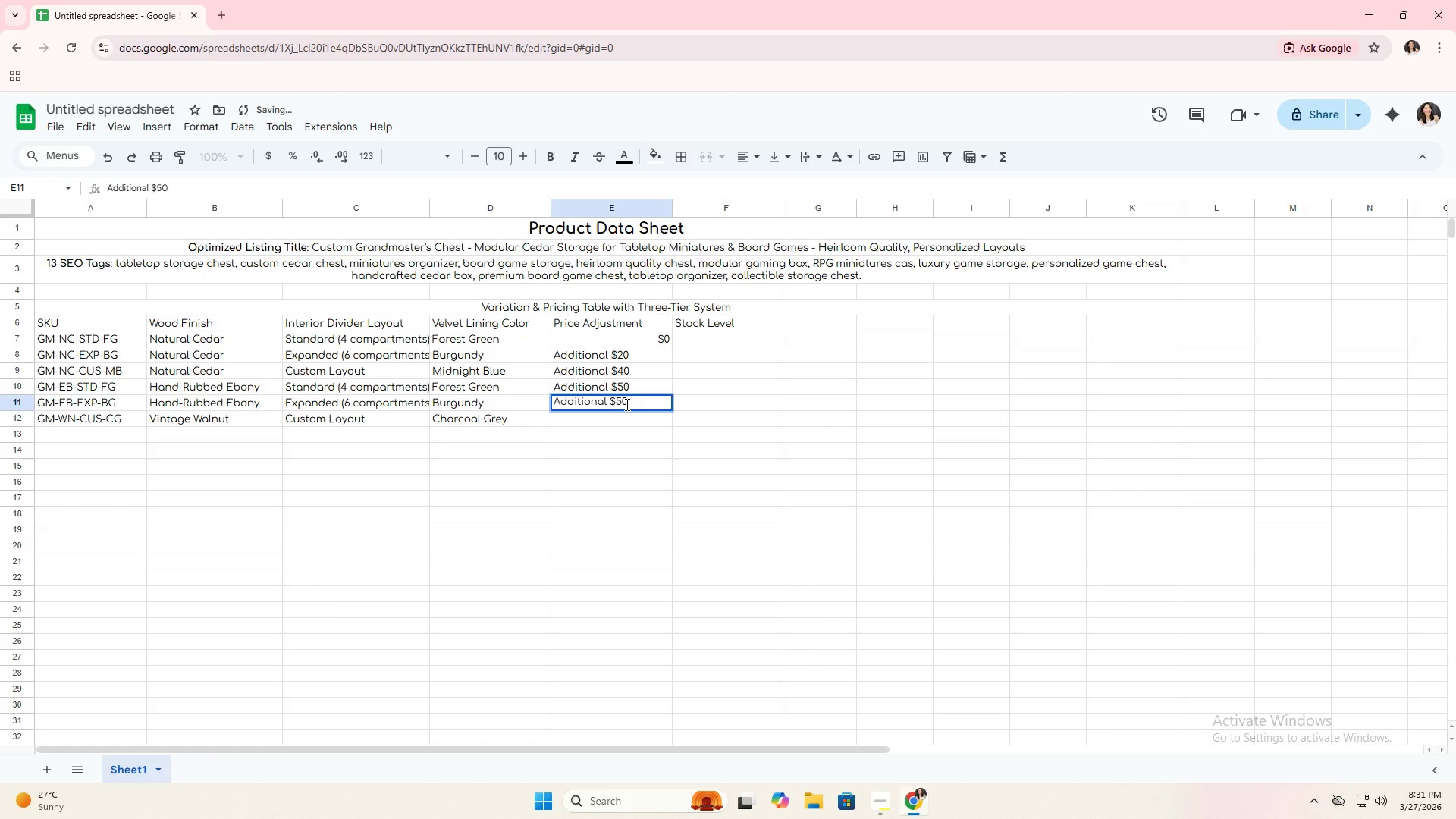 
key(Backspace)
key(Backspace)
type(65)
 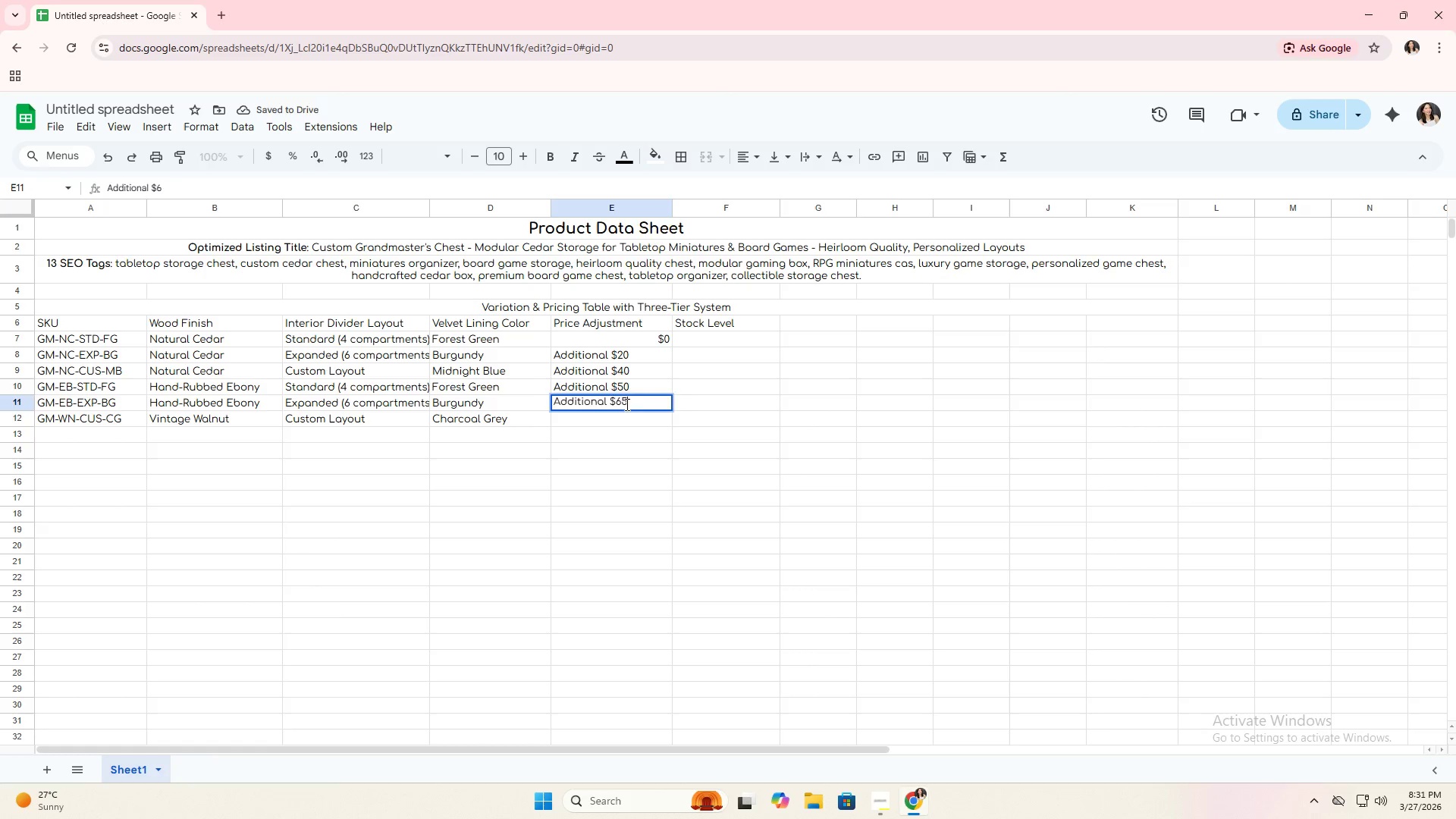 
key(Enter)
 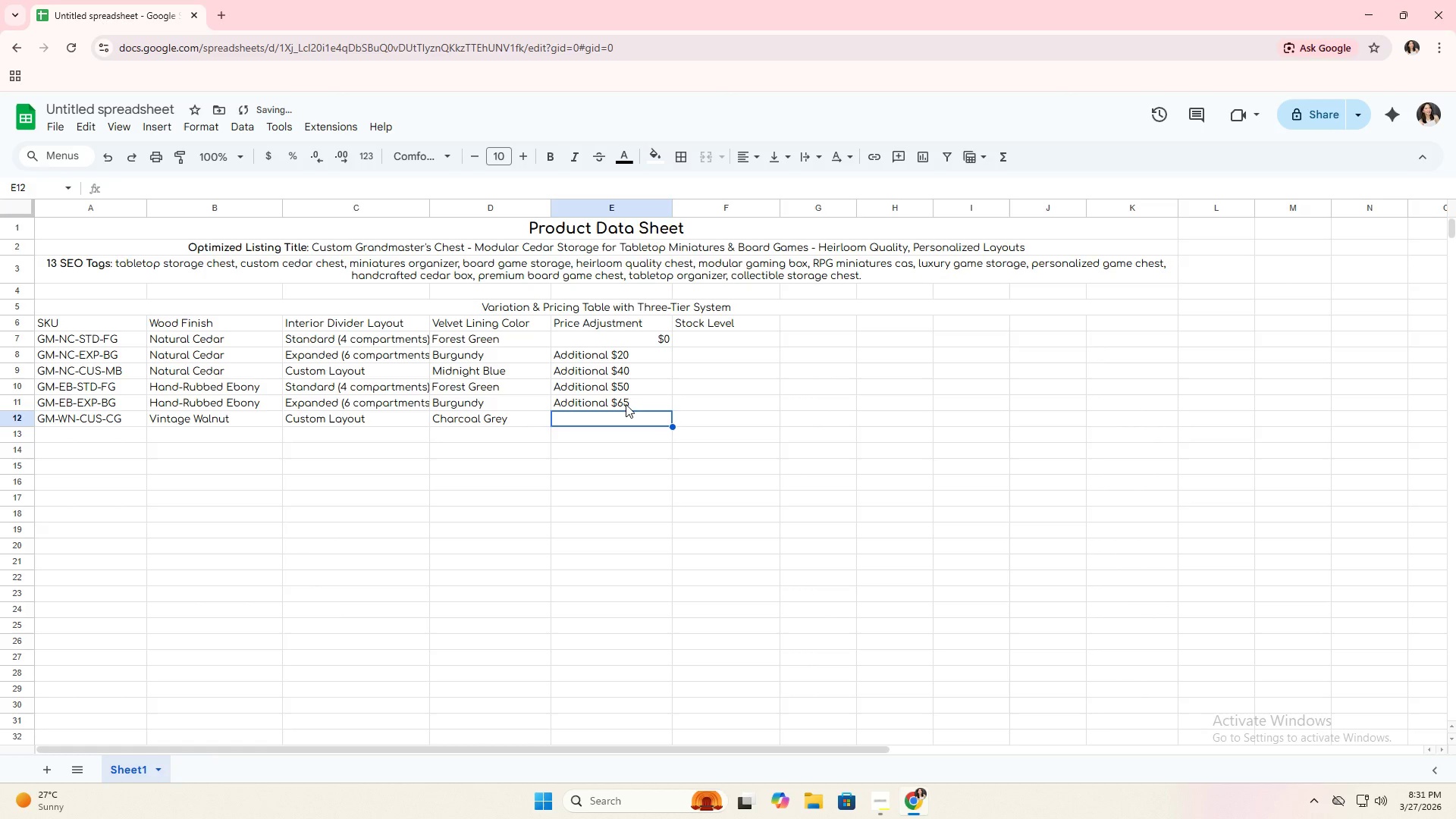 
left_click([626, 404])
 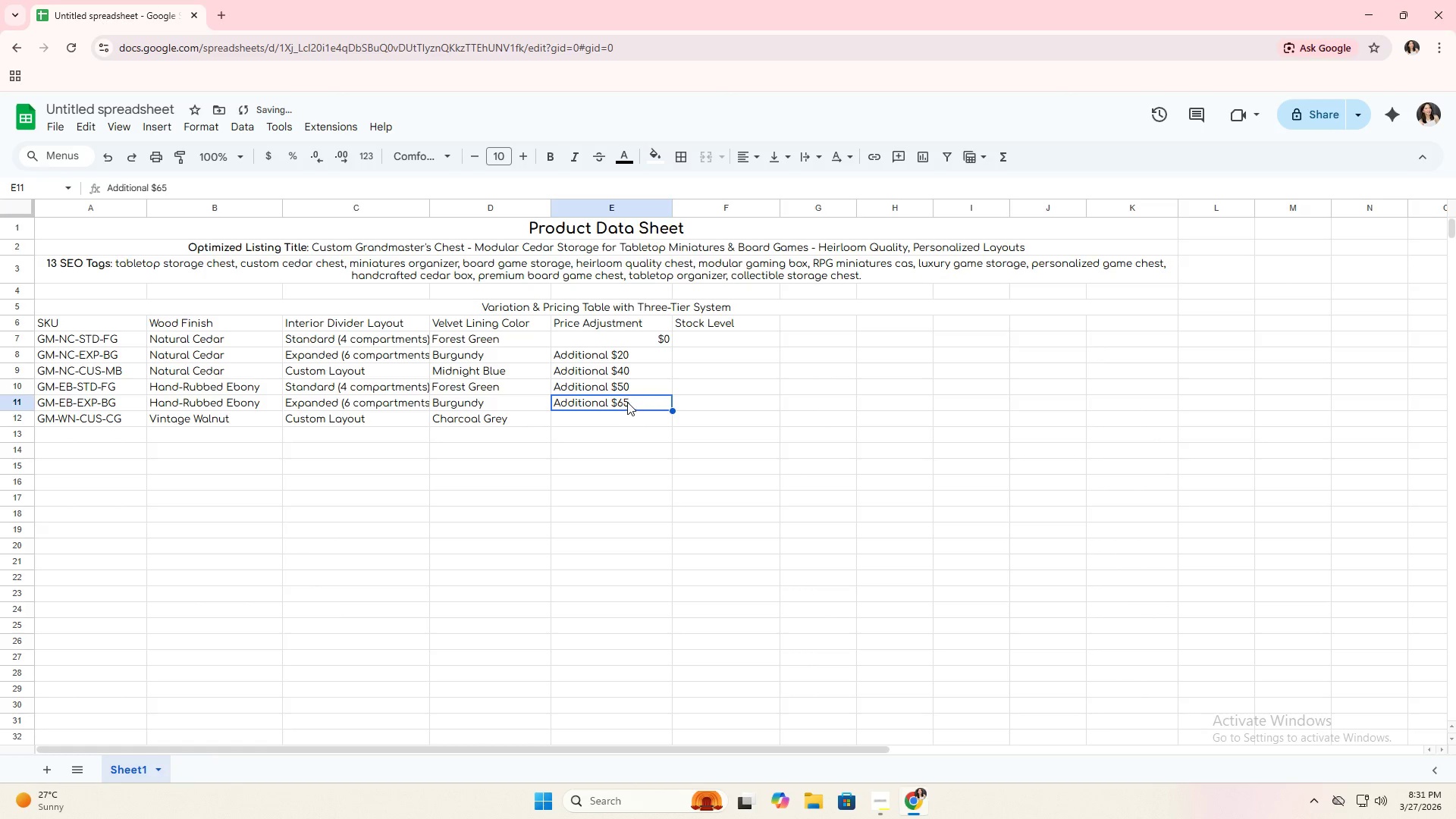 
key(Control+C)
 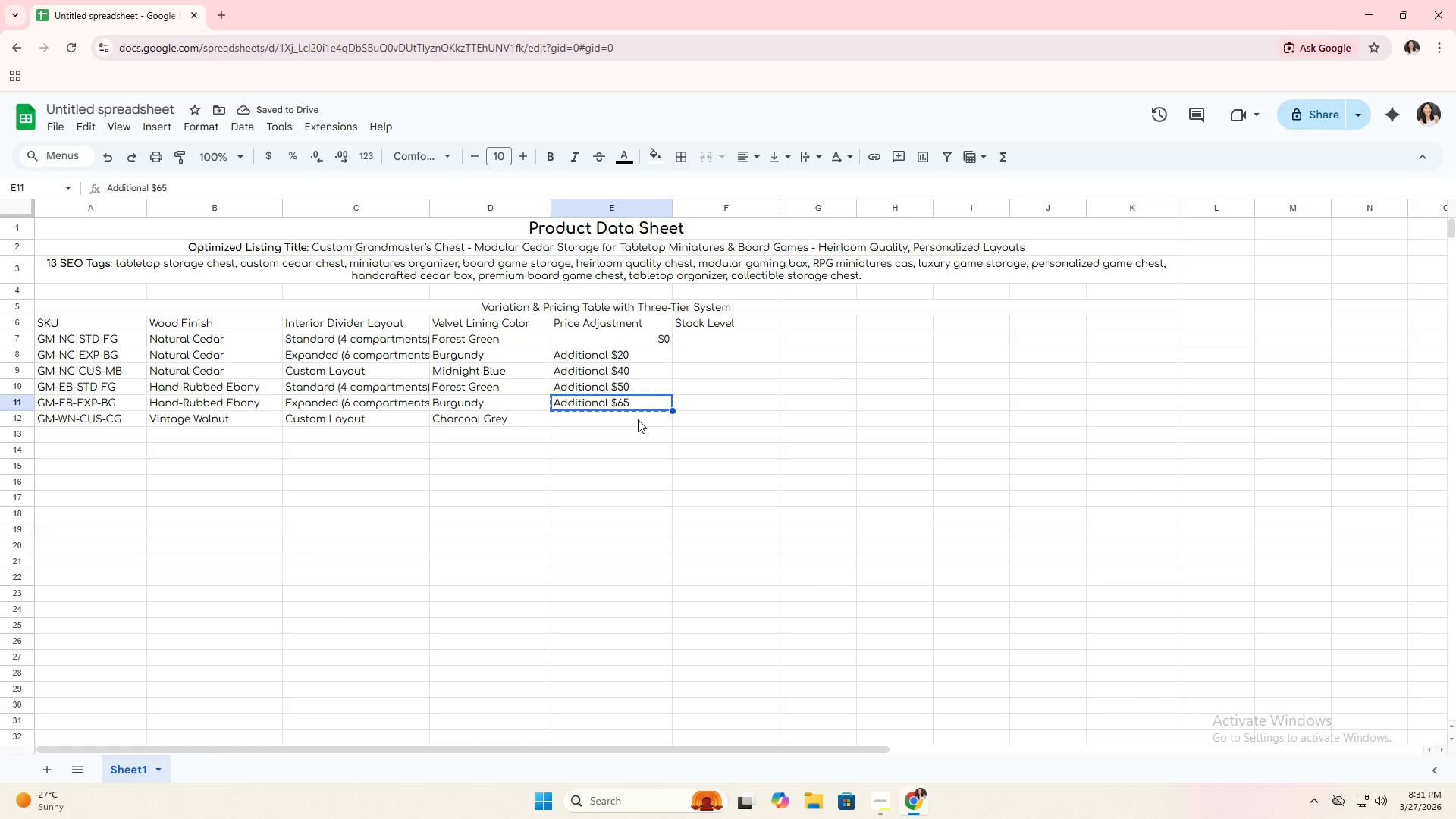 
left_click([638, 419])
 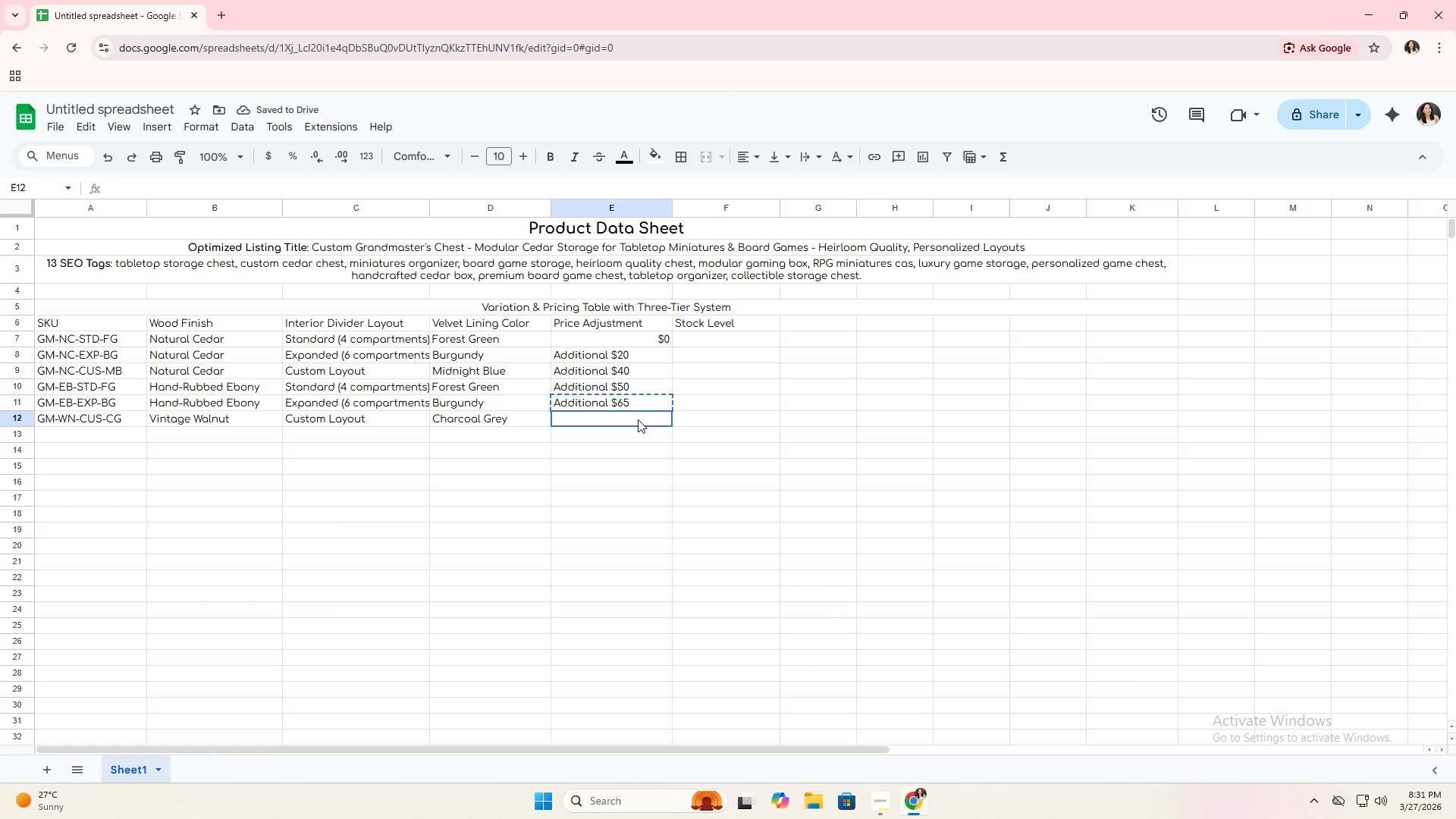 
key(Control+ControlLeft)
 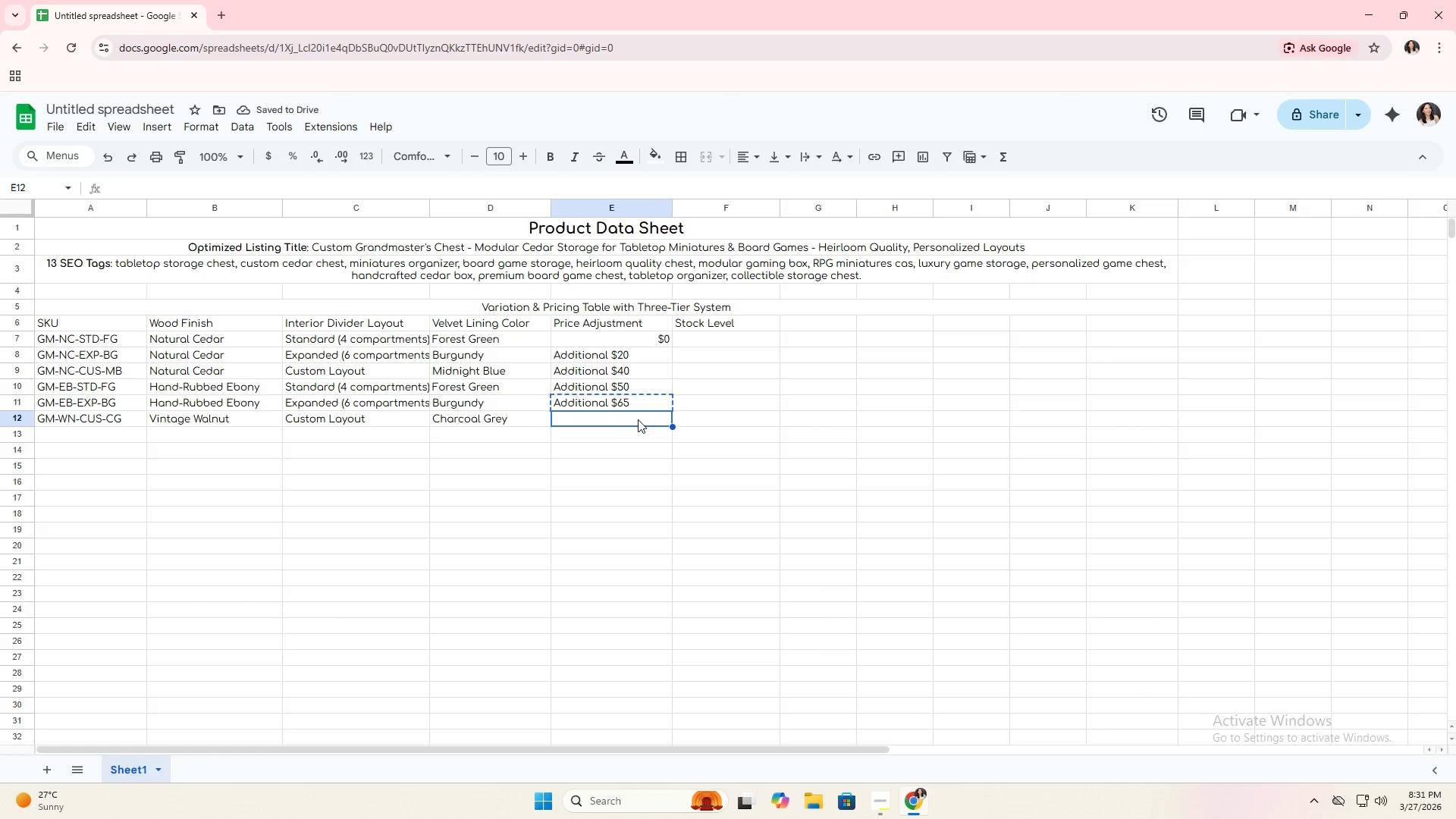 
key(Control+V)
 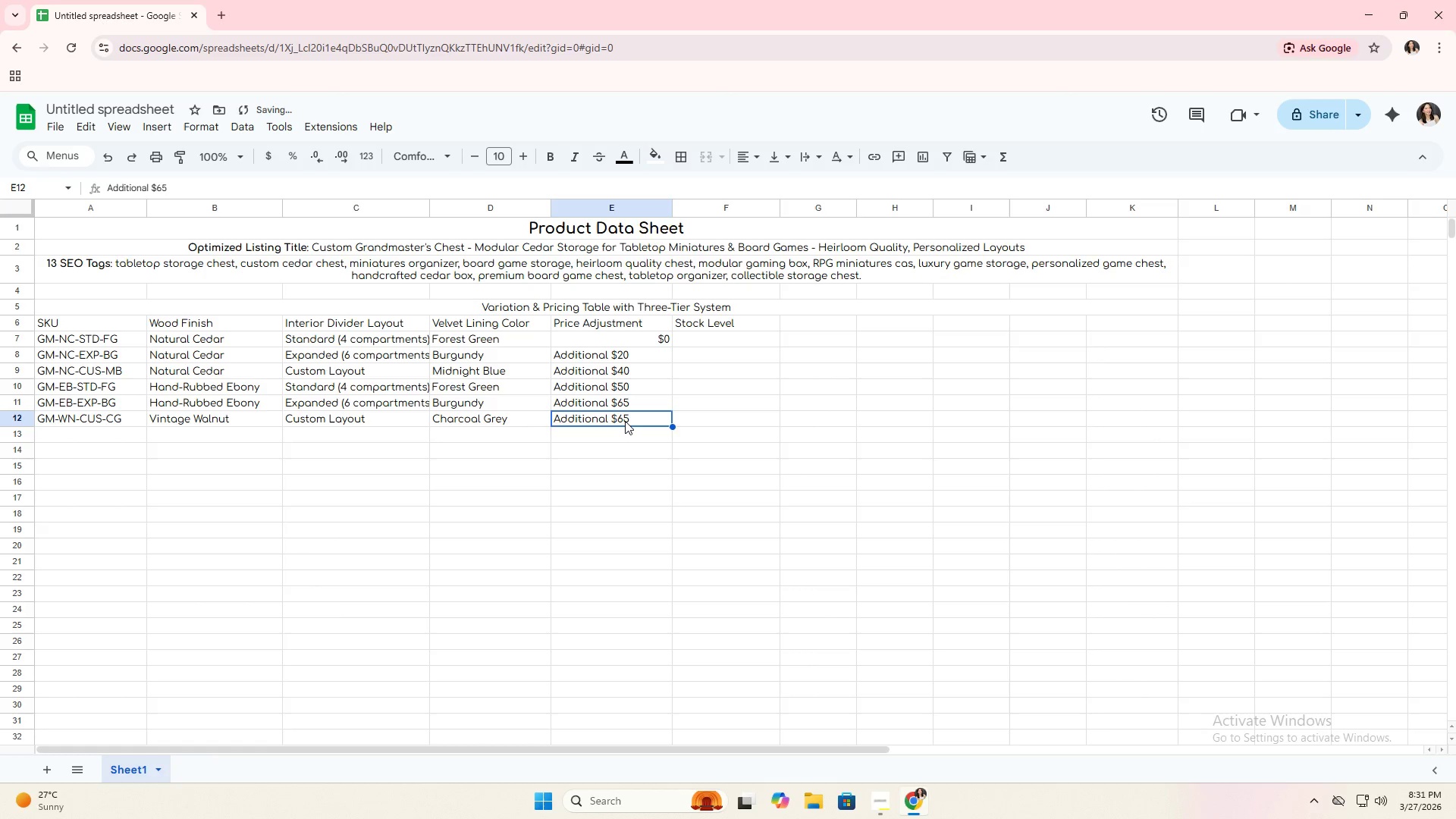 
double_click([625, 421])
 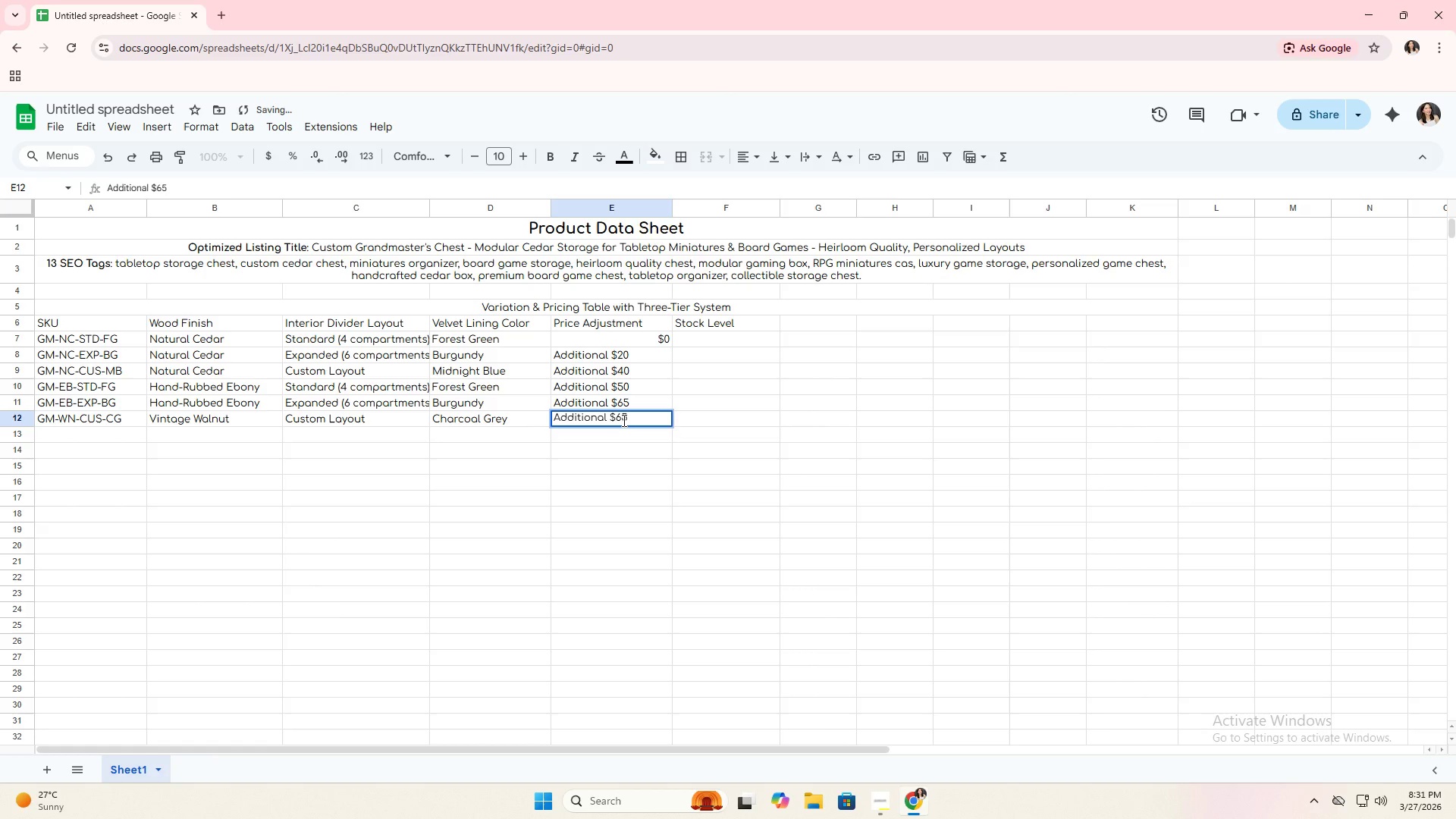 
left_click([623, 420])
 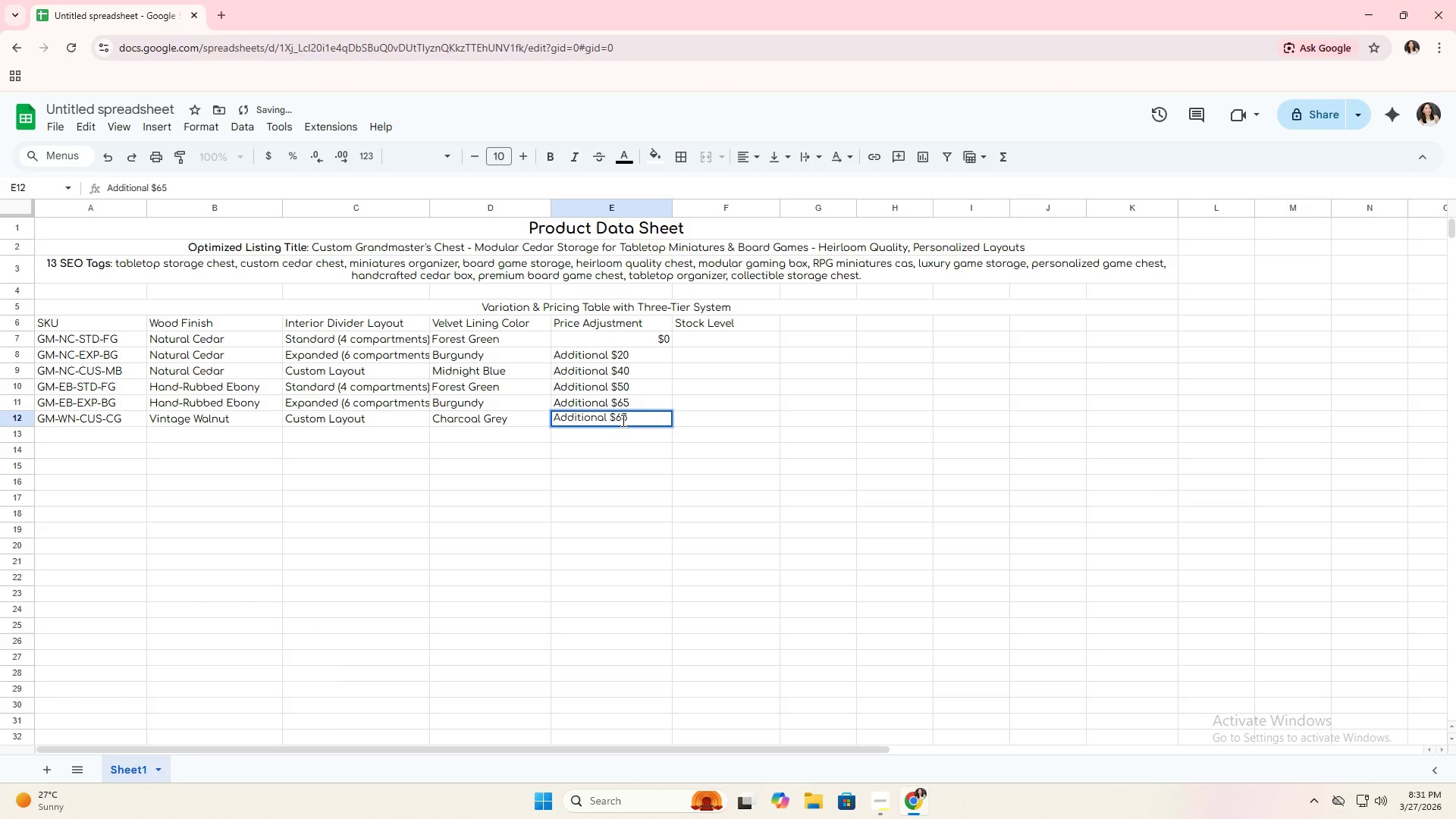 
key(Backspace)
 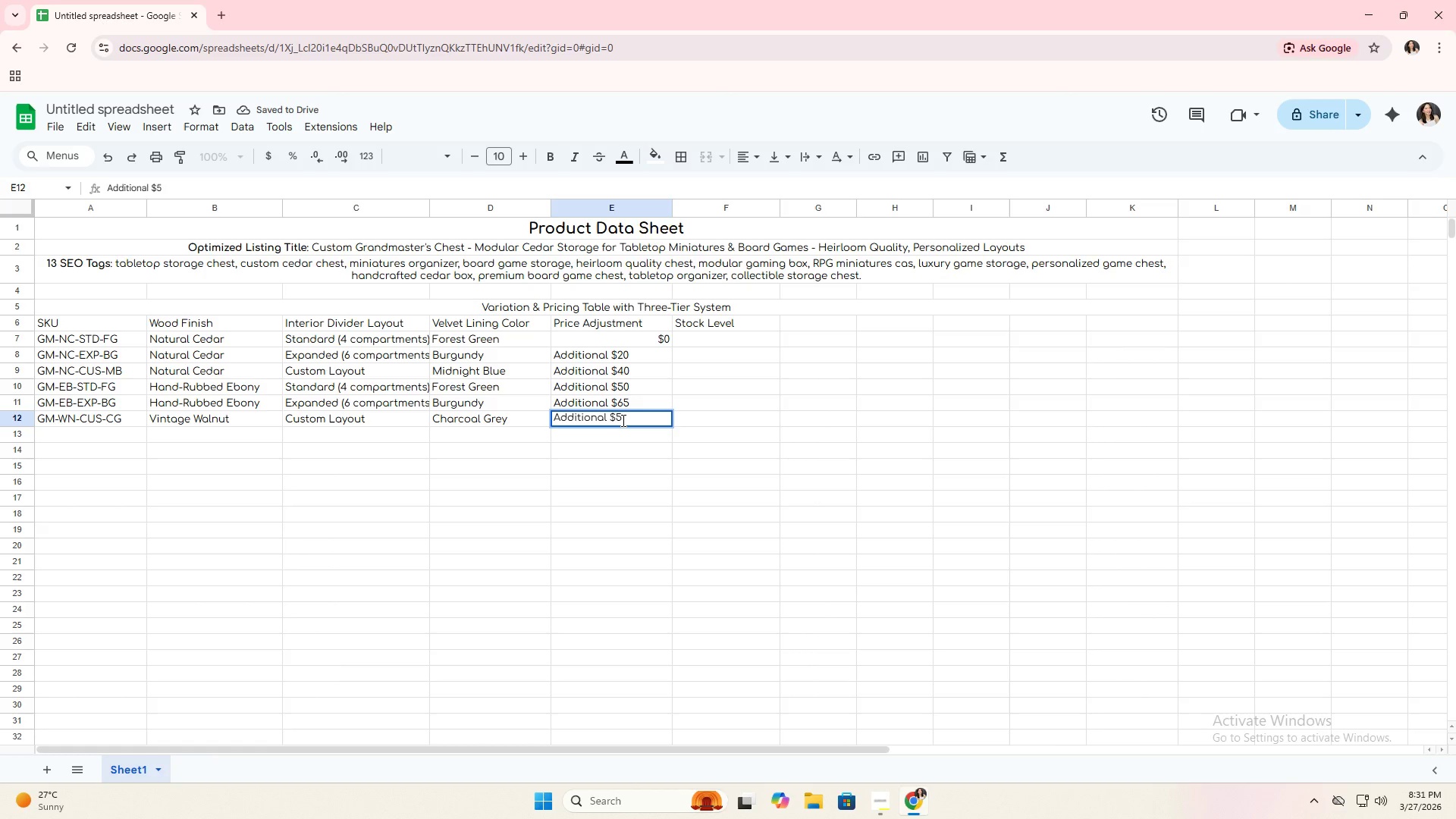 
key(5)
 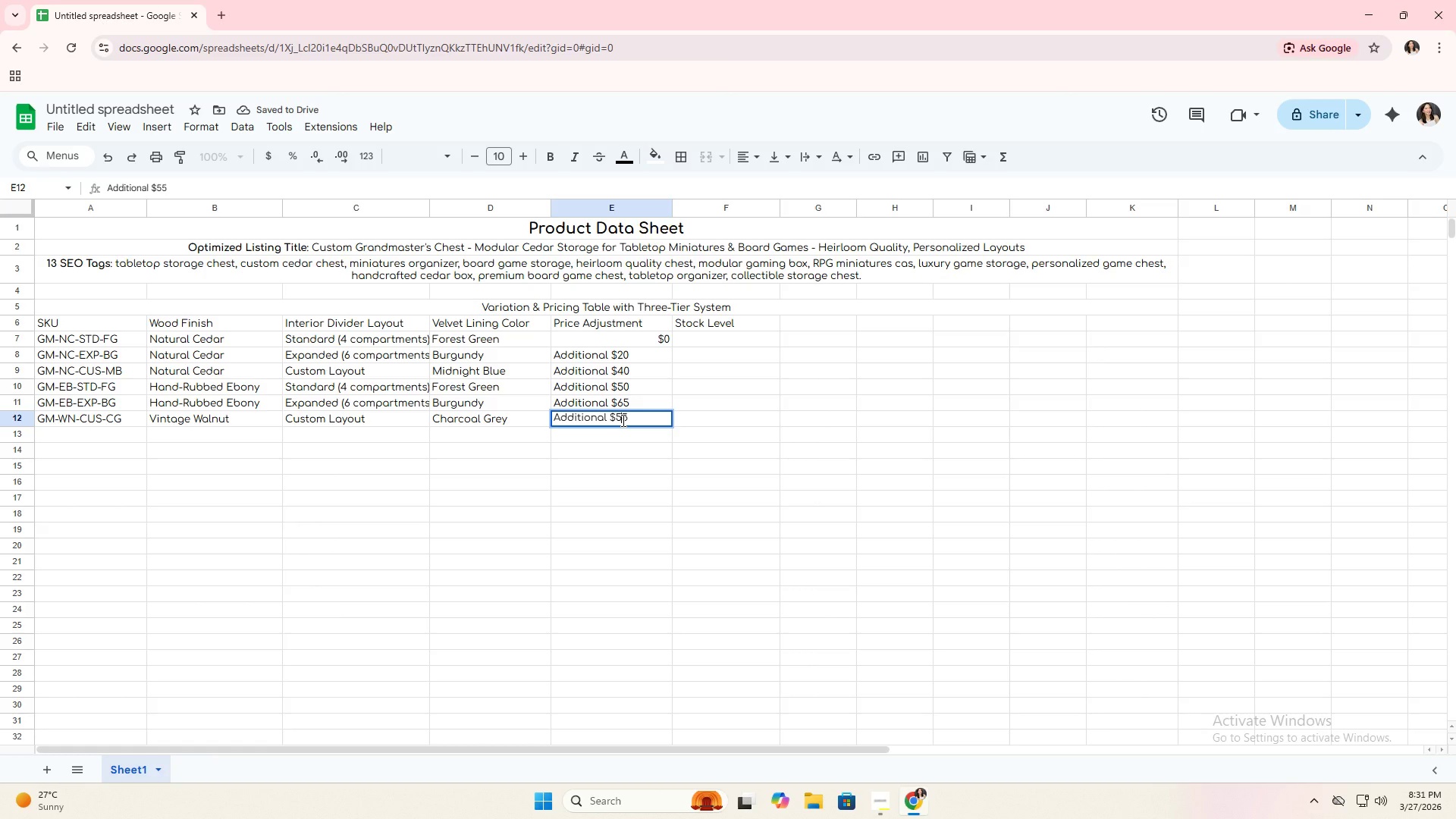 
key(Enter)
 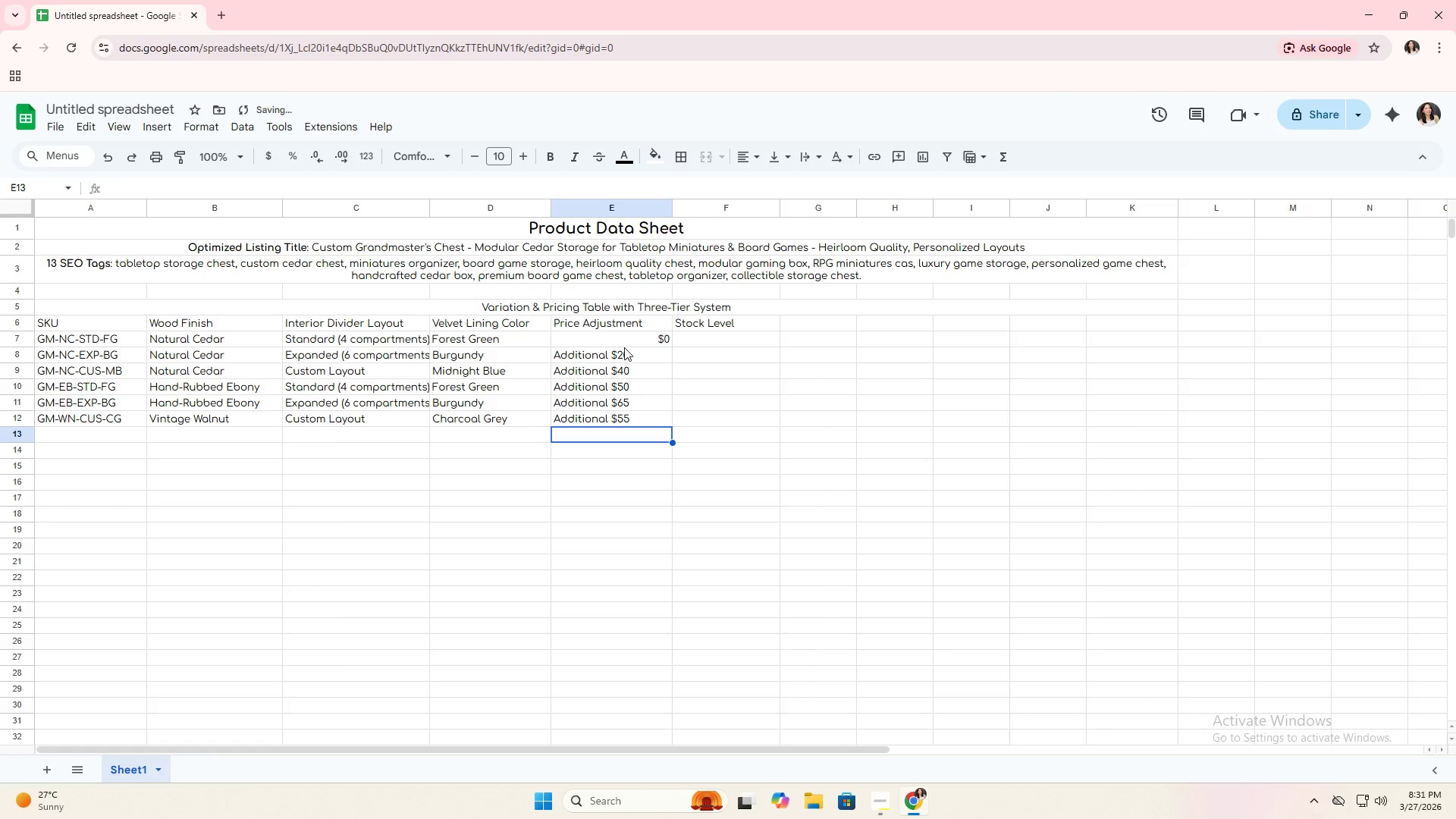 
left_click_drag(start_coordinate=[625, 344], to_coordinate=[624, 416])
 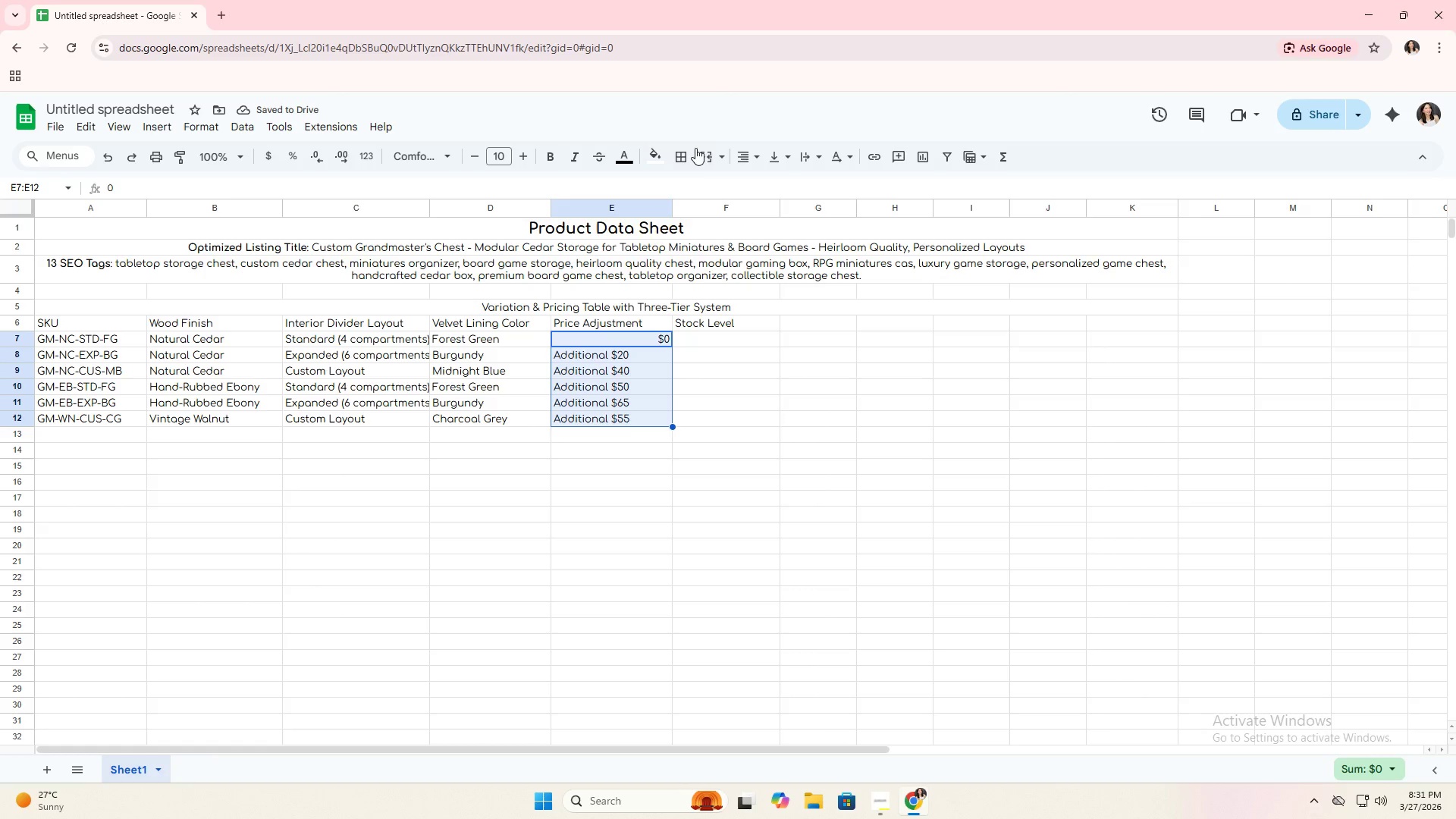 
left_click([736, 155])
 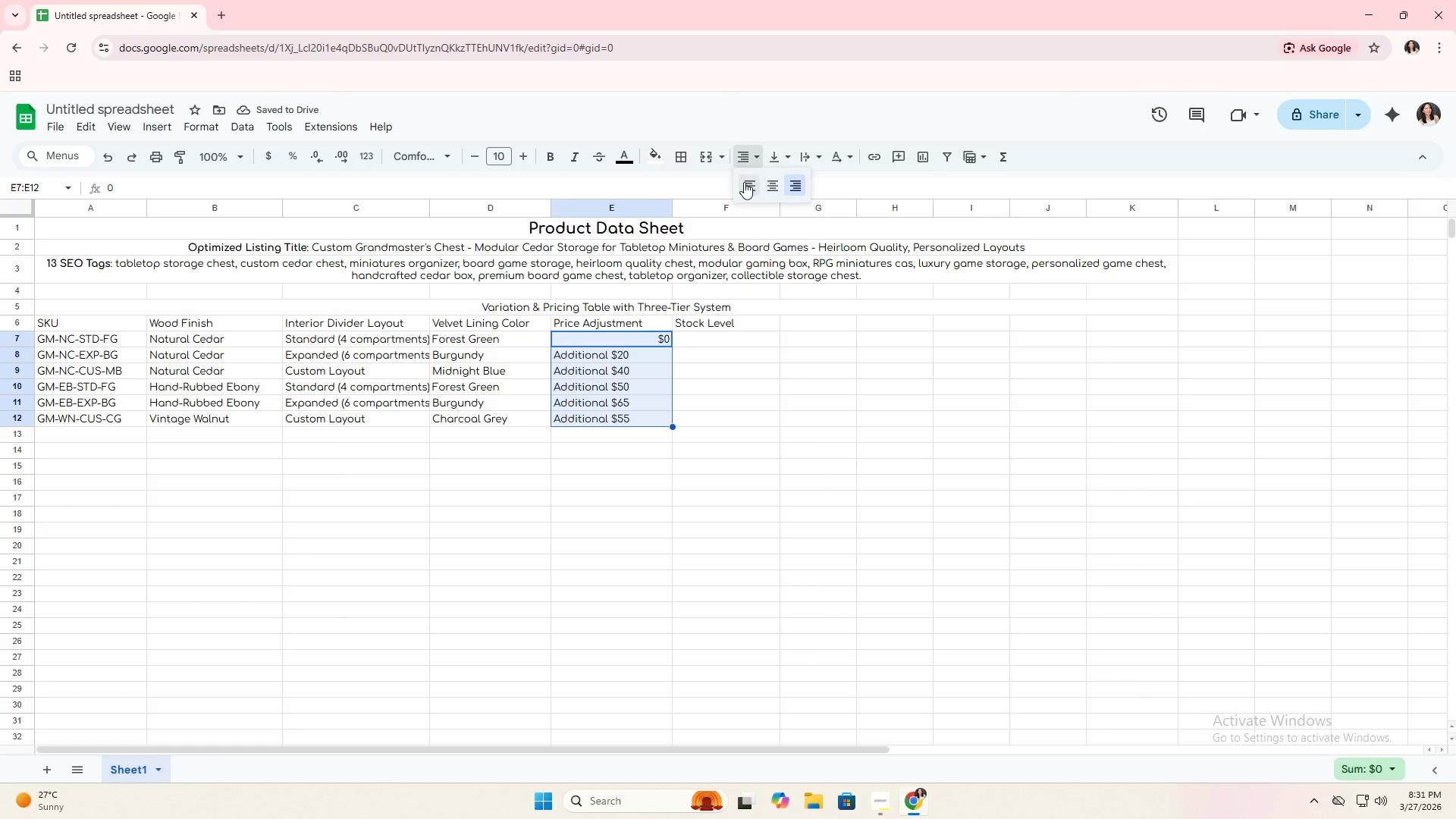 
left_click([746, 184])
 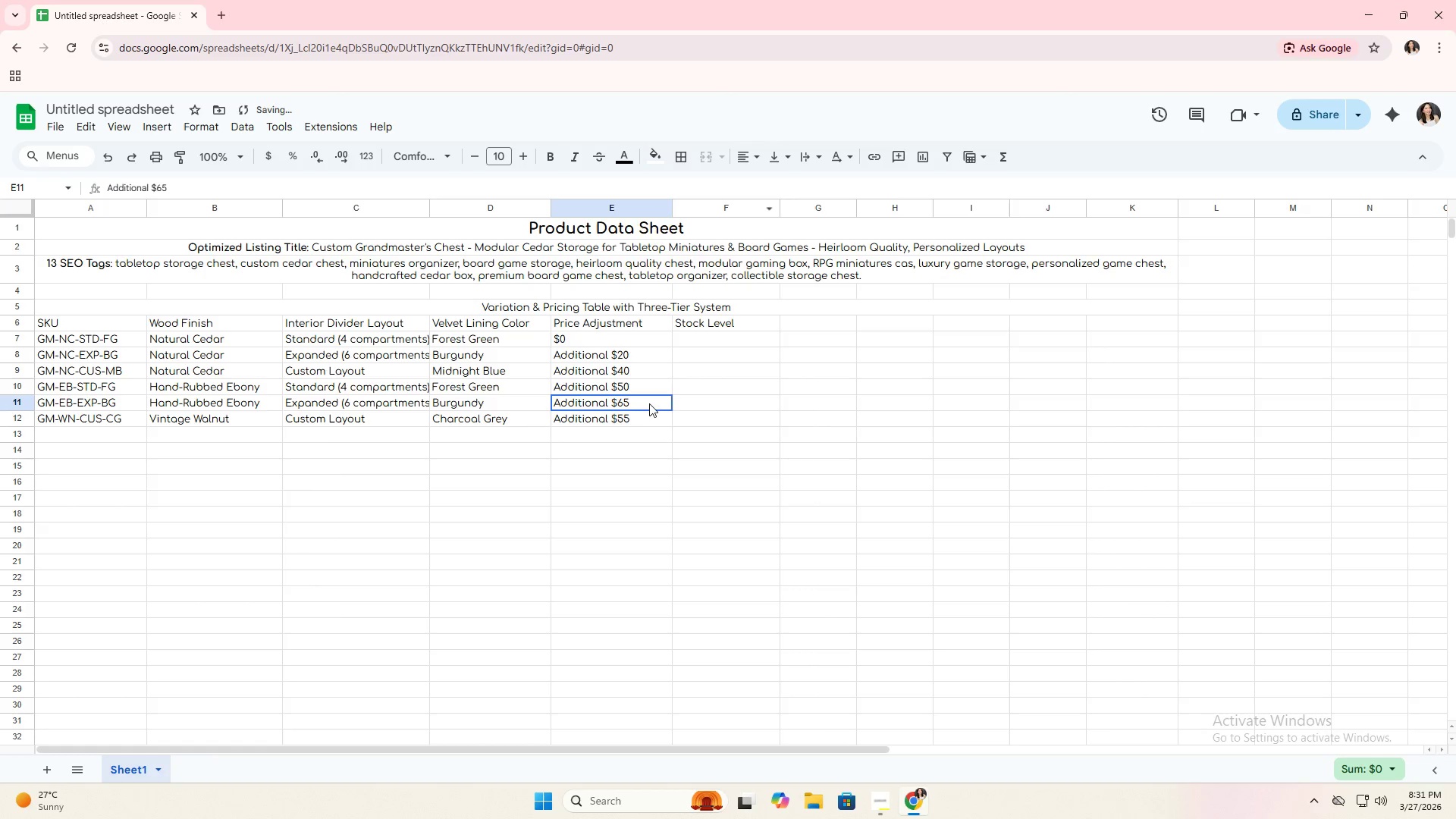 
triple_click([706, 371])
 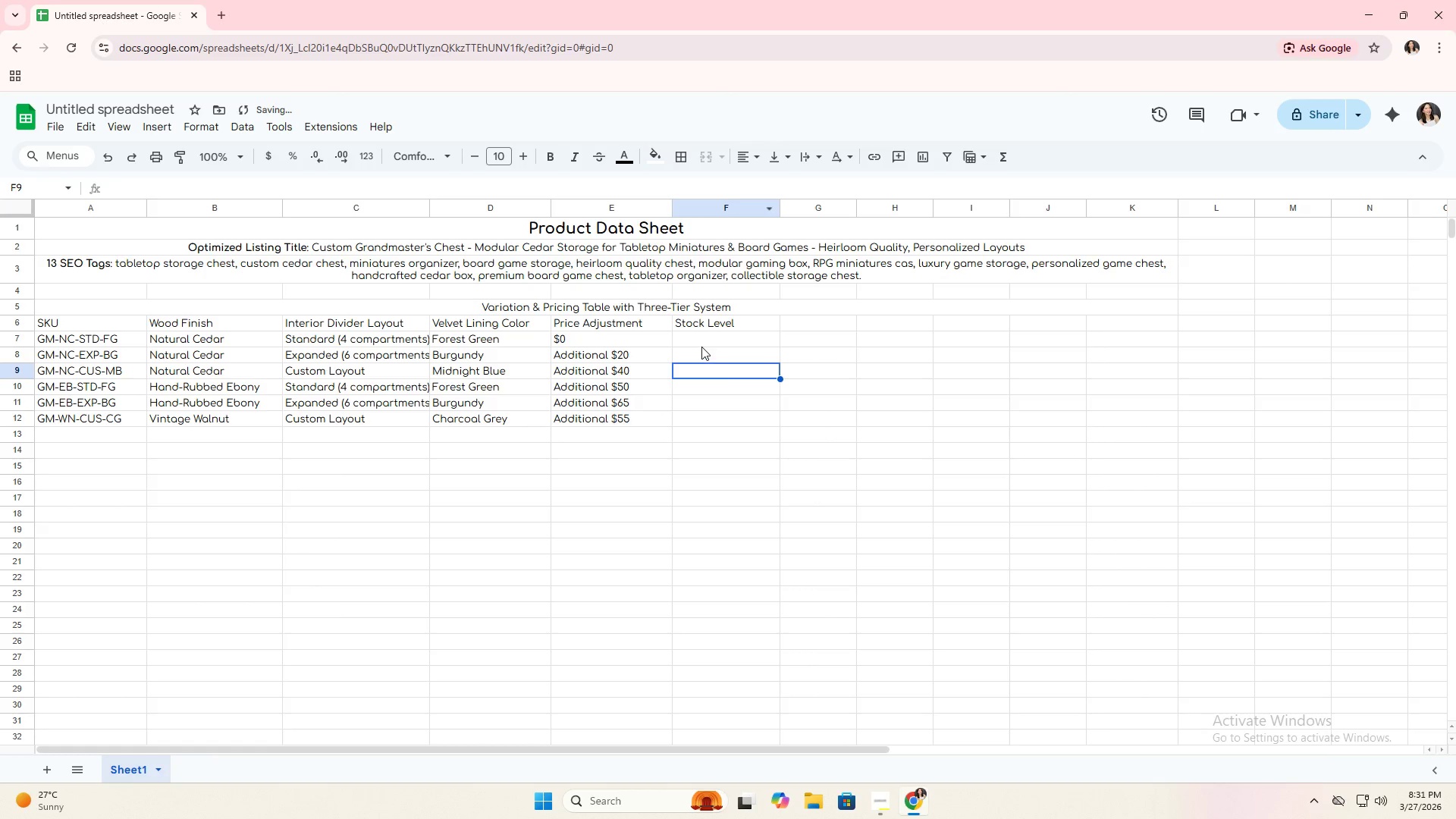 
left_click([706, 340])
 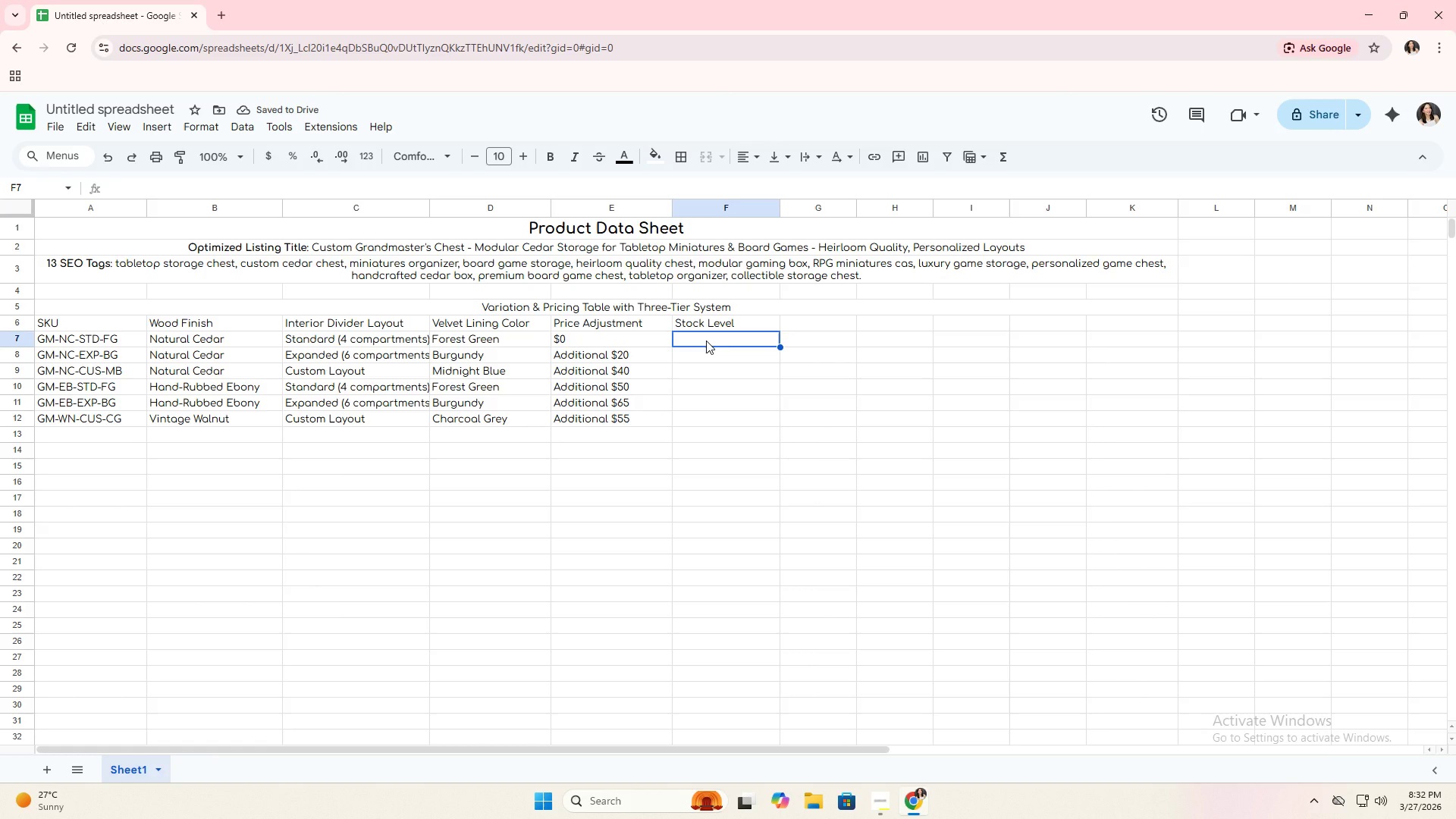 
type(20)
 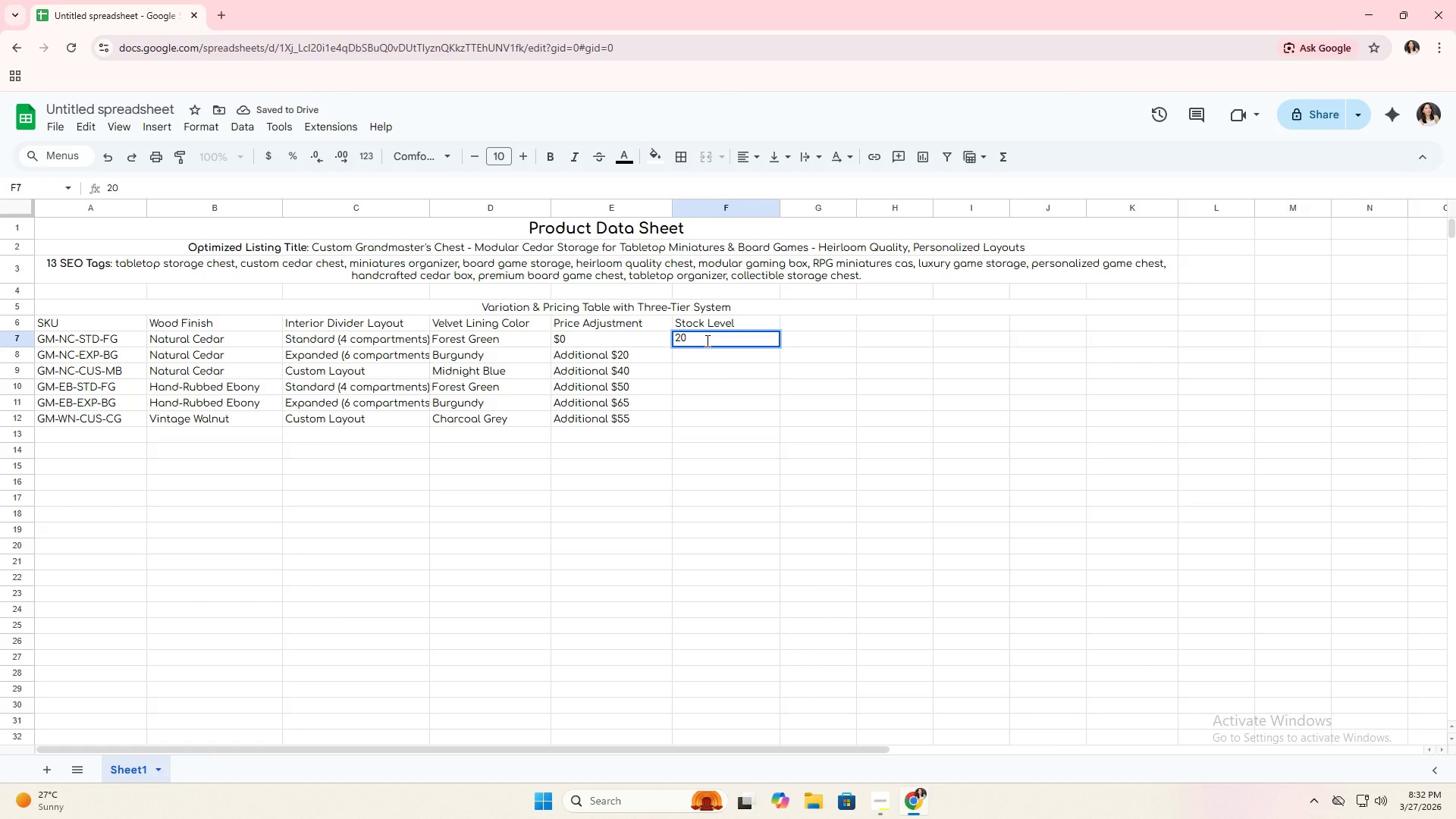 
key(Enter)
 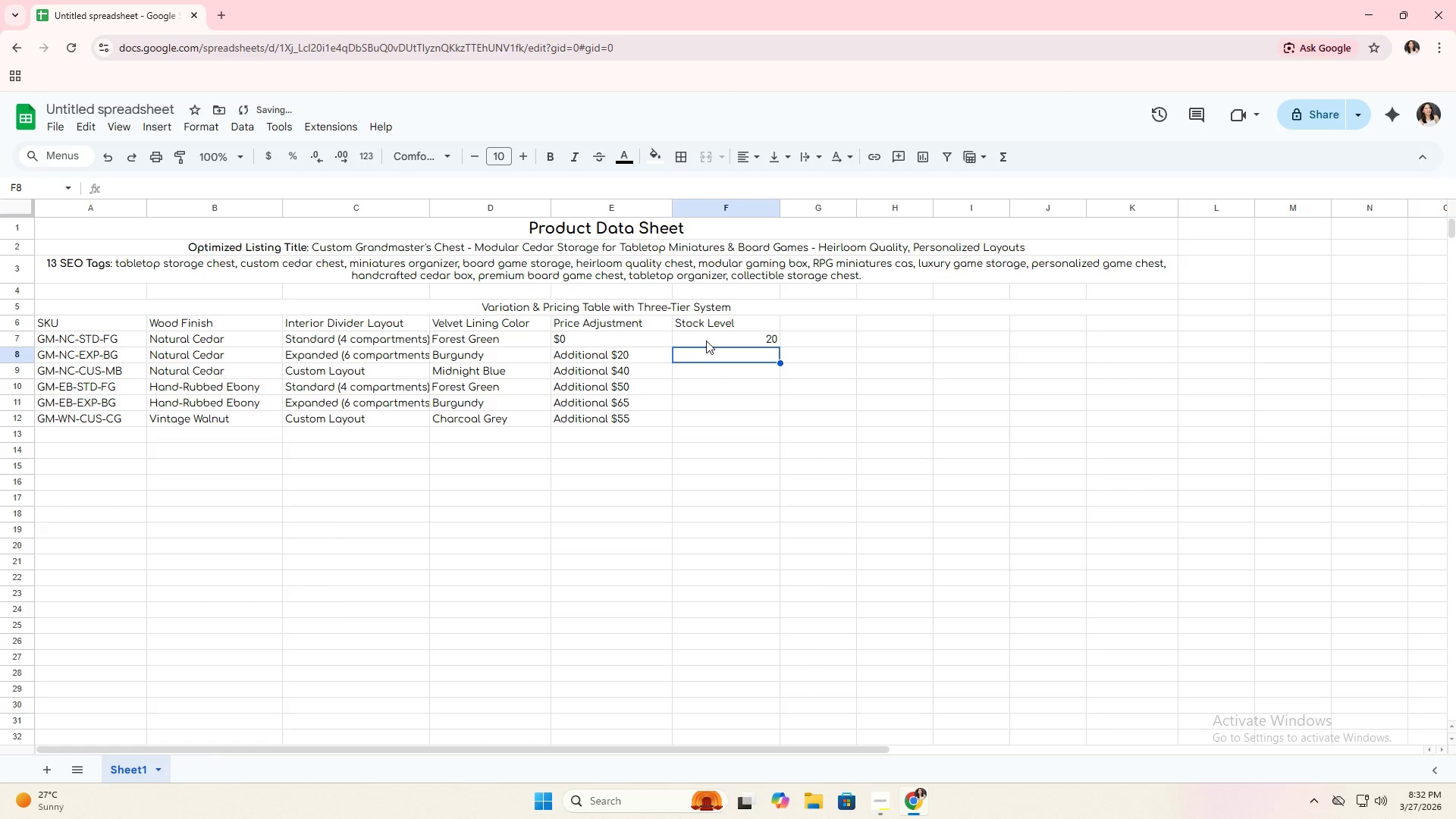 
type(15)
 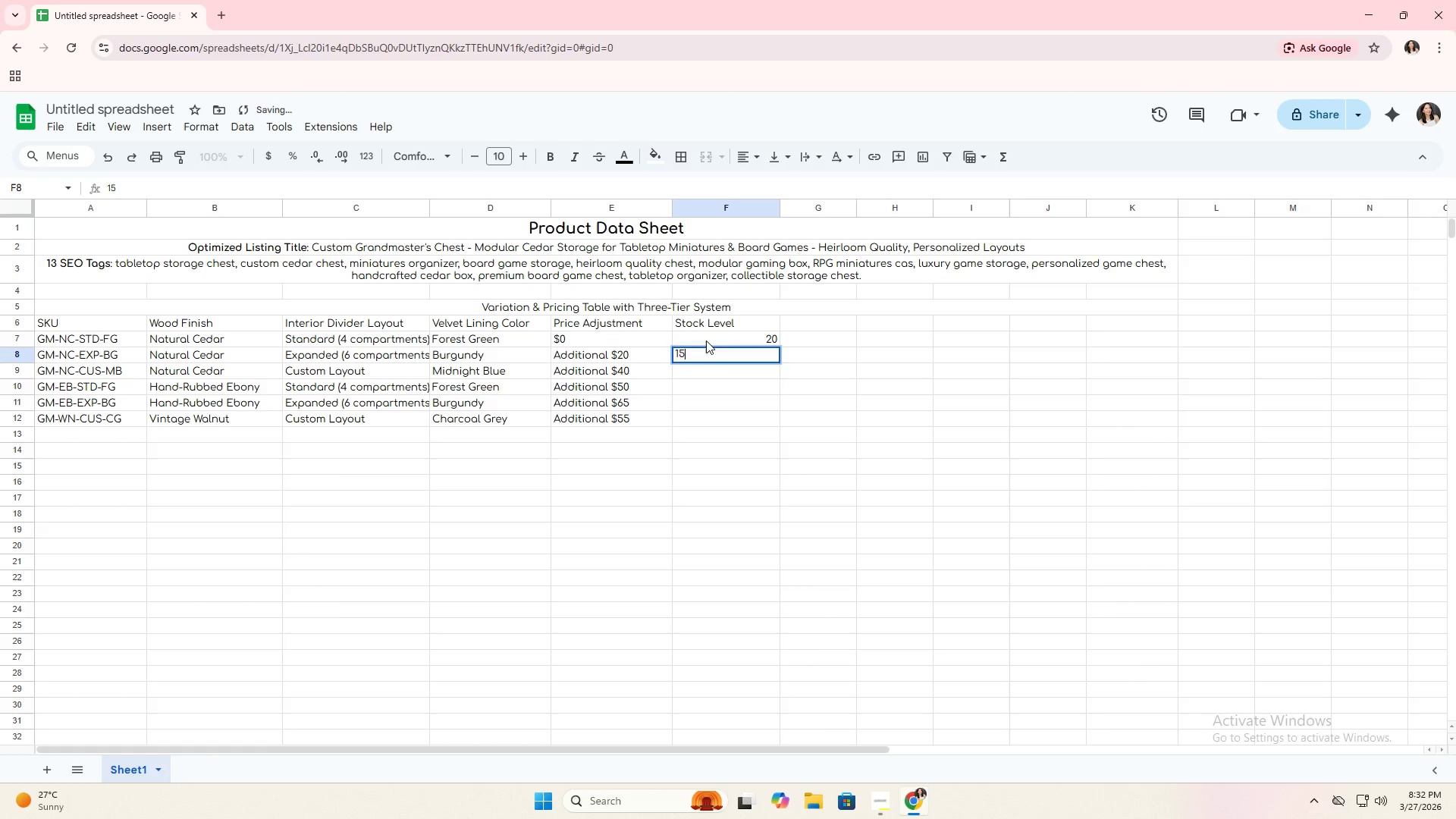 
key(Enter)
 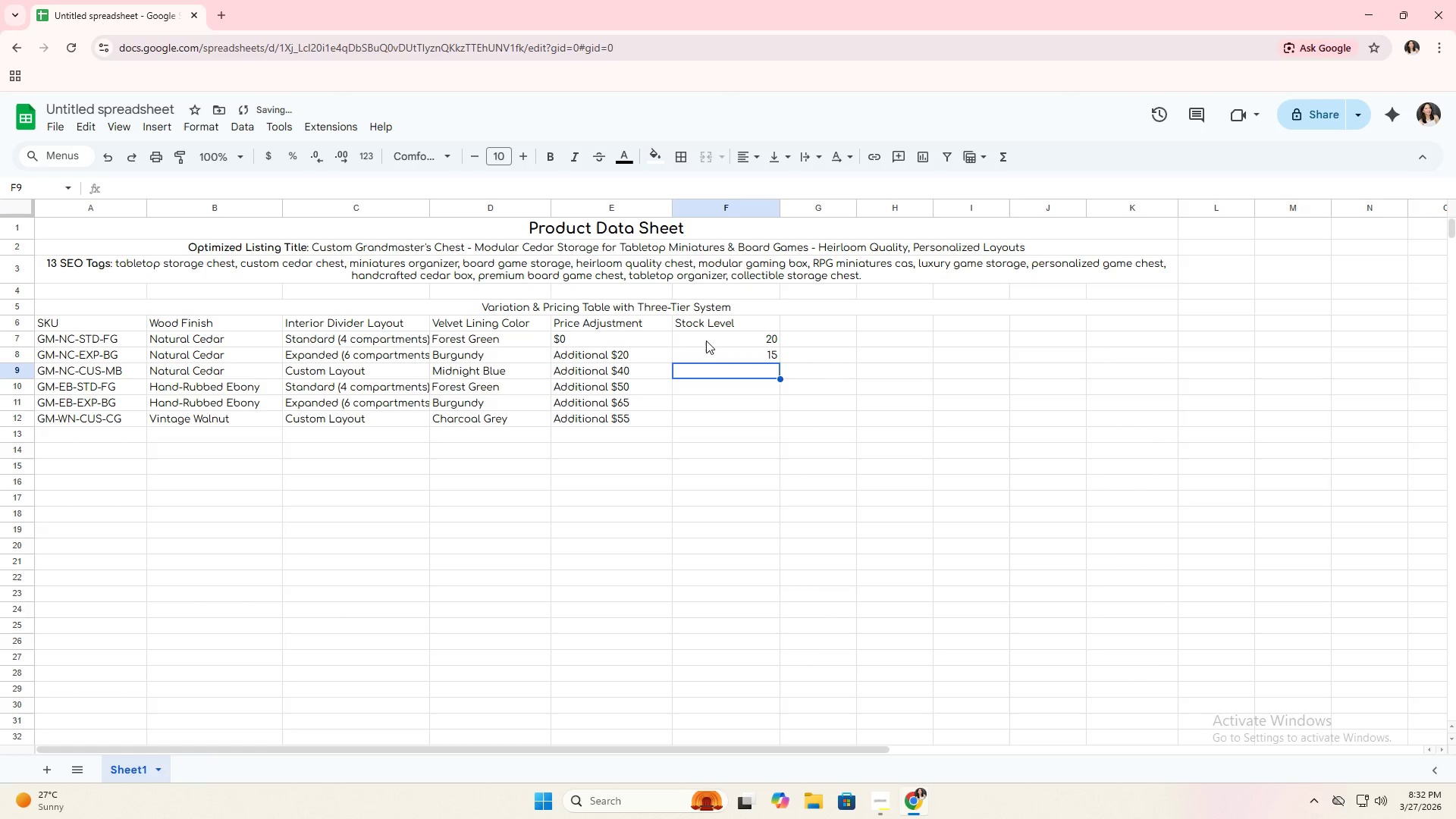 
type(10)
 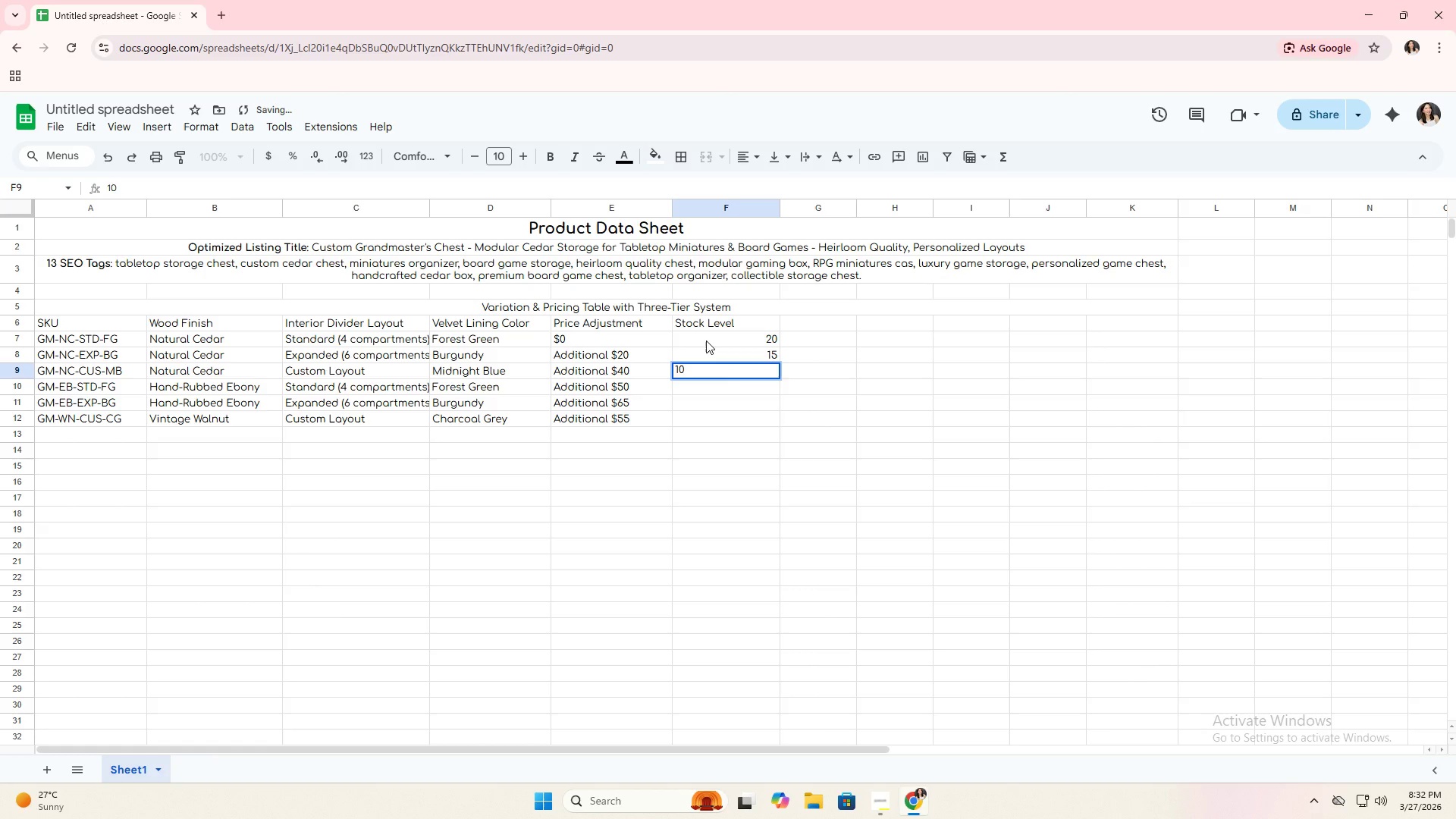 
key(Enter)
 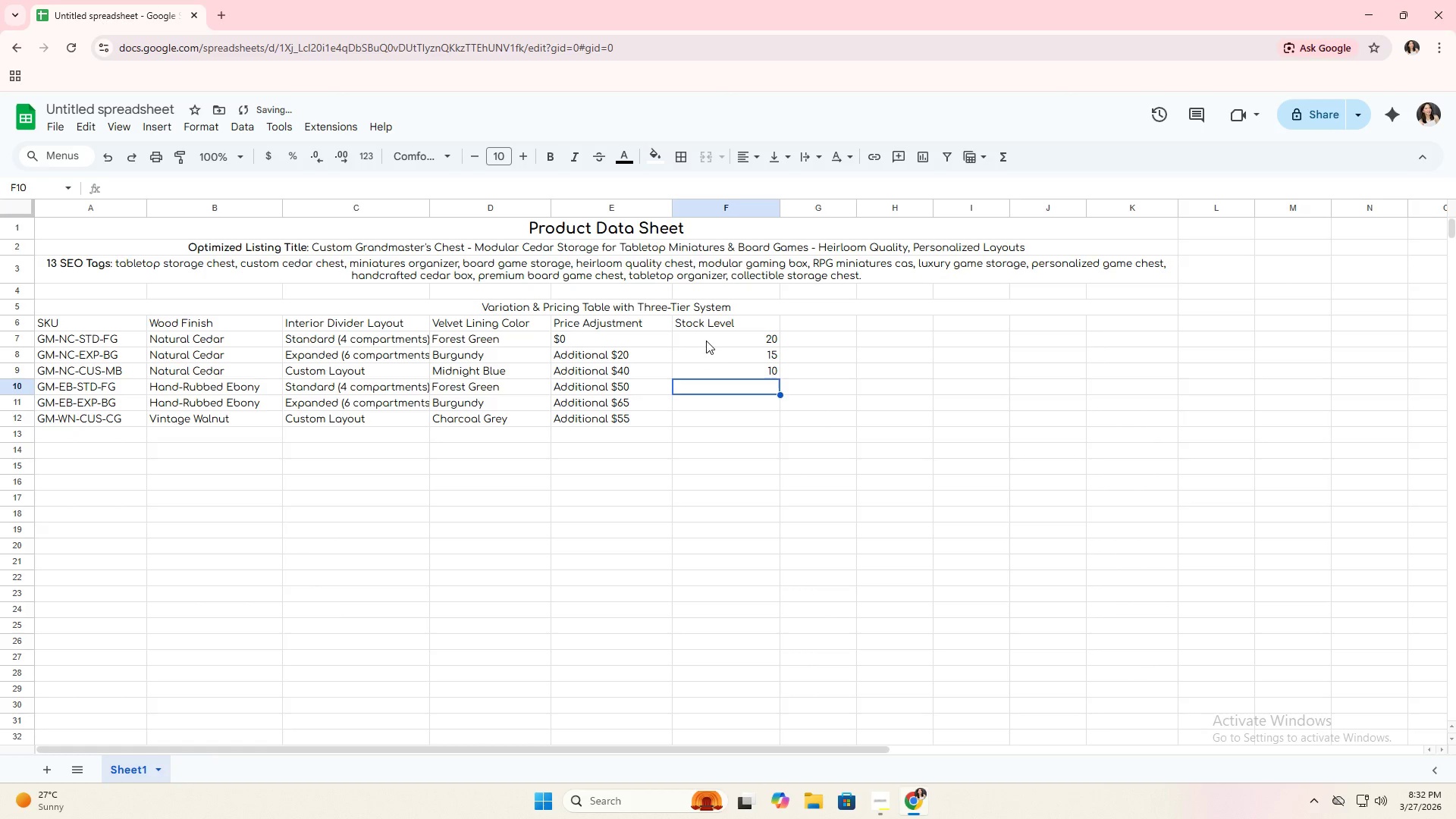 
key(5)
 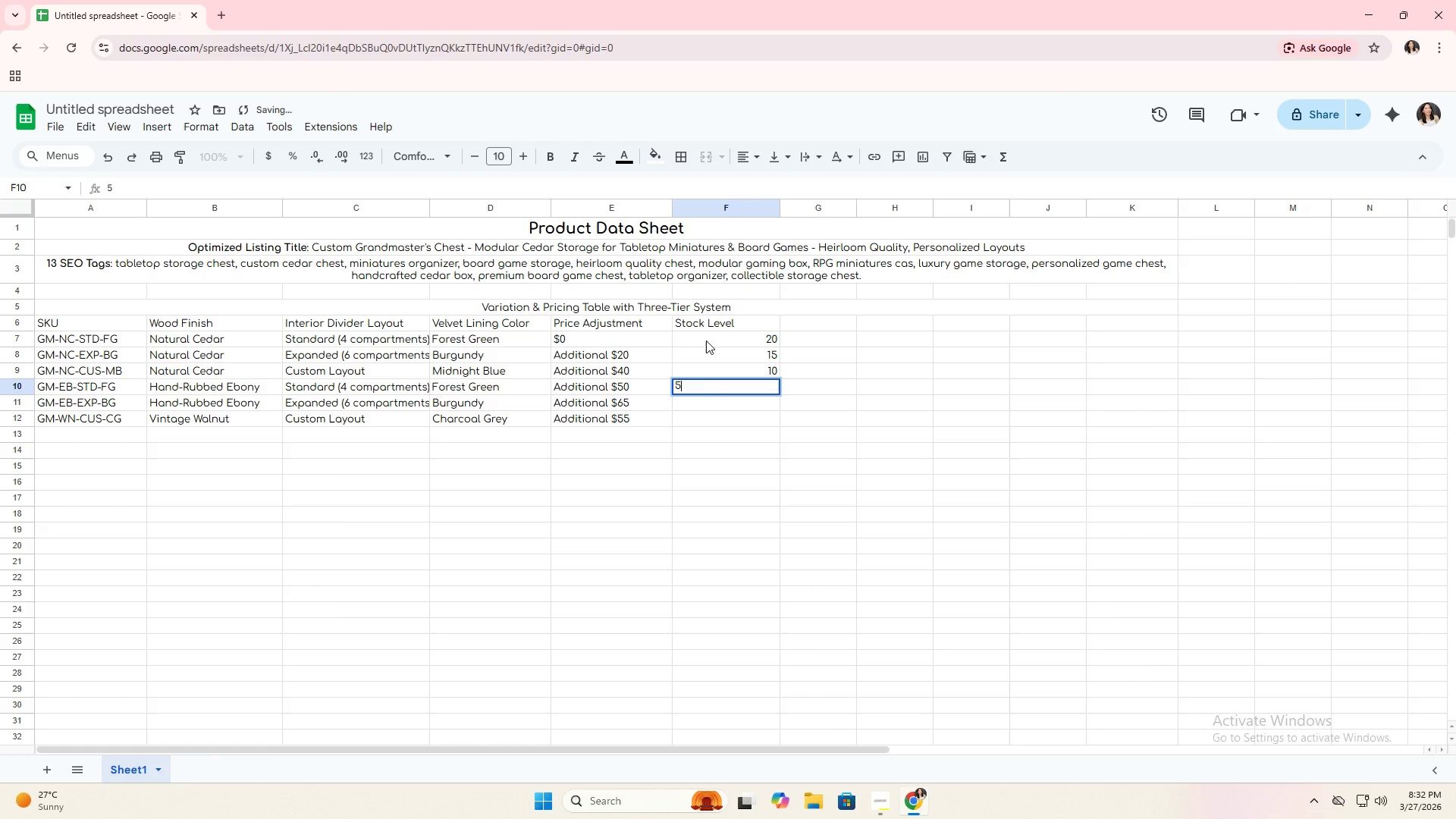 
key(Enter)
 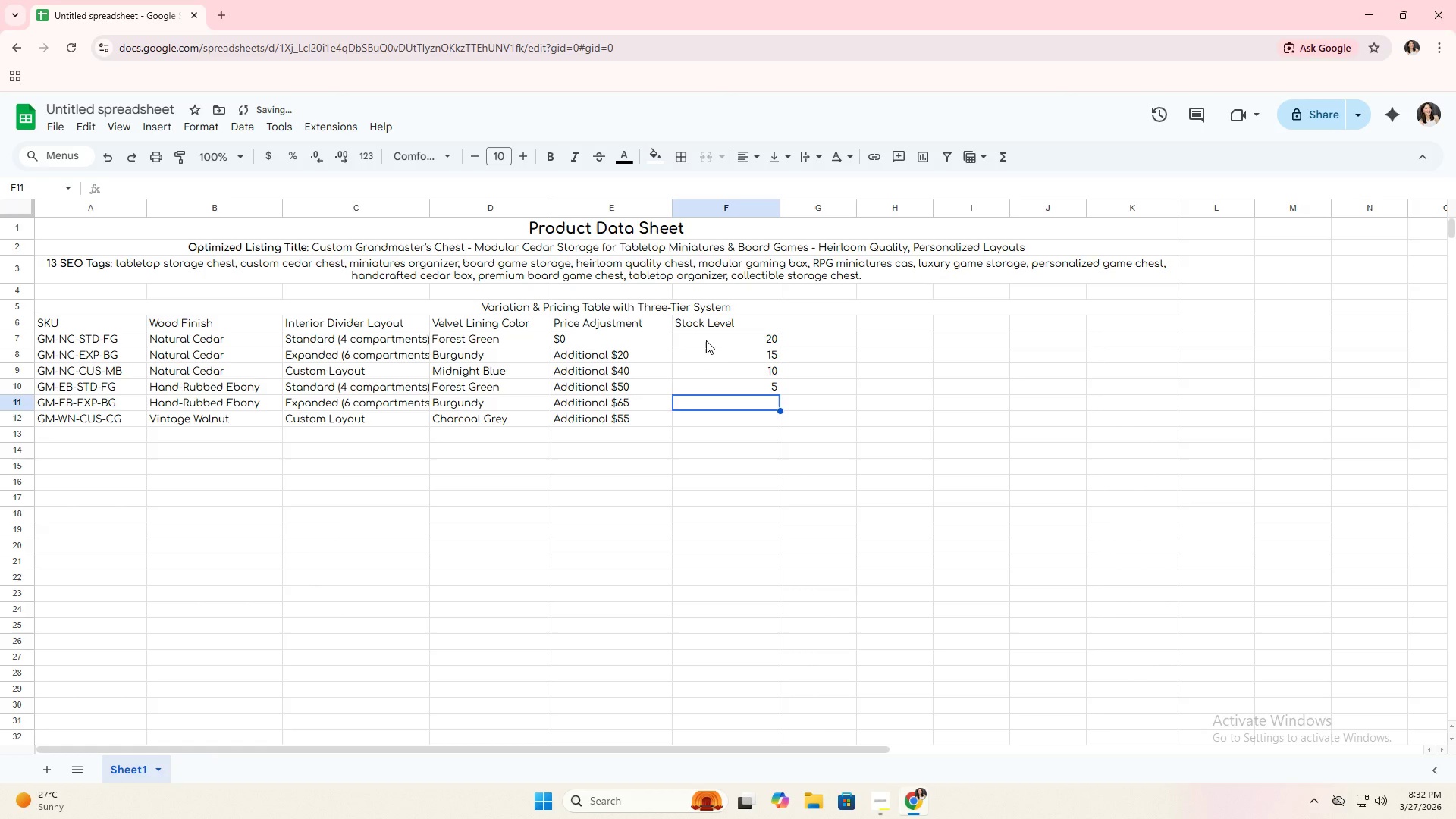 
key(5)
 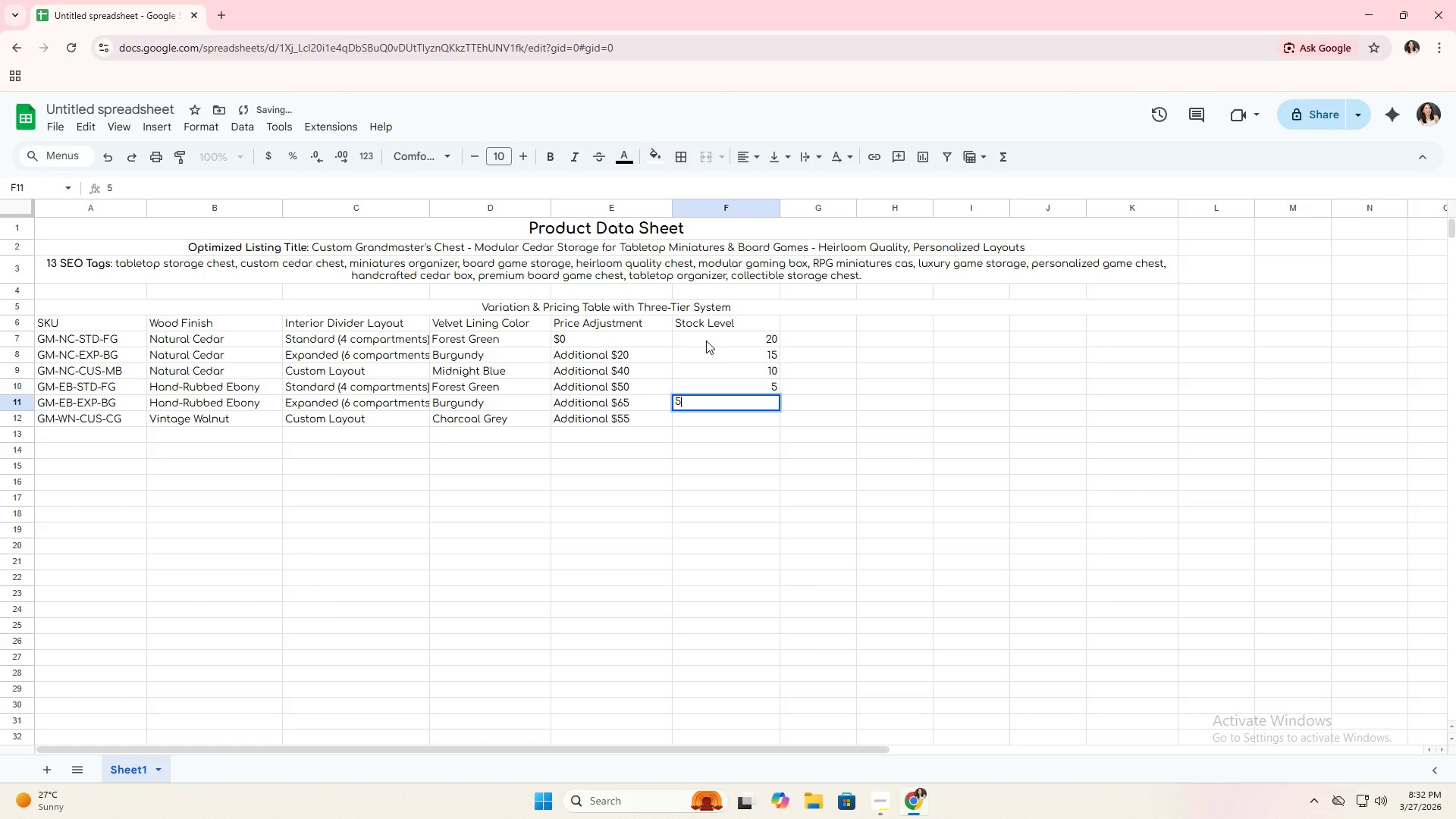 
key(Enter)
 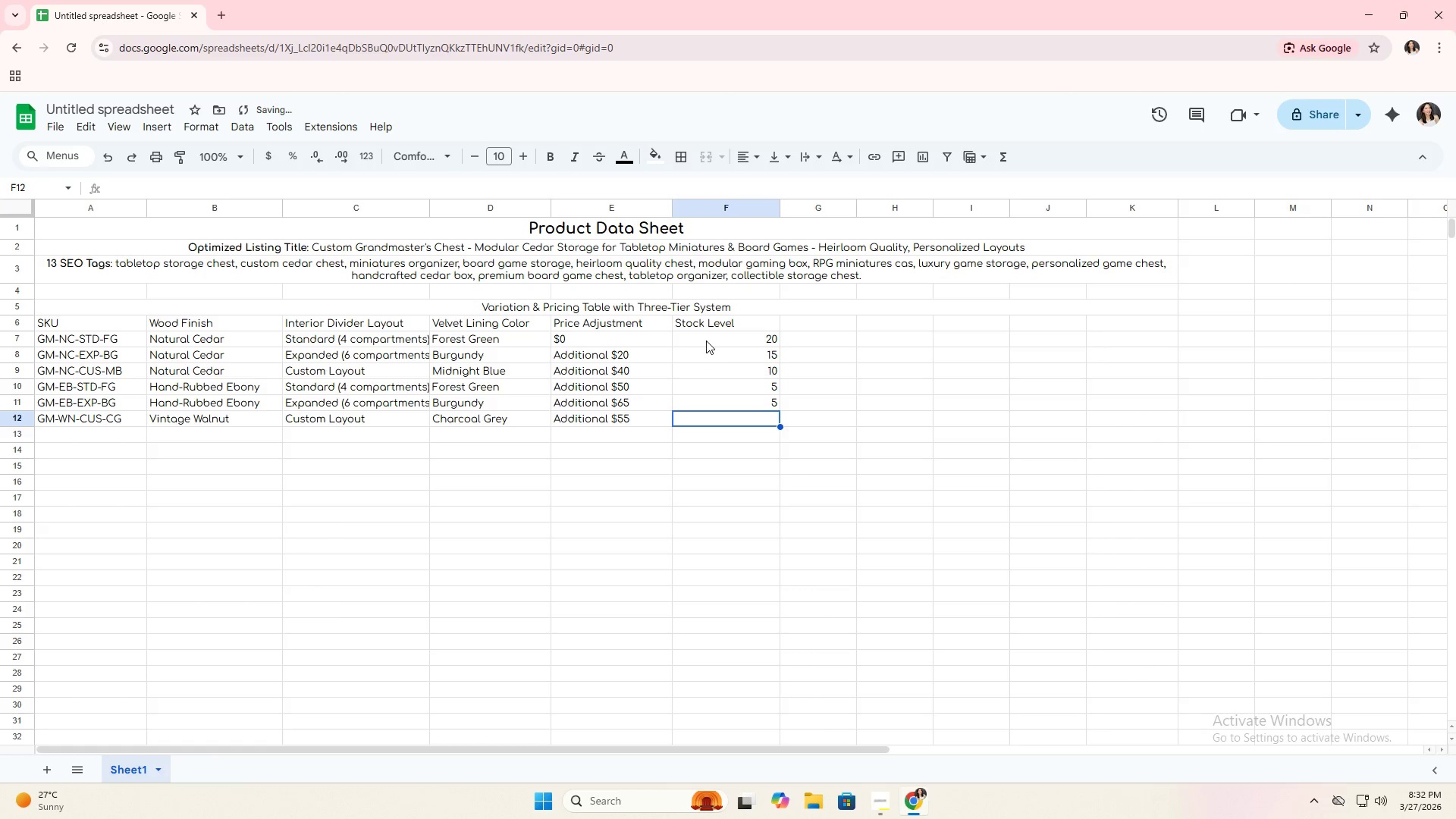 
key(7)
 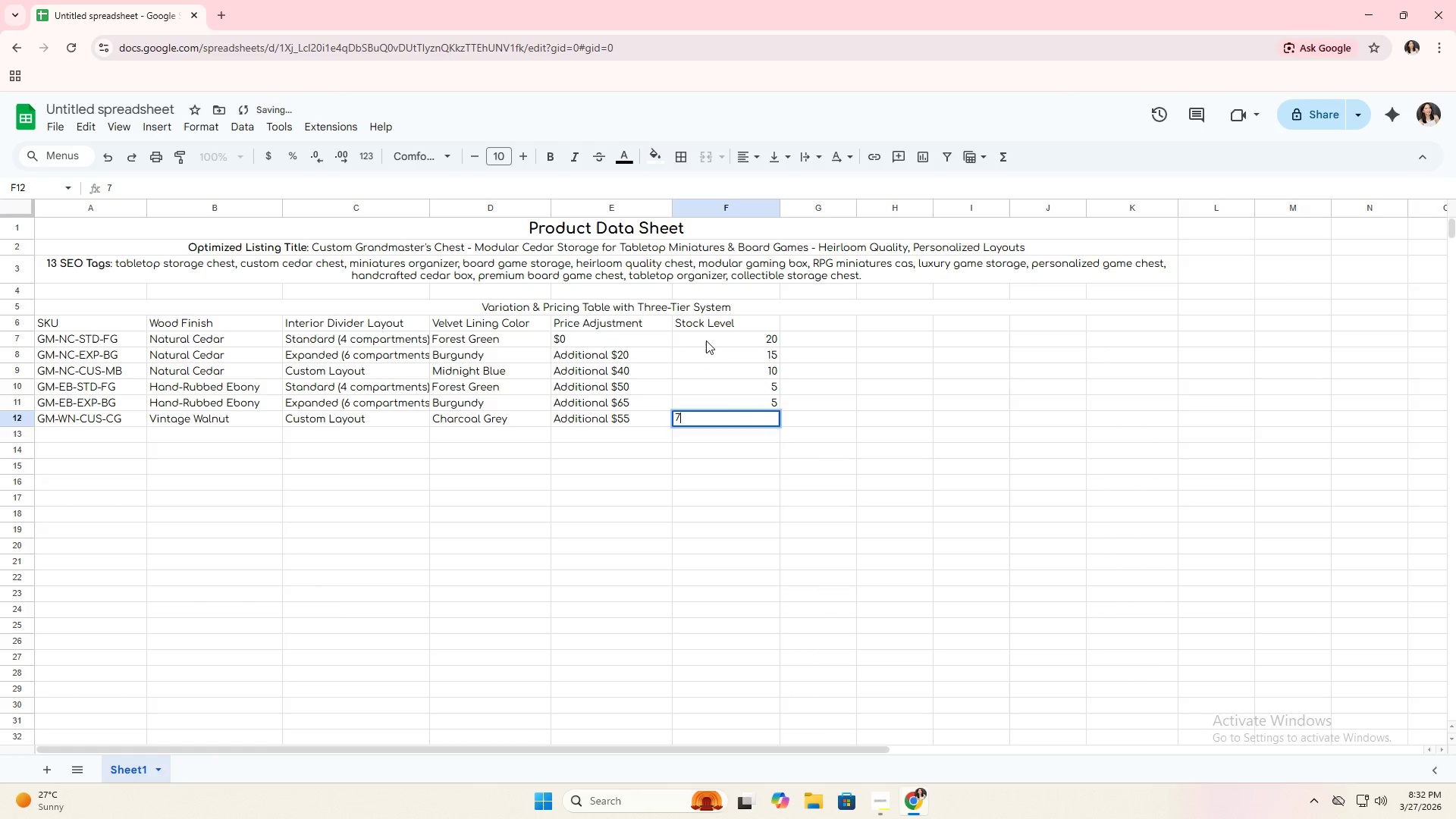 
key(Enter)
 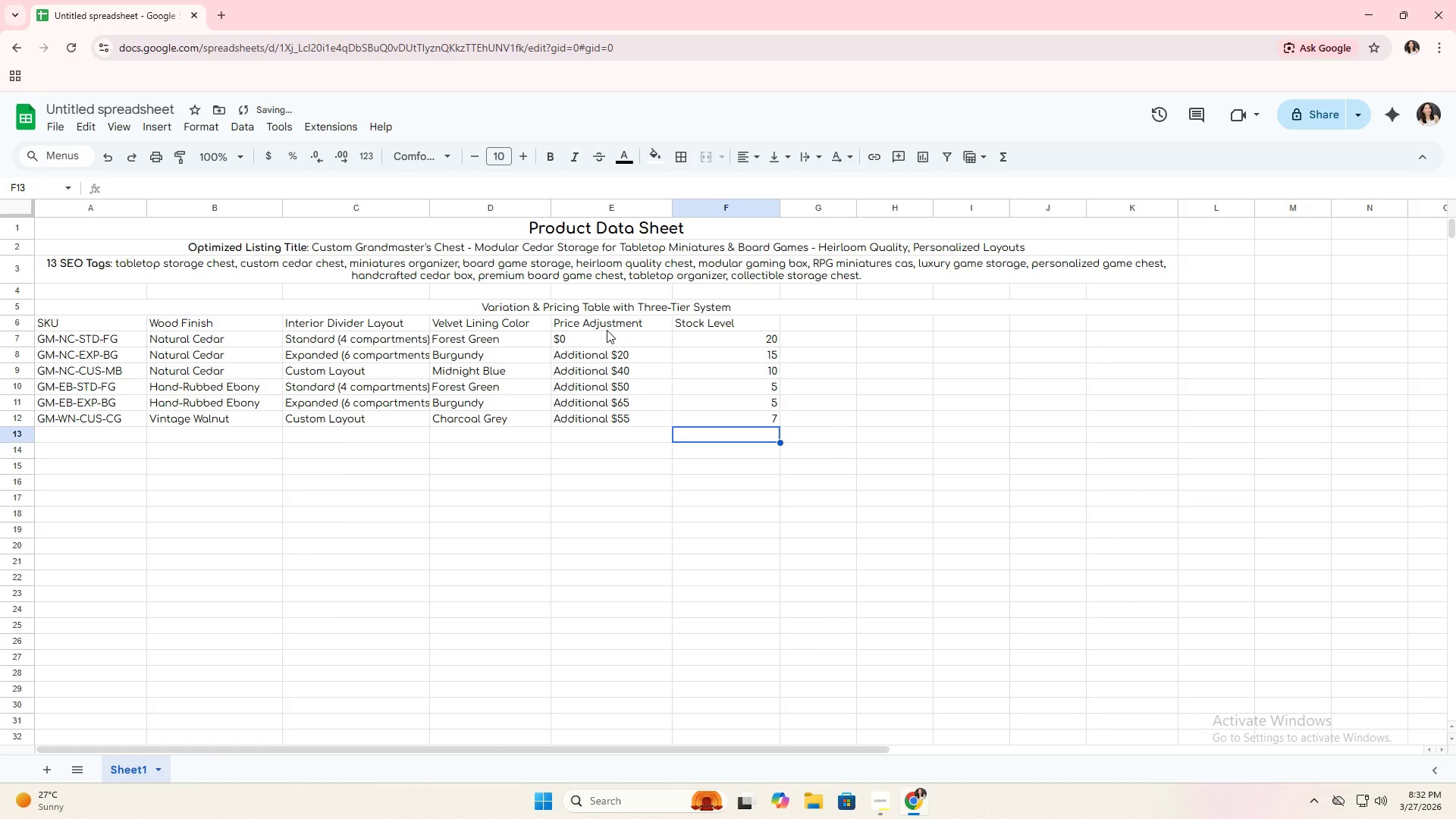 
left_click_drag(start_coordinate=[720, 334], to_coordinate=[726, 412])
 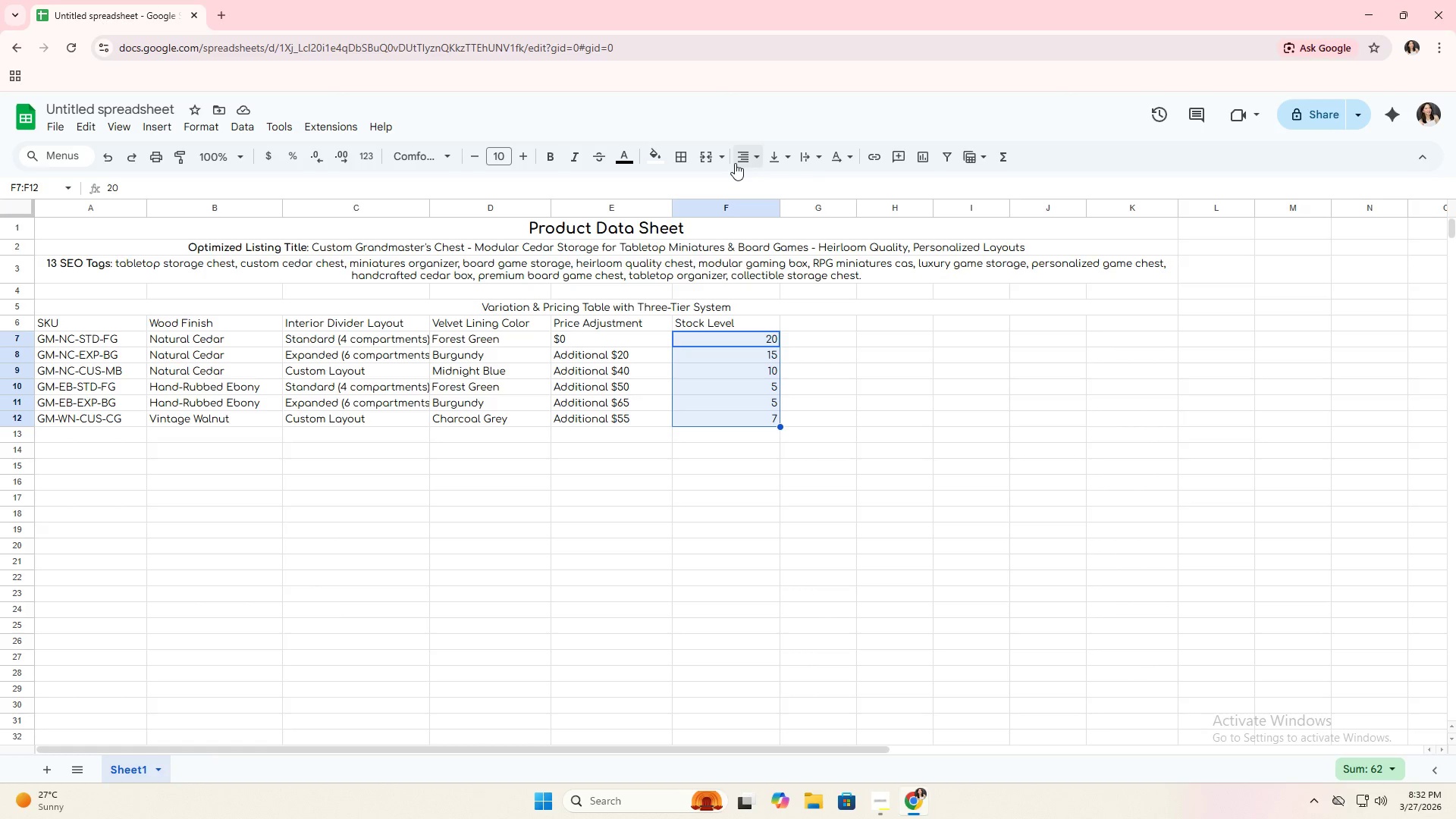 
double_click([741, 184])
 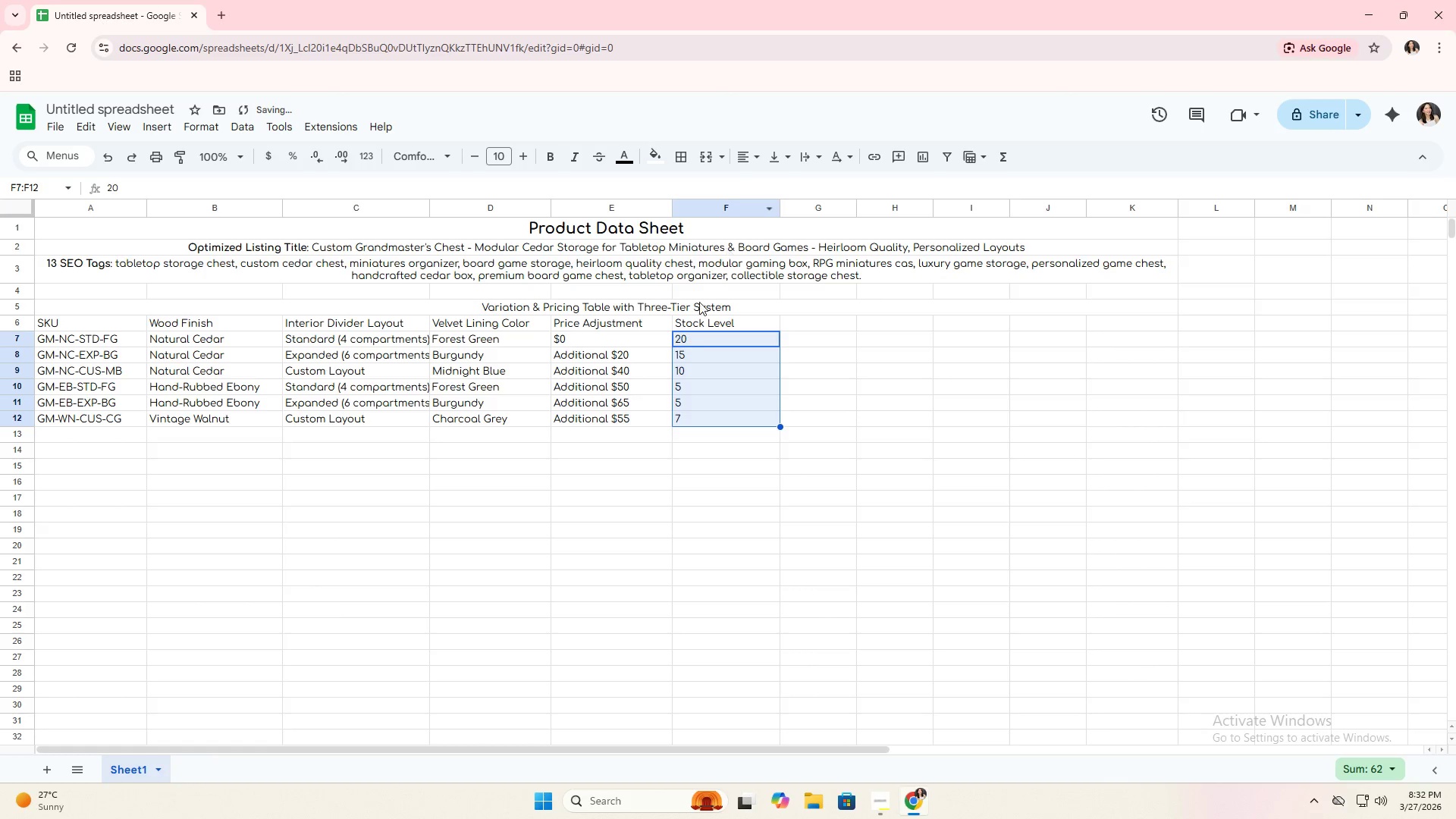 
triple_click([686, 336])
 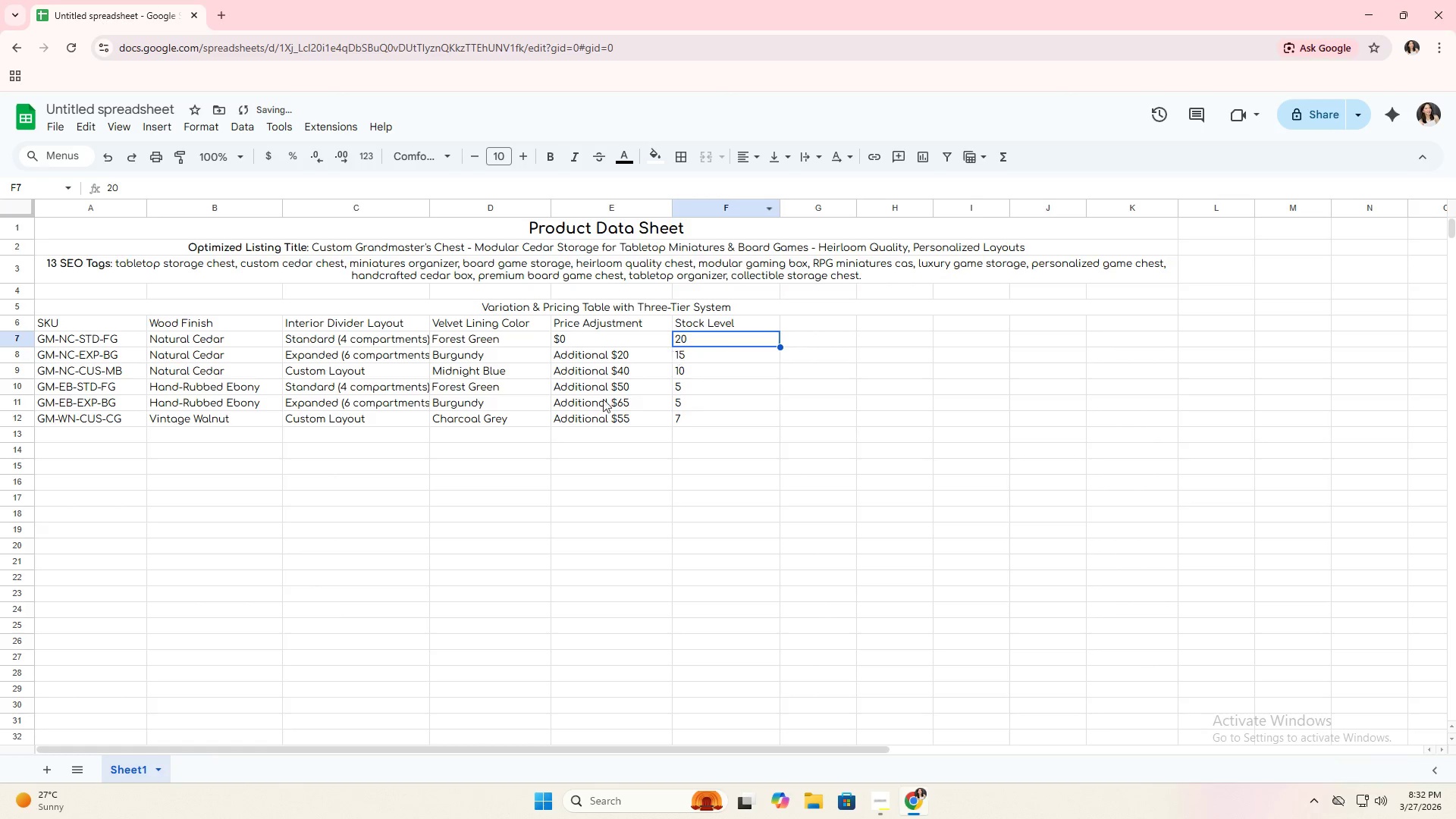 
triple_click([563, 416])
 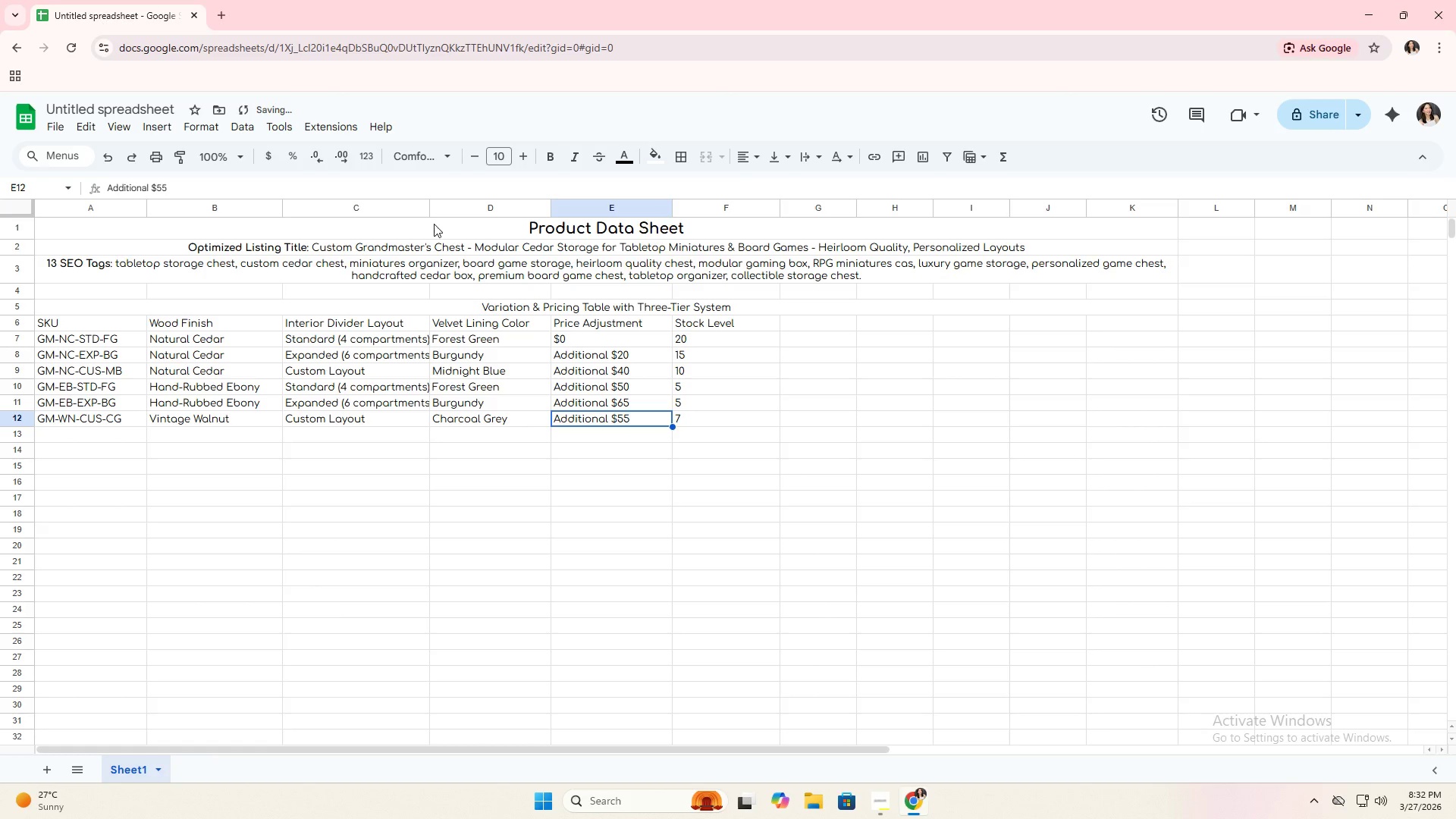 
left_click([431, 215])
 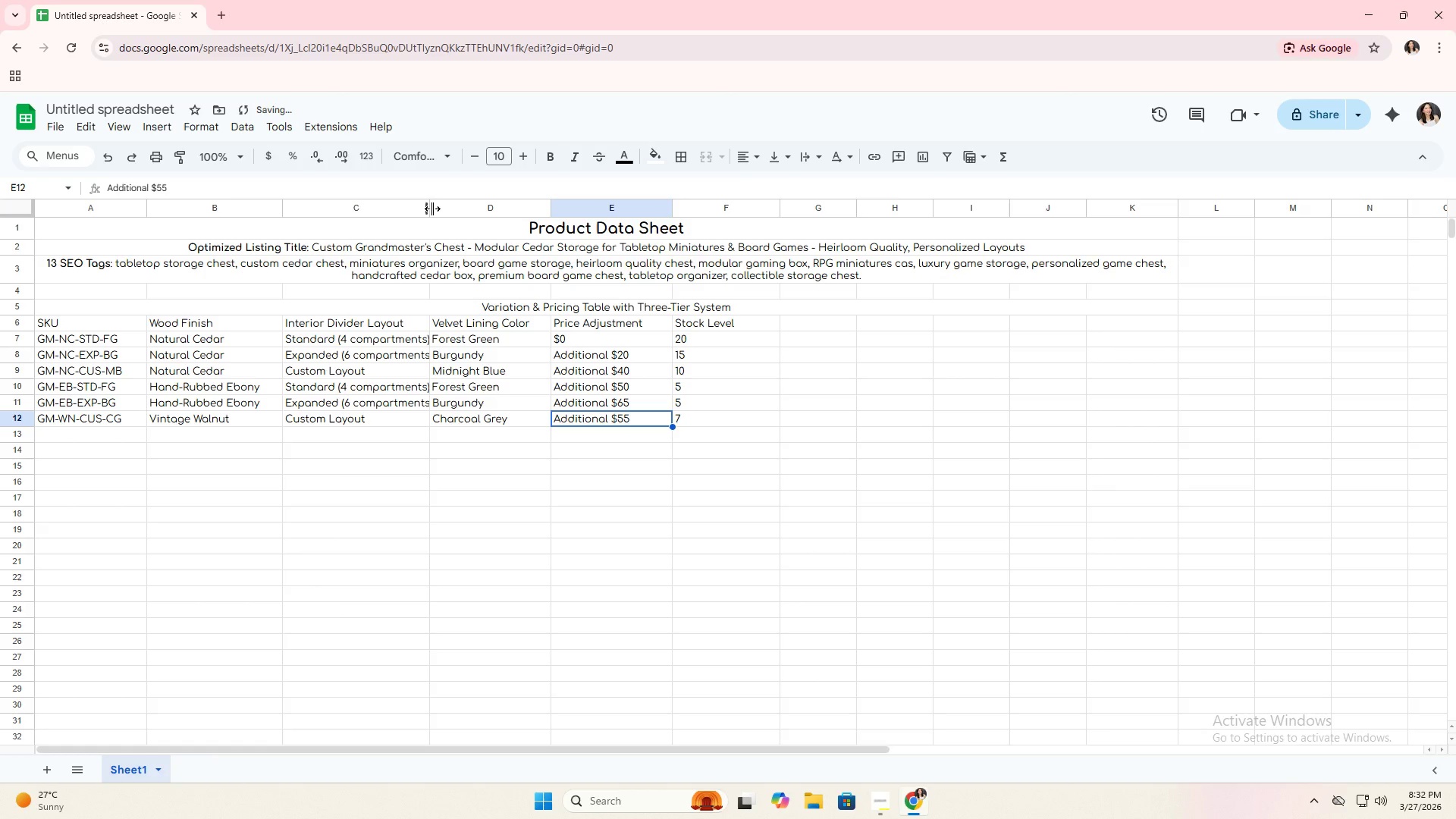 
left_click_drag(start_coordinate=[432, 209], to_coordinate=[453, 211])
 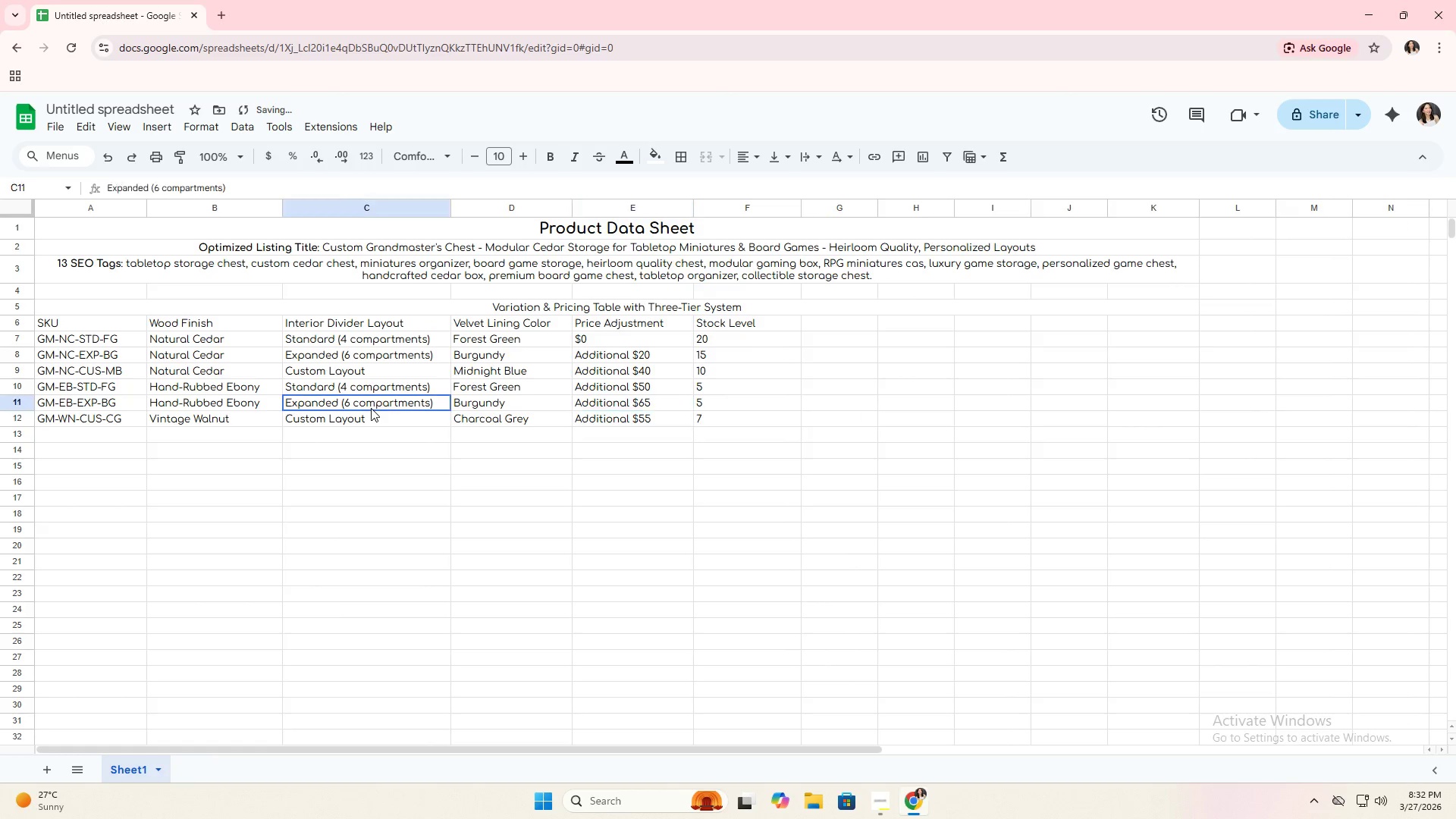 
double_click([311, 461])
 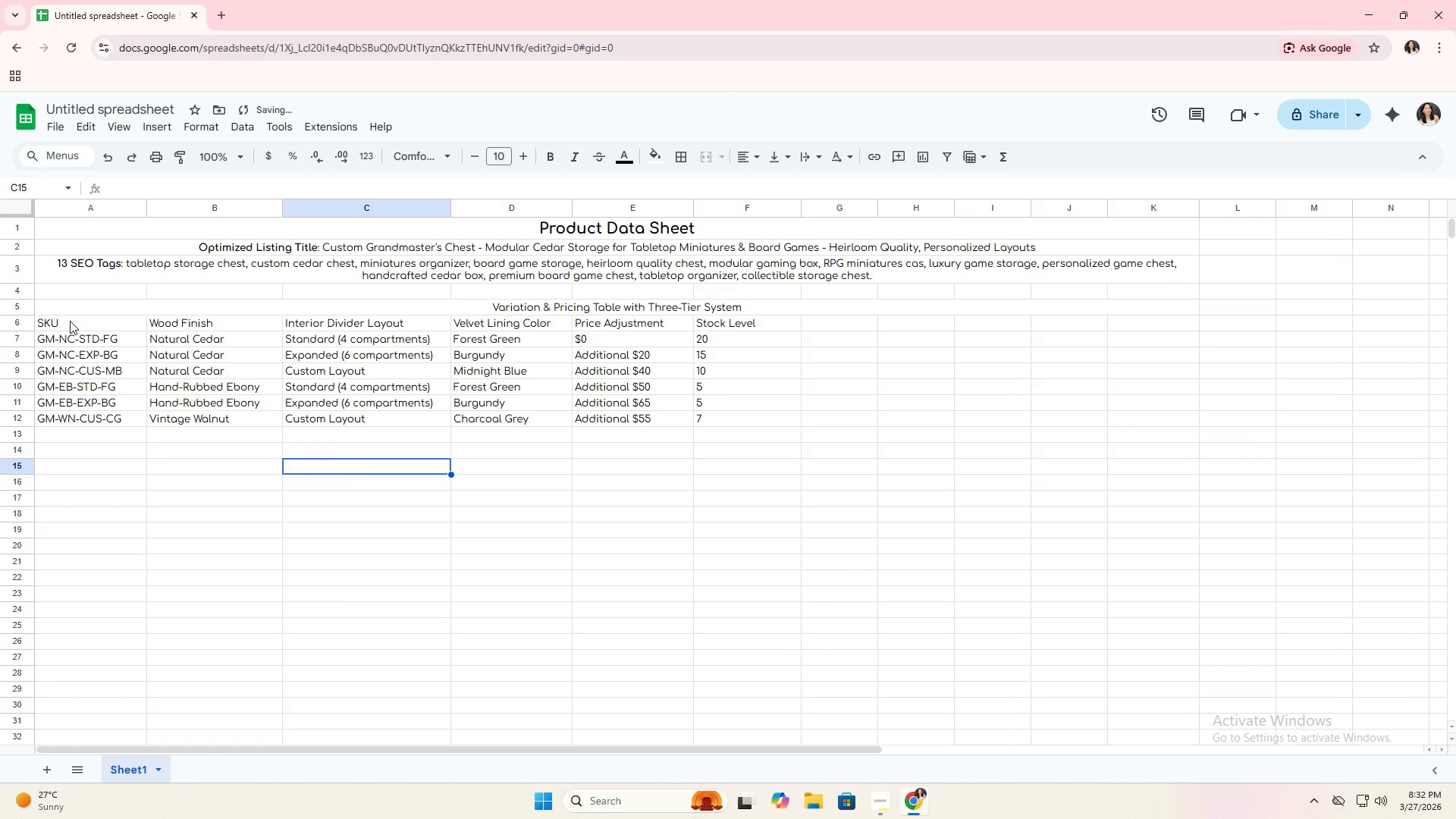 
left_click_drag(start_coordinate=[71, 322], to_coordinate=[706, 321])
 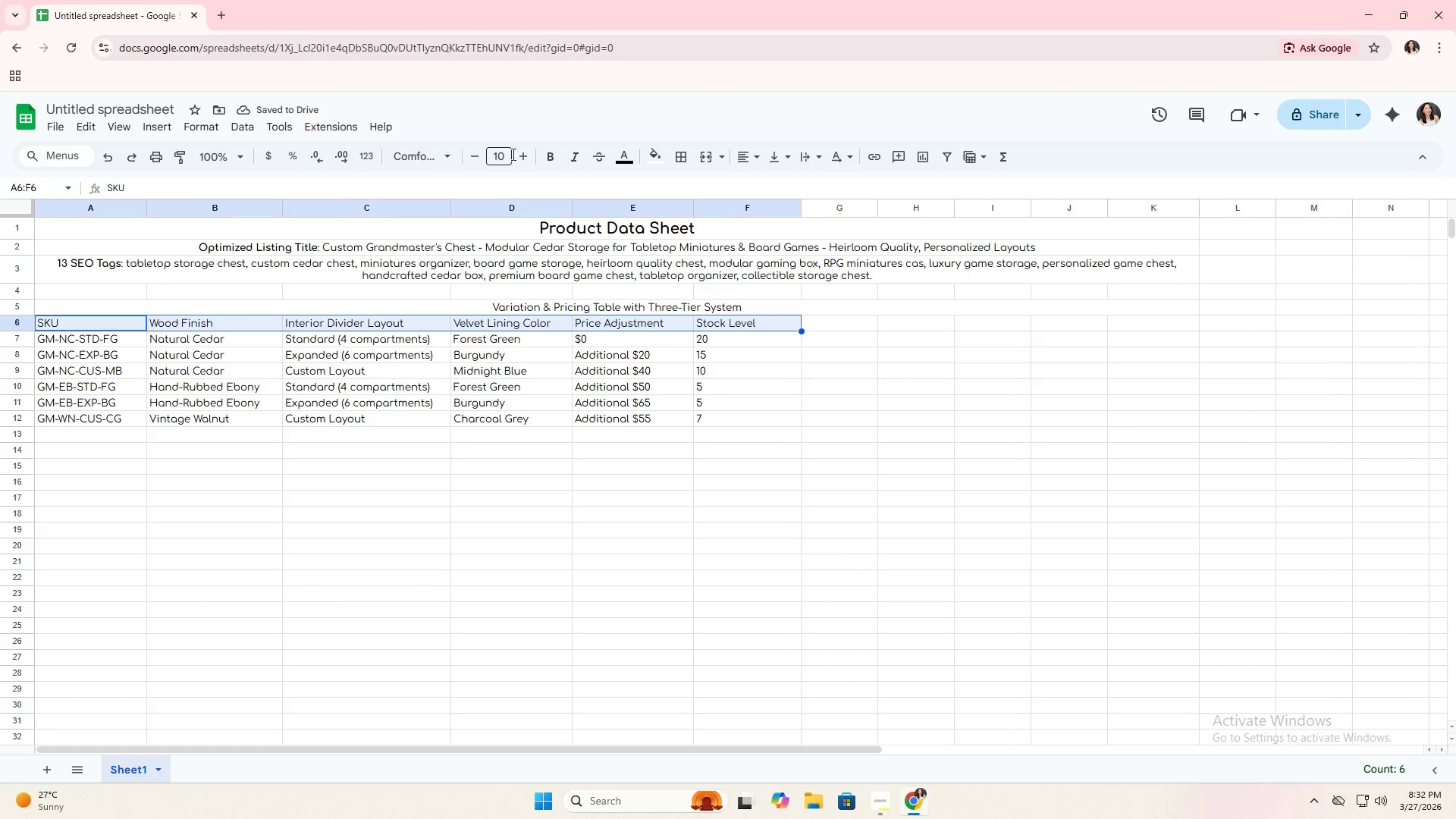 
left_click([555, 162])
 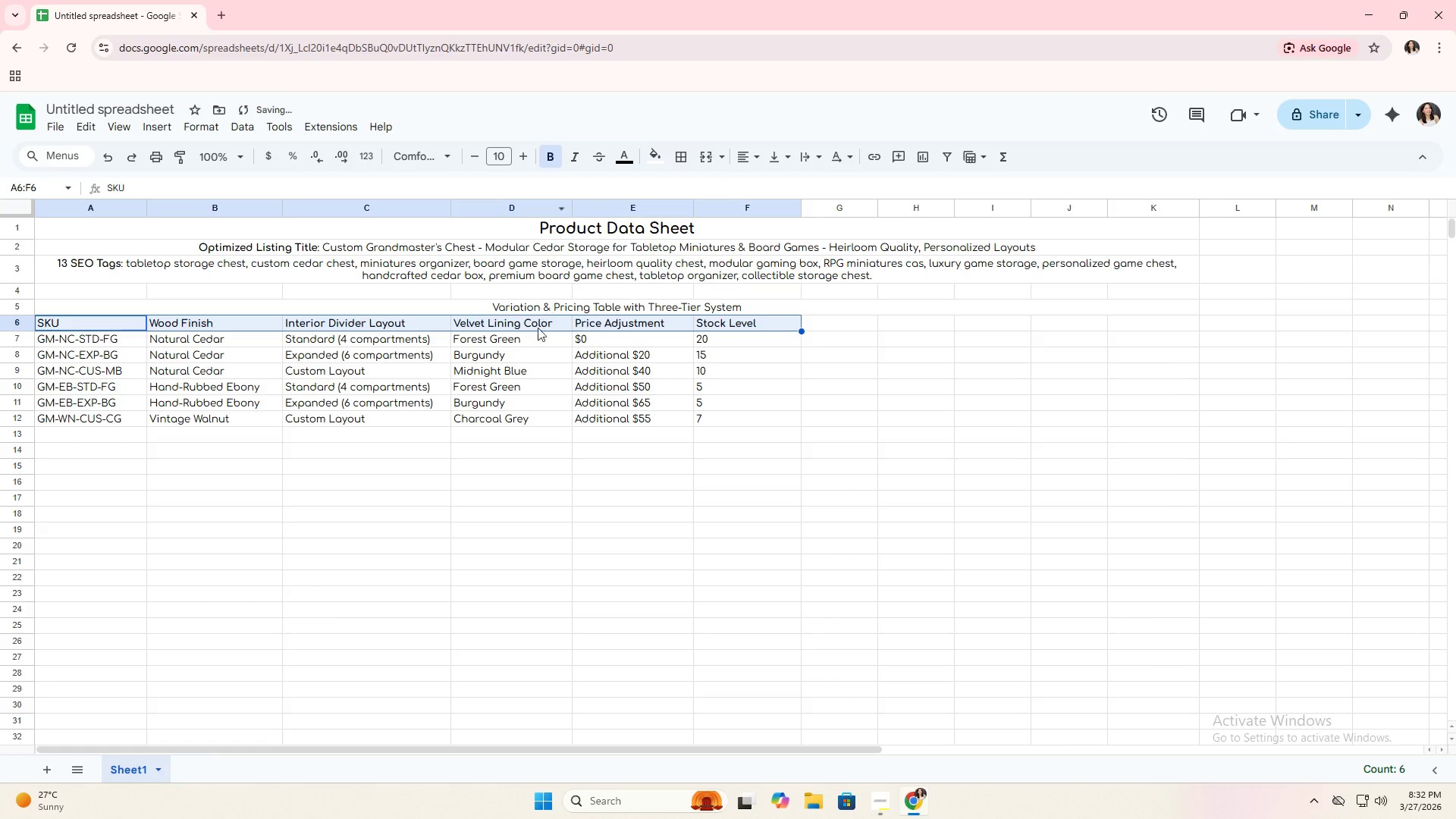 
left_click([536, 356])
 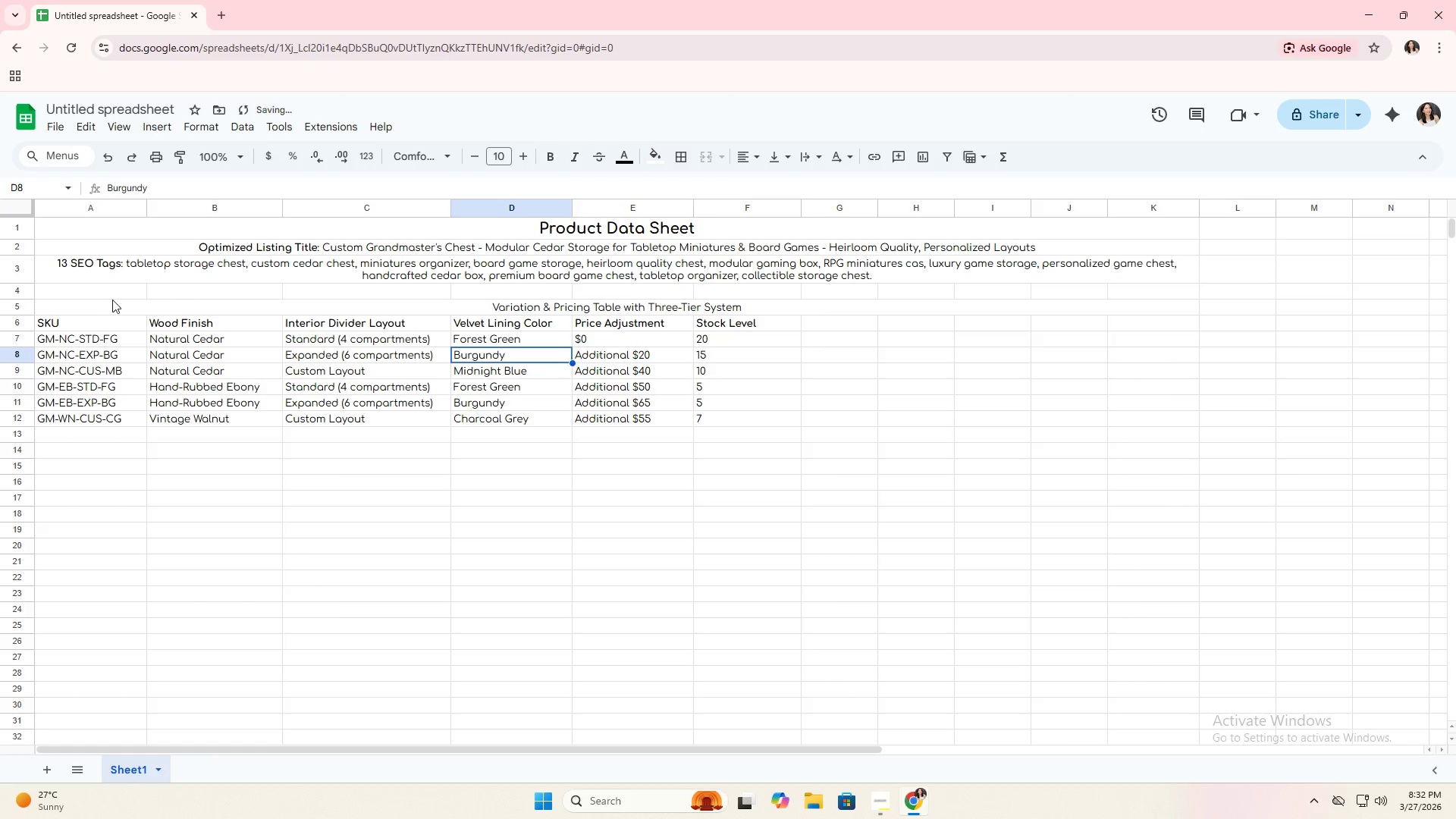 
left_click_drag(start_coordinate=[102, 302], to_coordinate=[541, 291])
 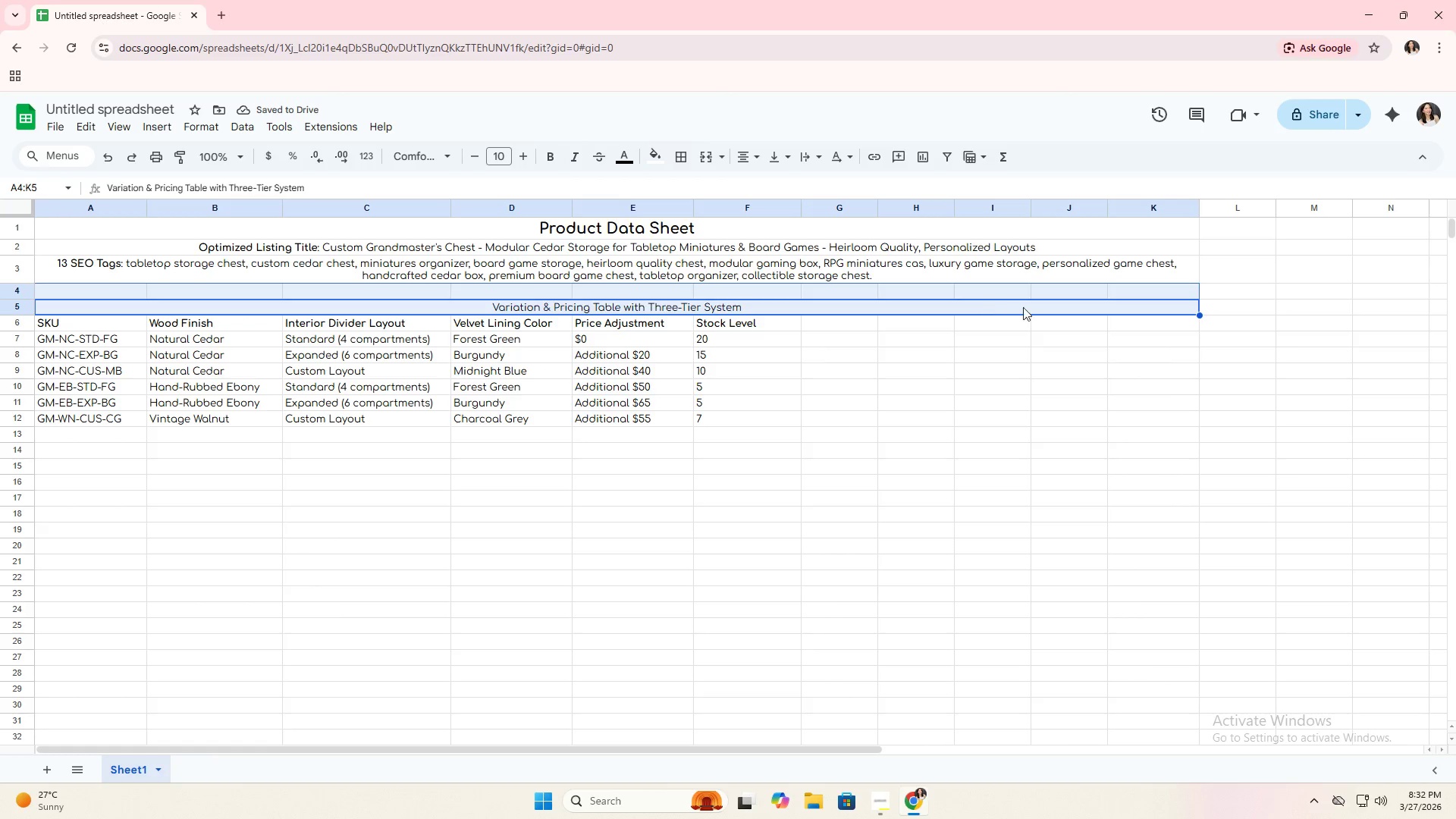 
left_click([1030, 306])
 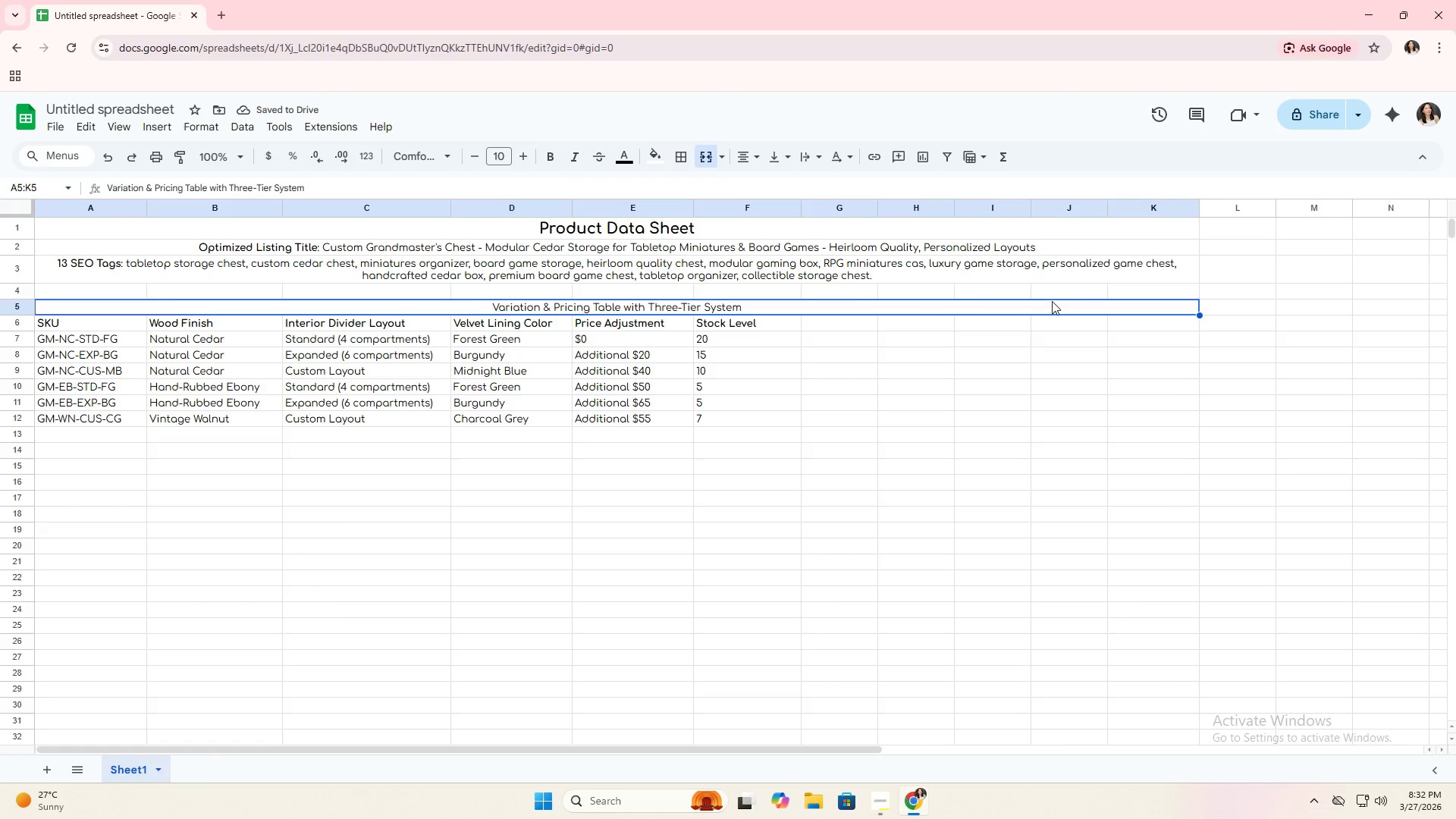 
left_click([1048, 300])
 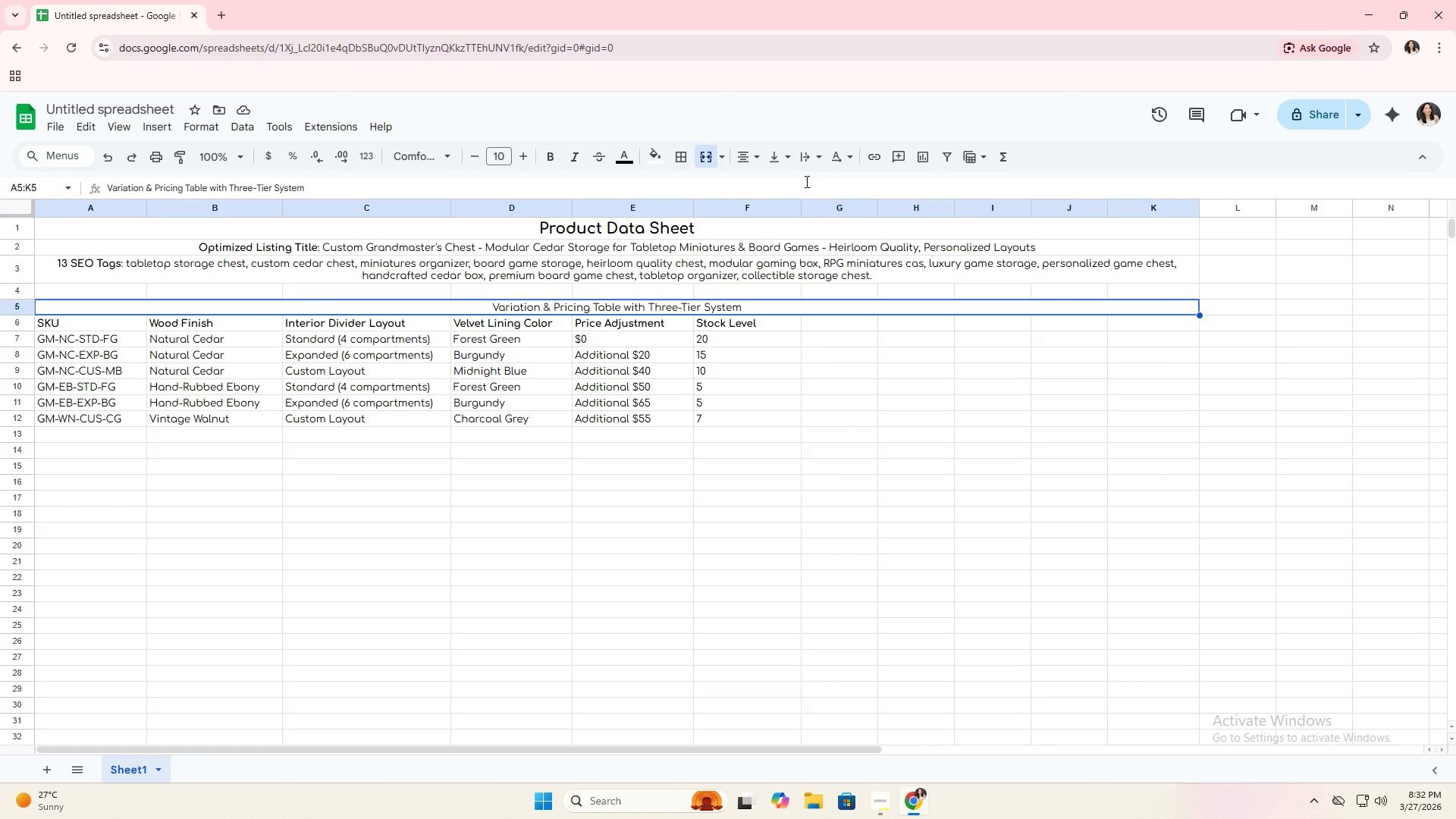 
left_click([708, 155])
 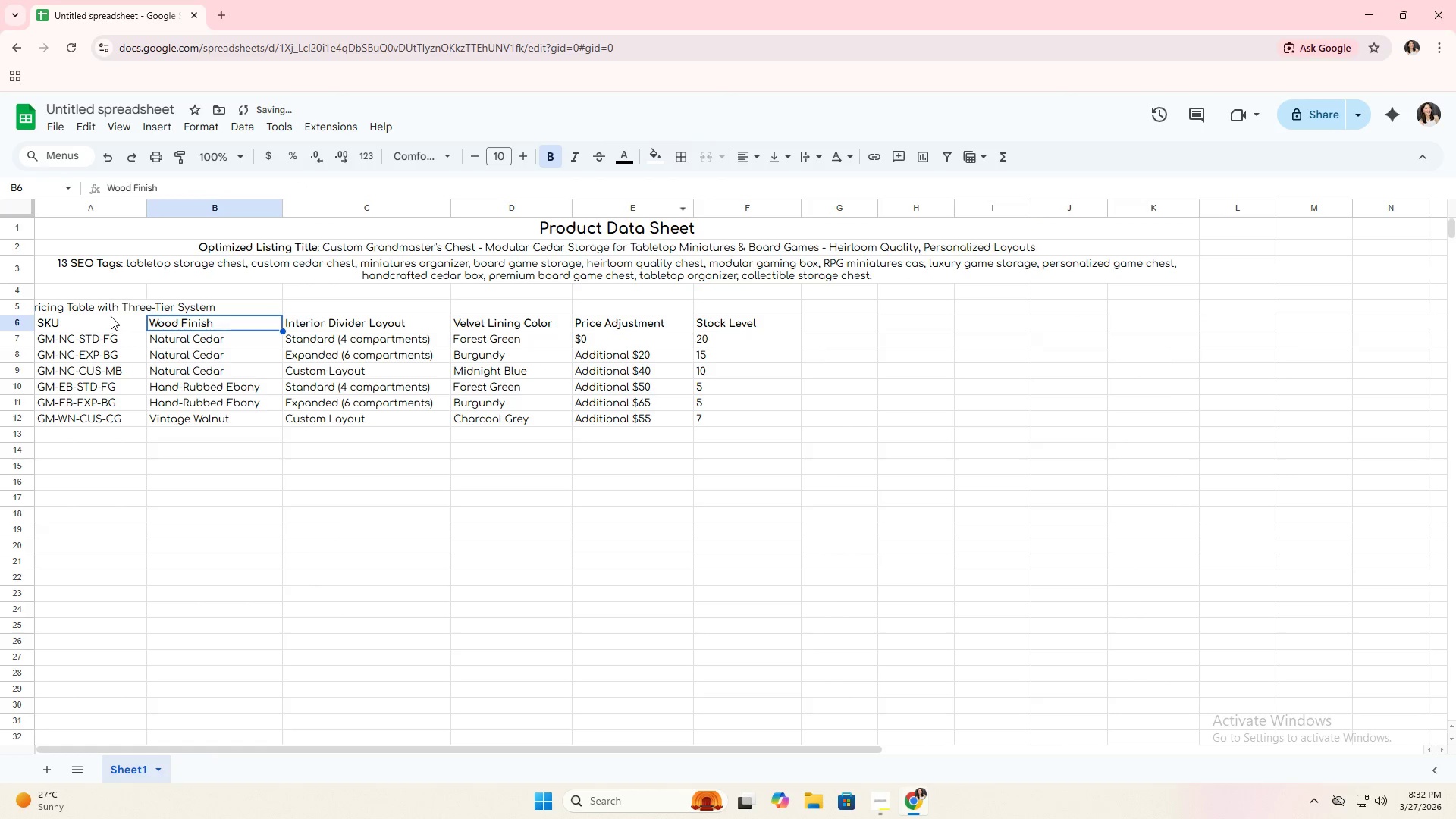 
left_click_drag(start_coordinate=[108, 306], to_coordinate=[741, 313])
 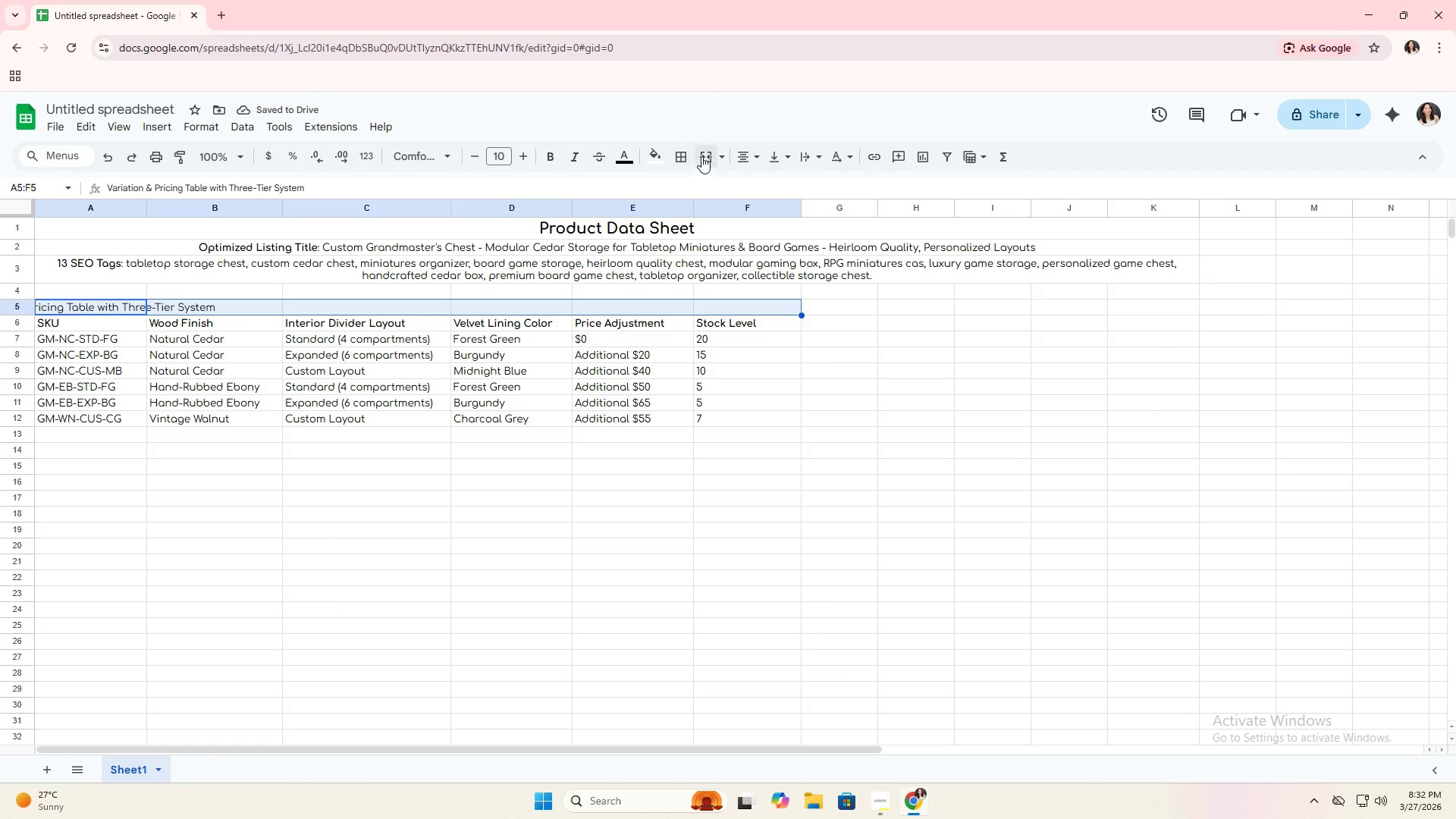 
left_click([715, 156])
 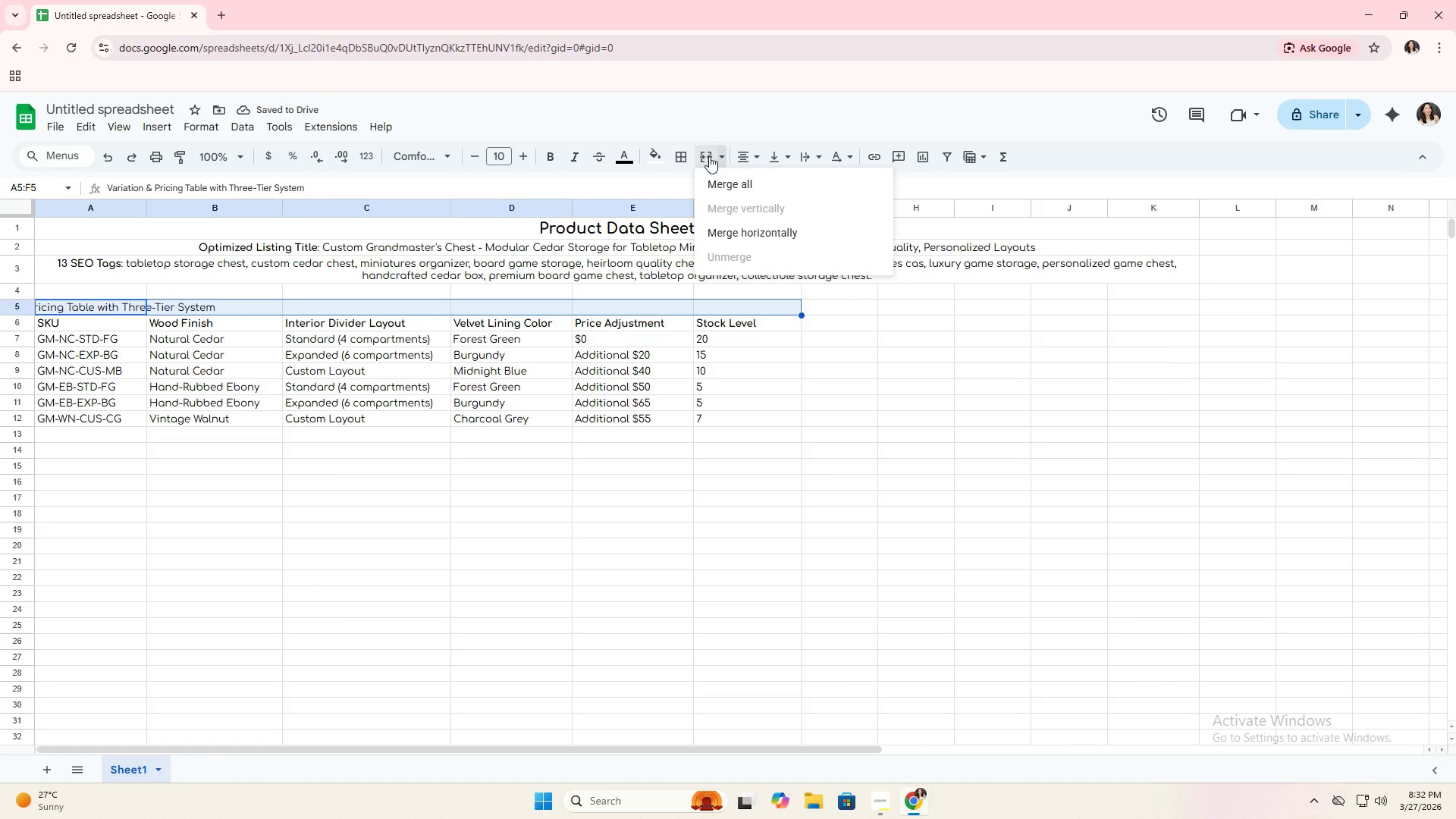 
left_click([709, 156])
 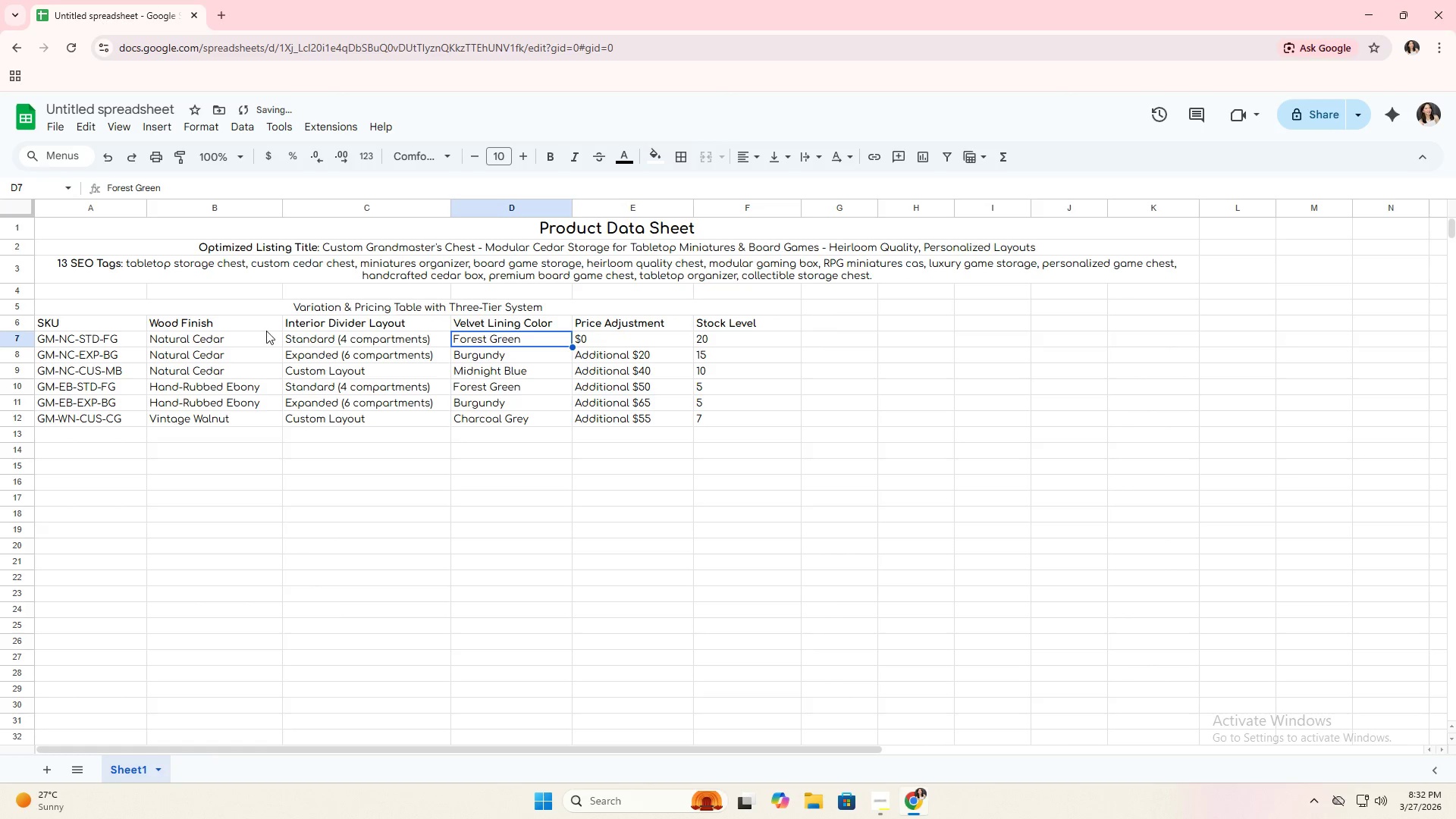 
left_click_drag(start_coordinate=[121, 325], to_coordinate=[745, 416])
 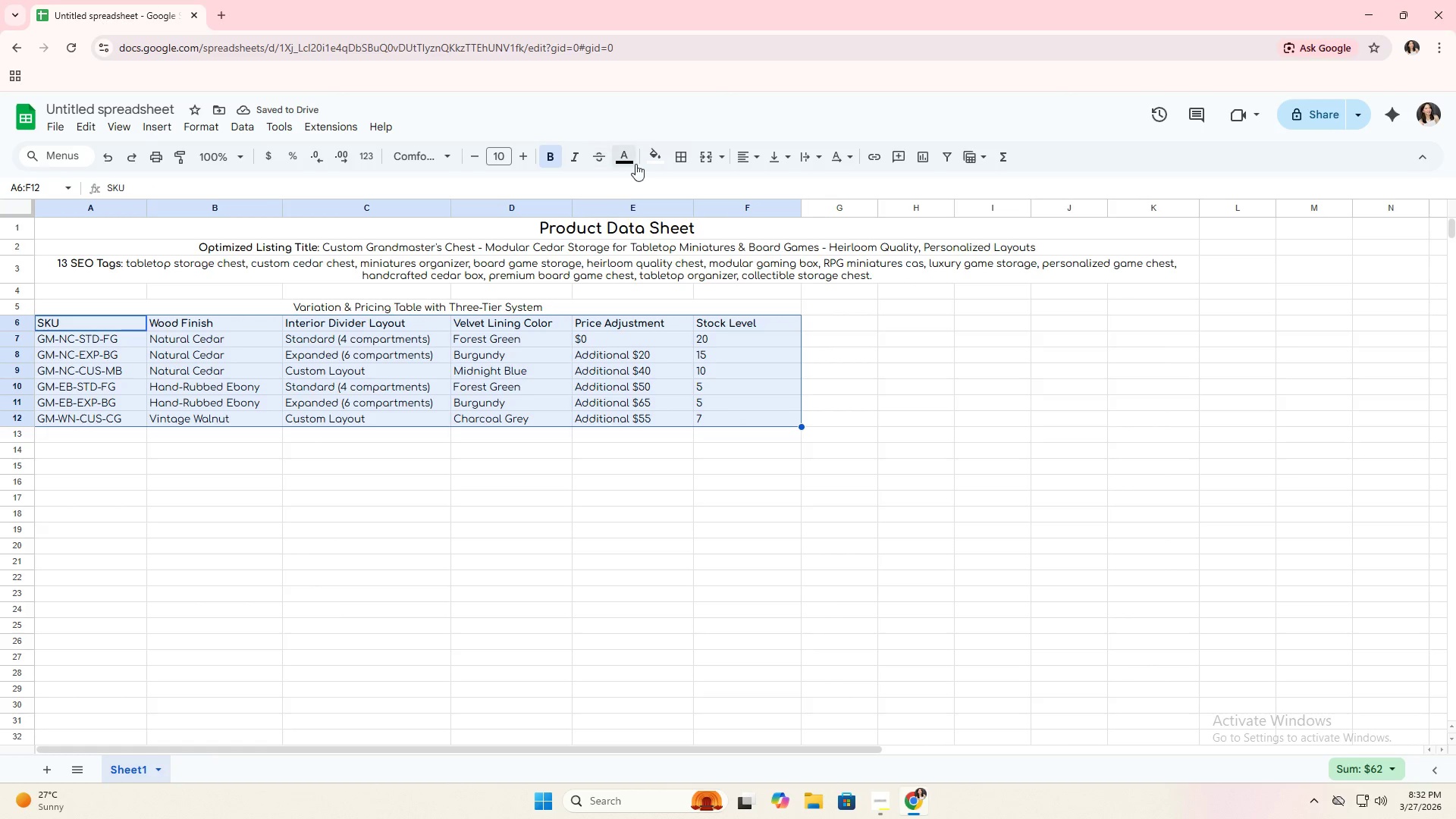 
left_click([674, 158])
 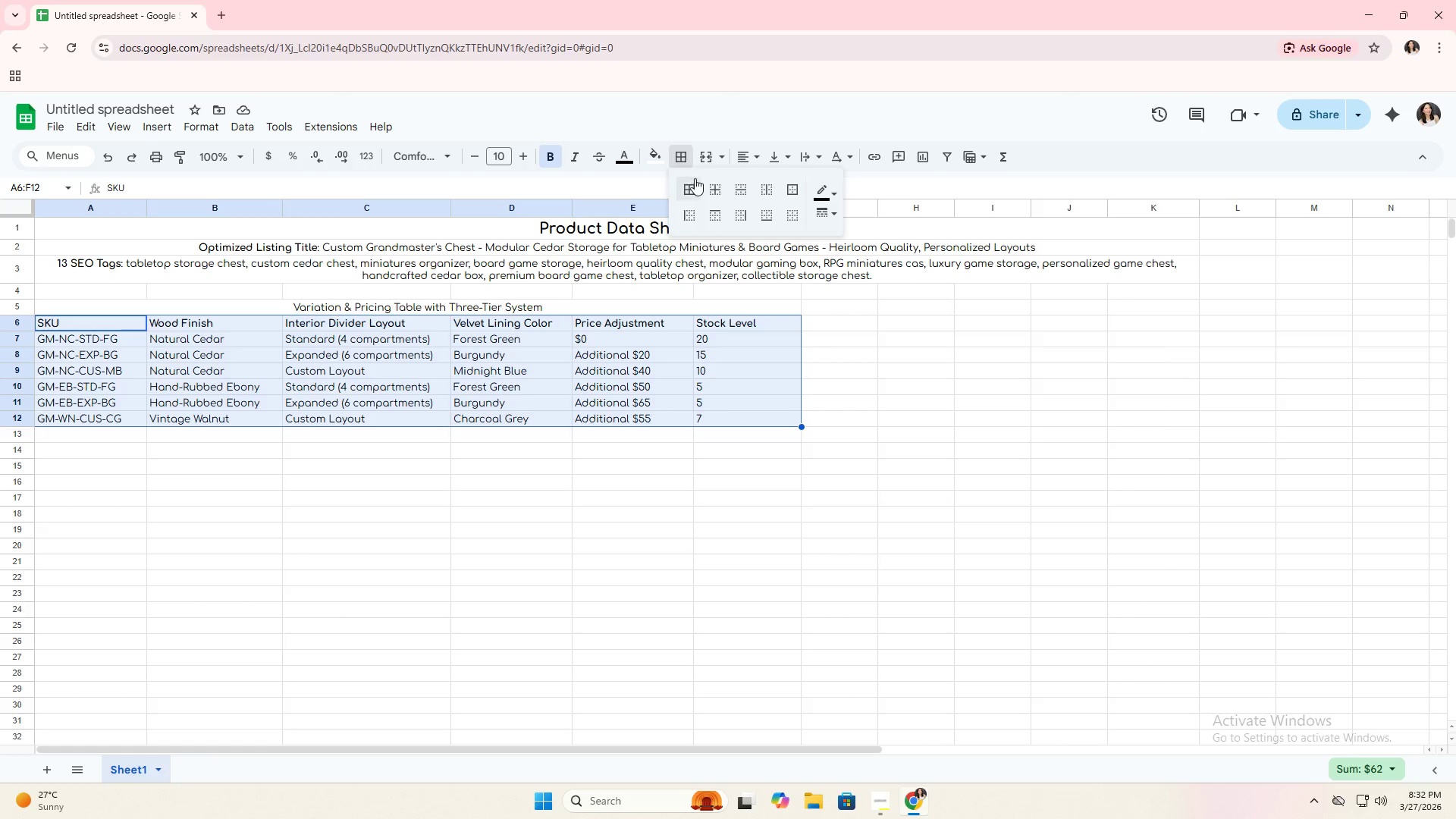 
left_click([687, 184])
 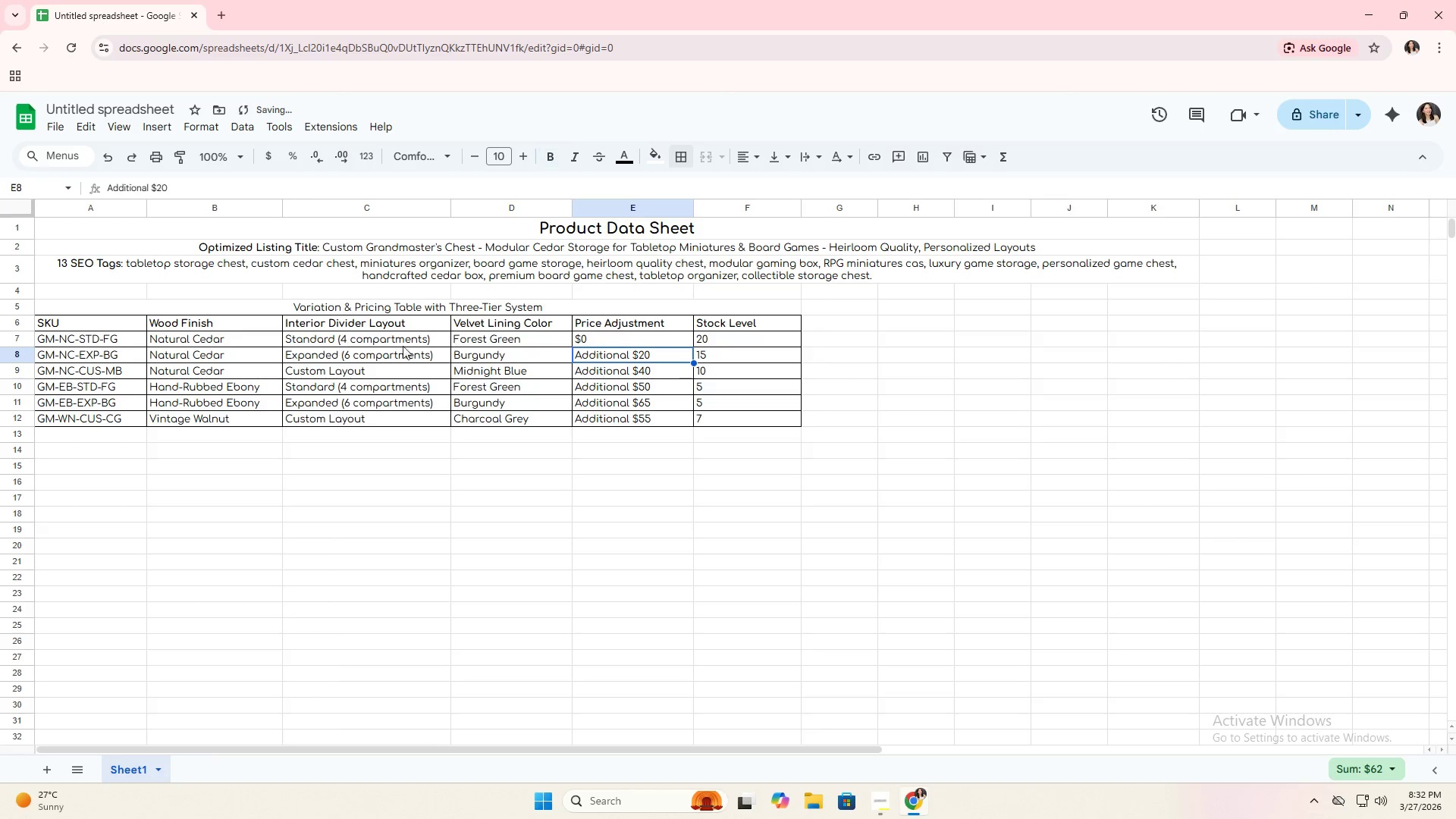 
double_click([290, 362])
 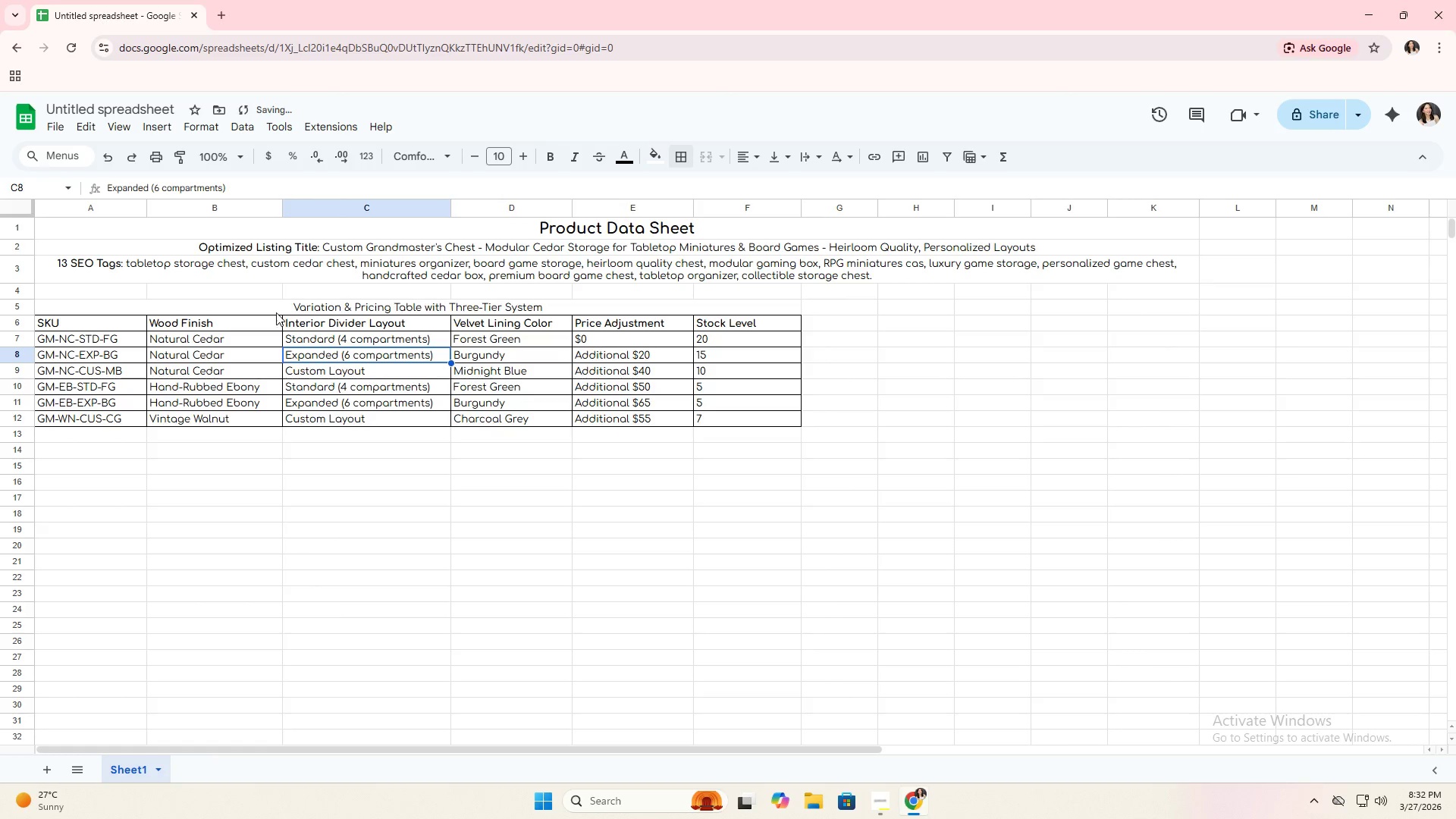 
left_click([294, 307])
 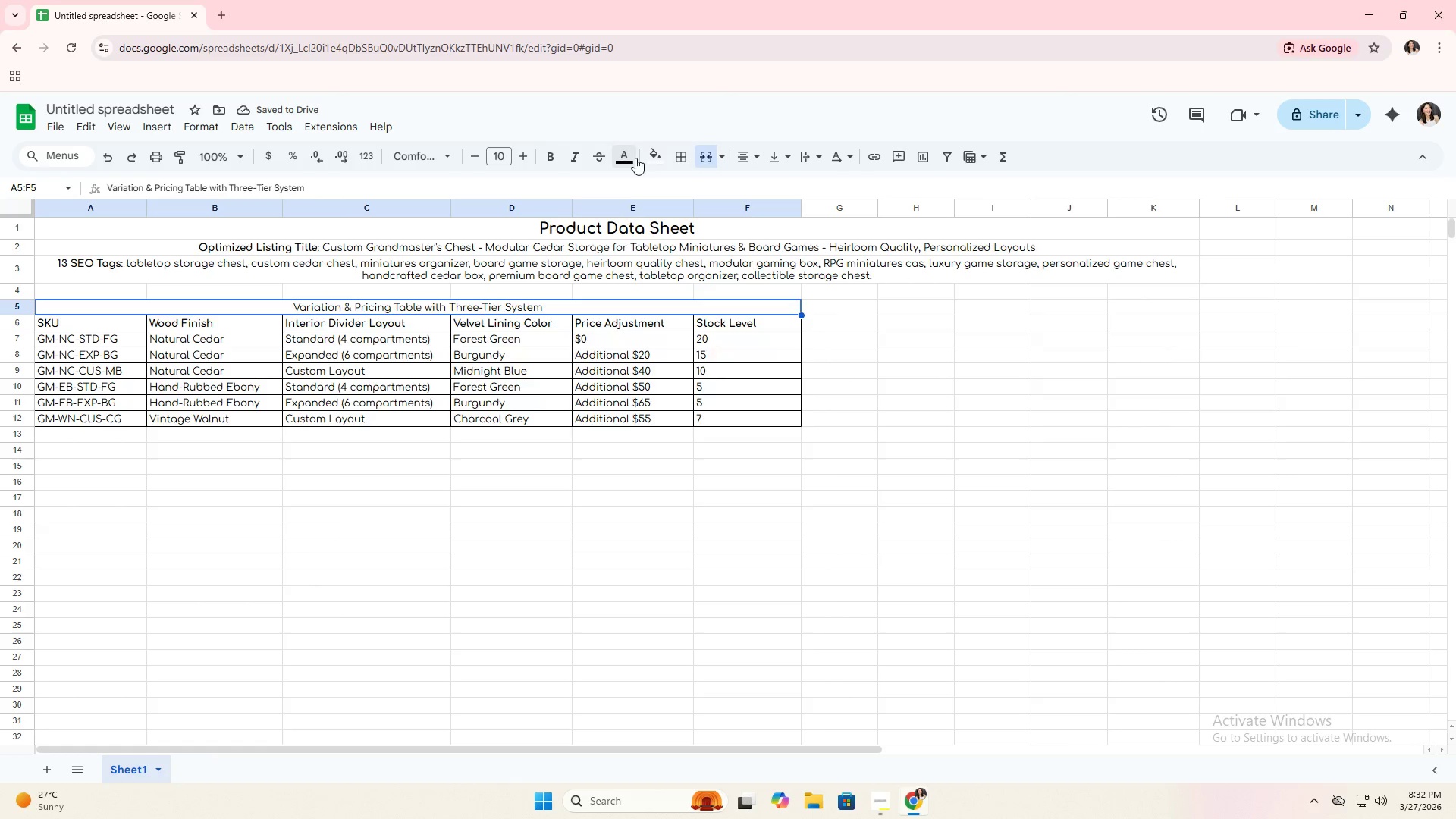 
left_click([675, 158])
 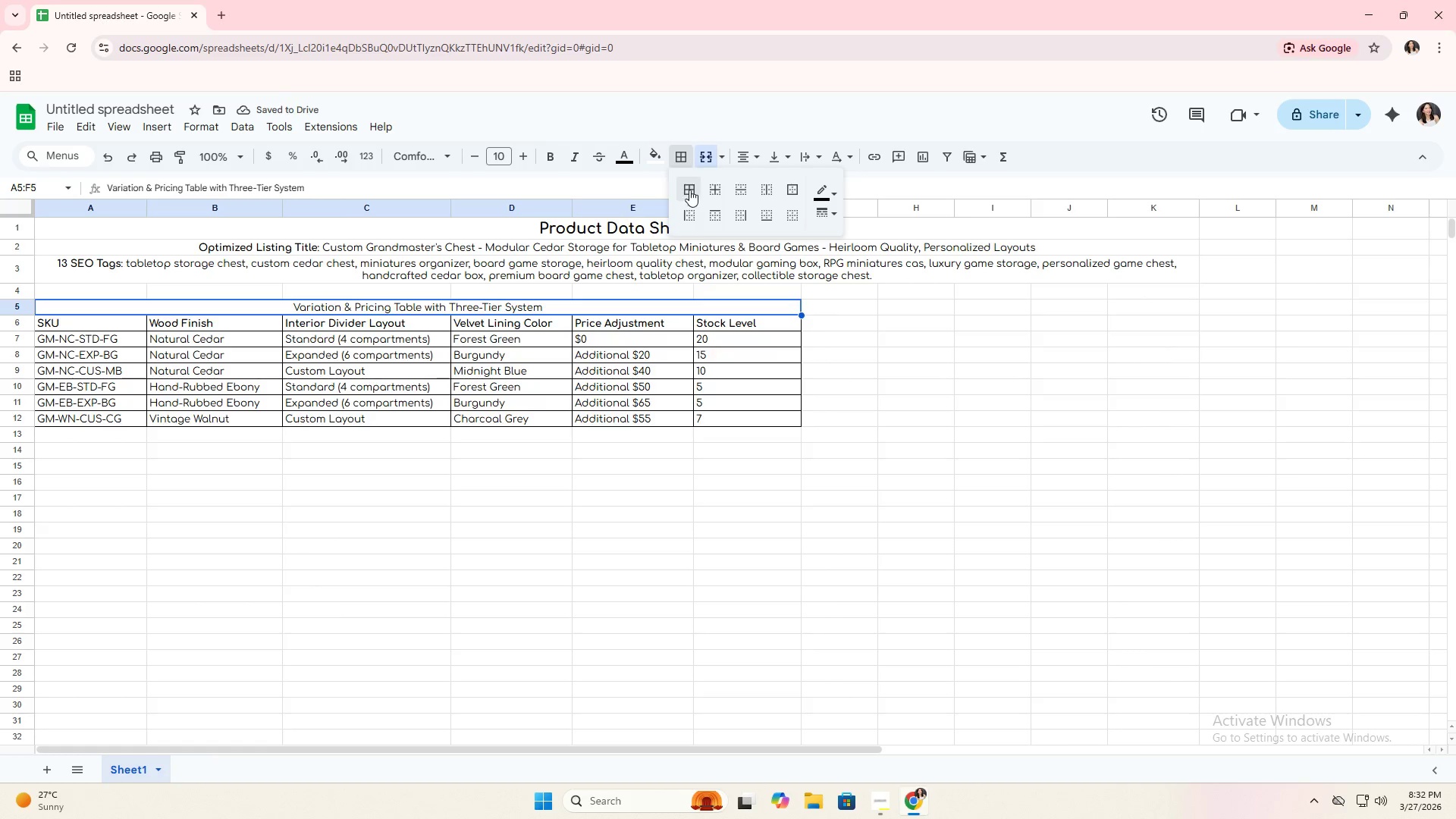 
double_click([617, 376])
 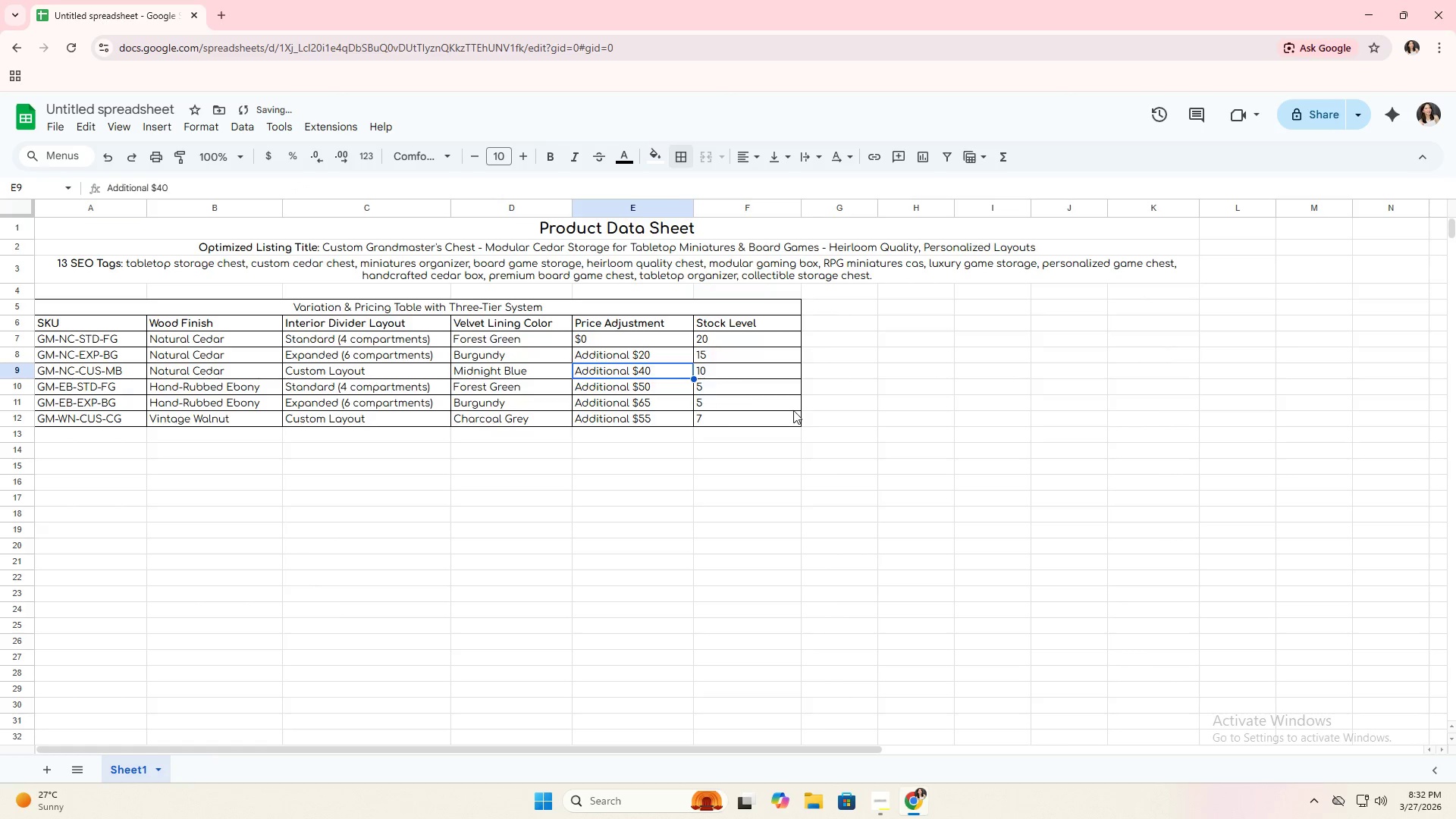 
triple_click([796, 410])
 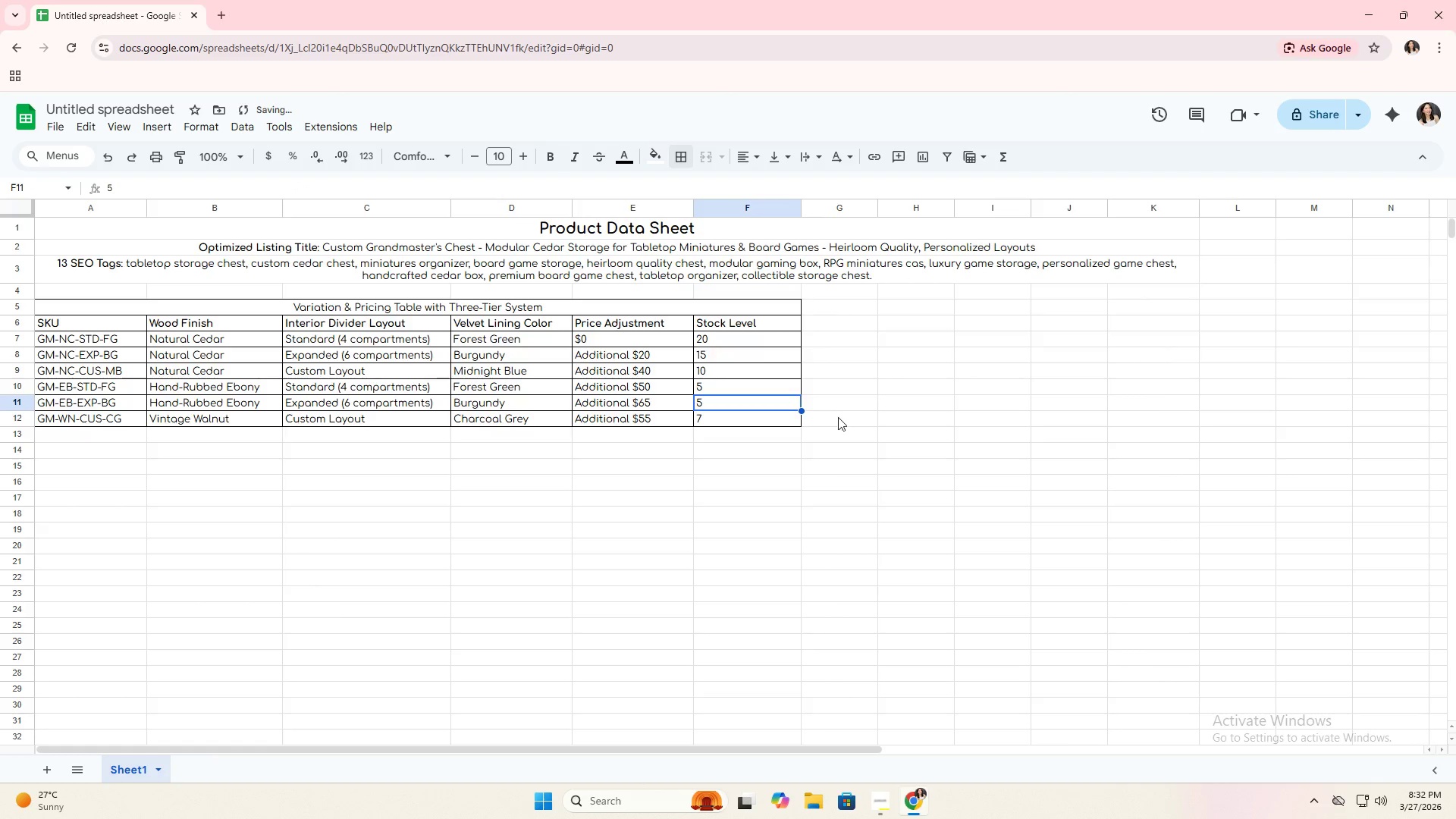 
triple_click([838, 418])
 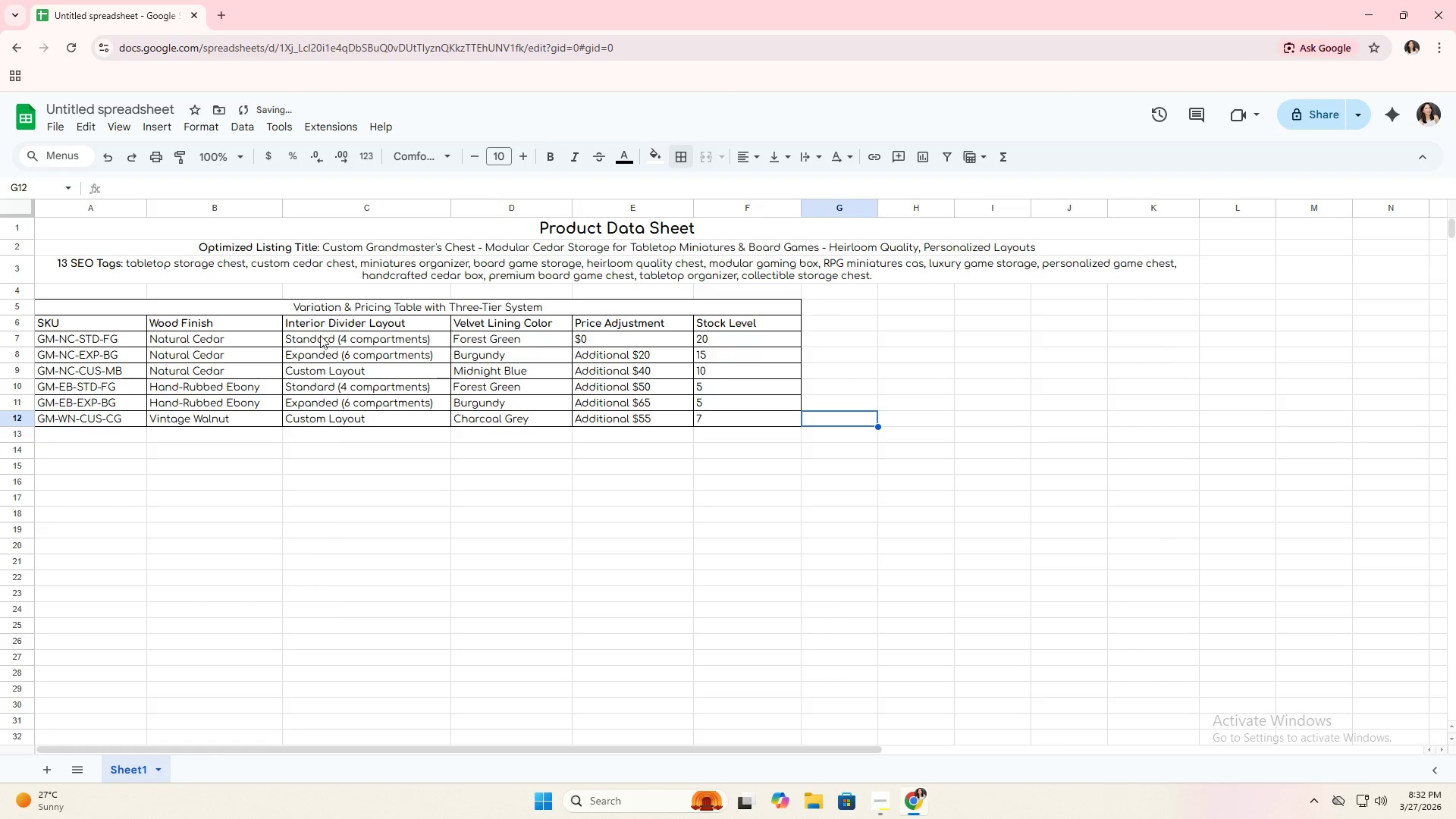 
left_click([631, 407])
 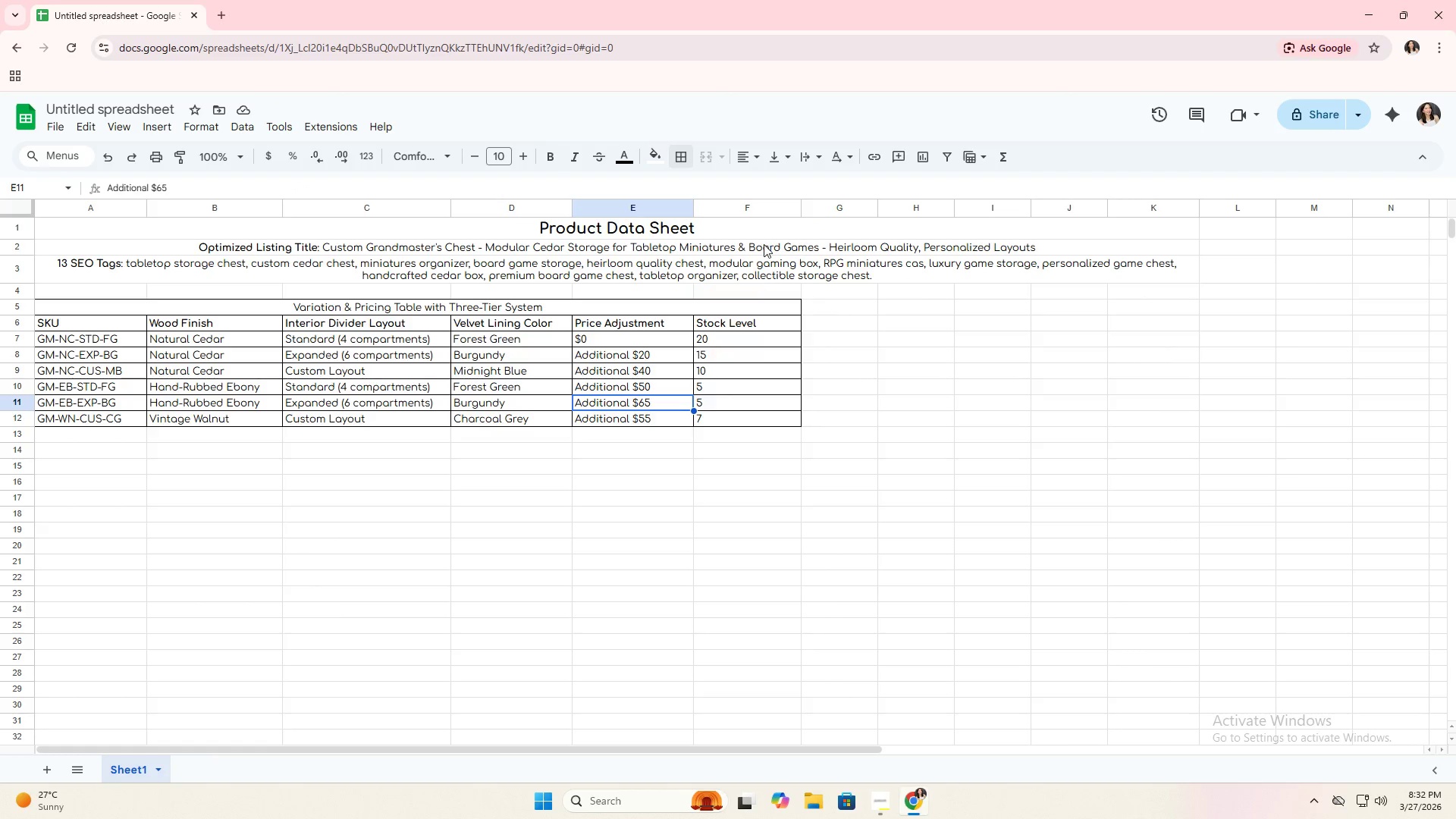 
wait(8.33)
 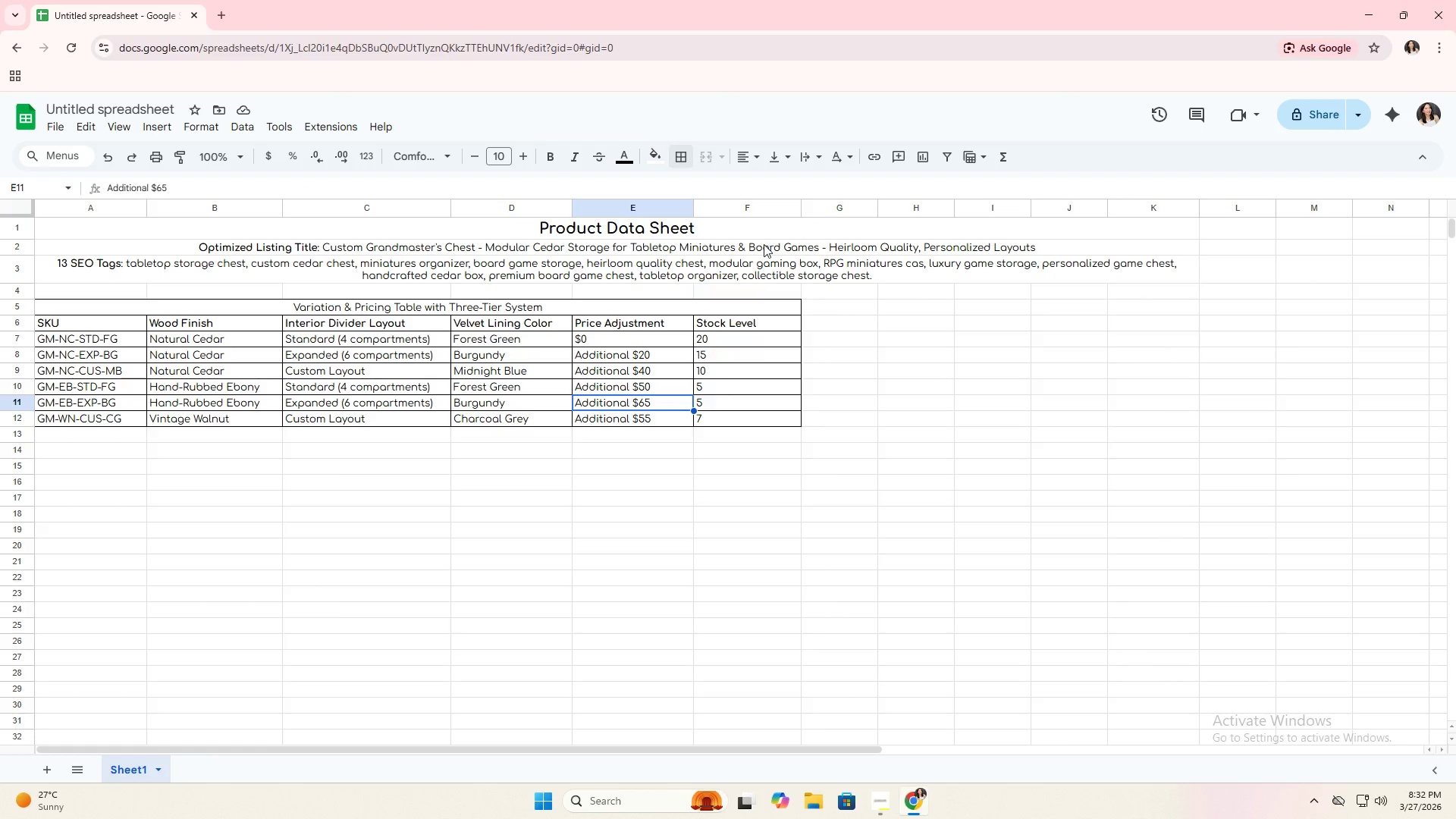 
type(Notes:)
 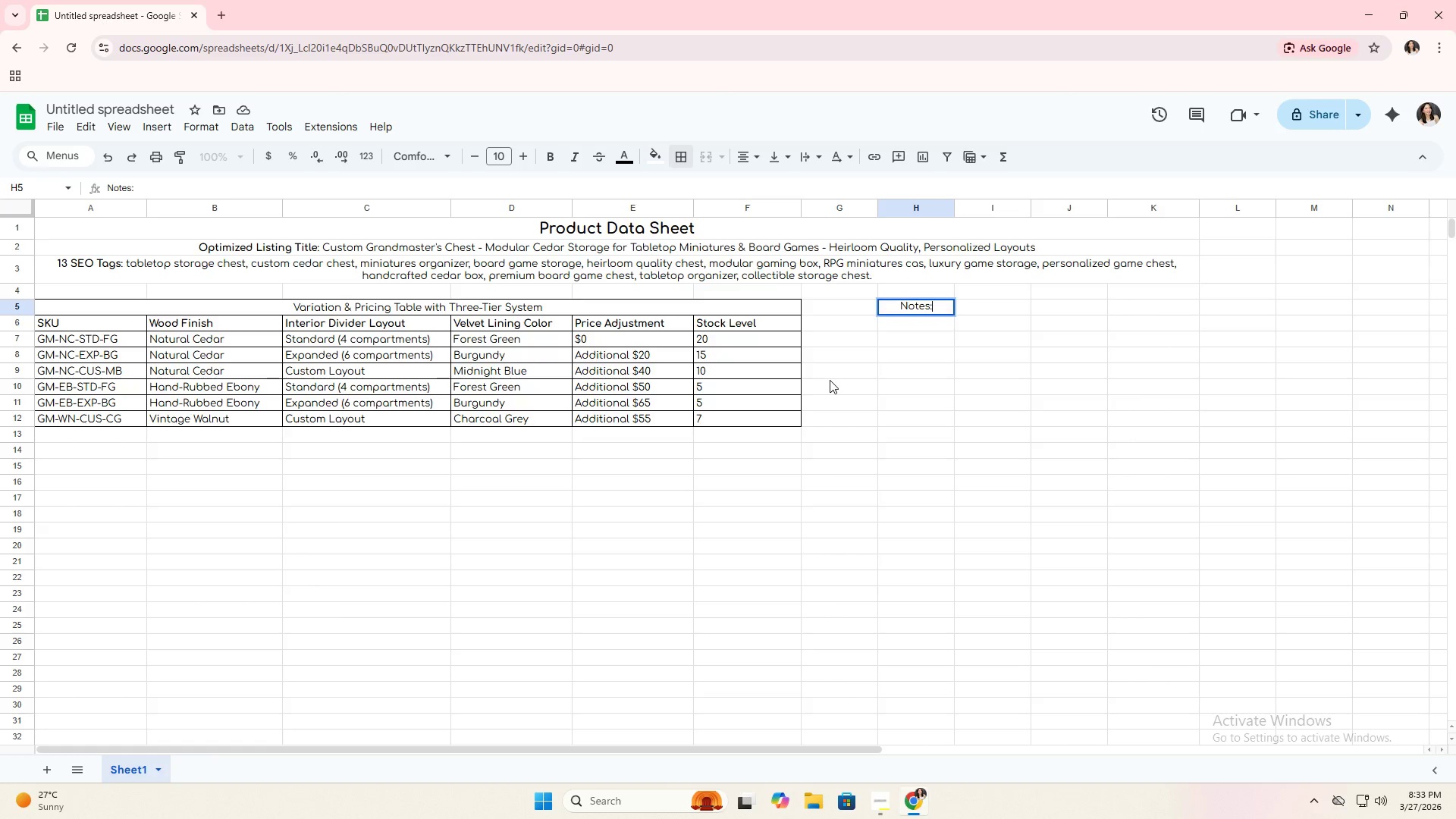 
key(Enter)
 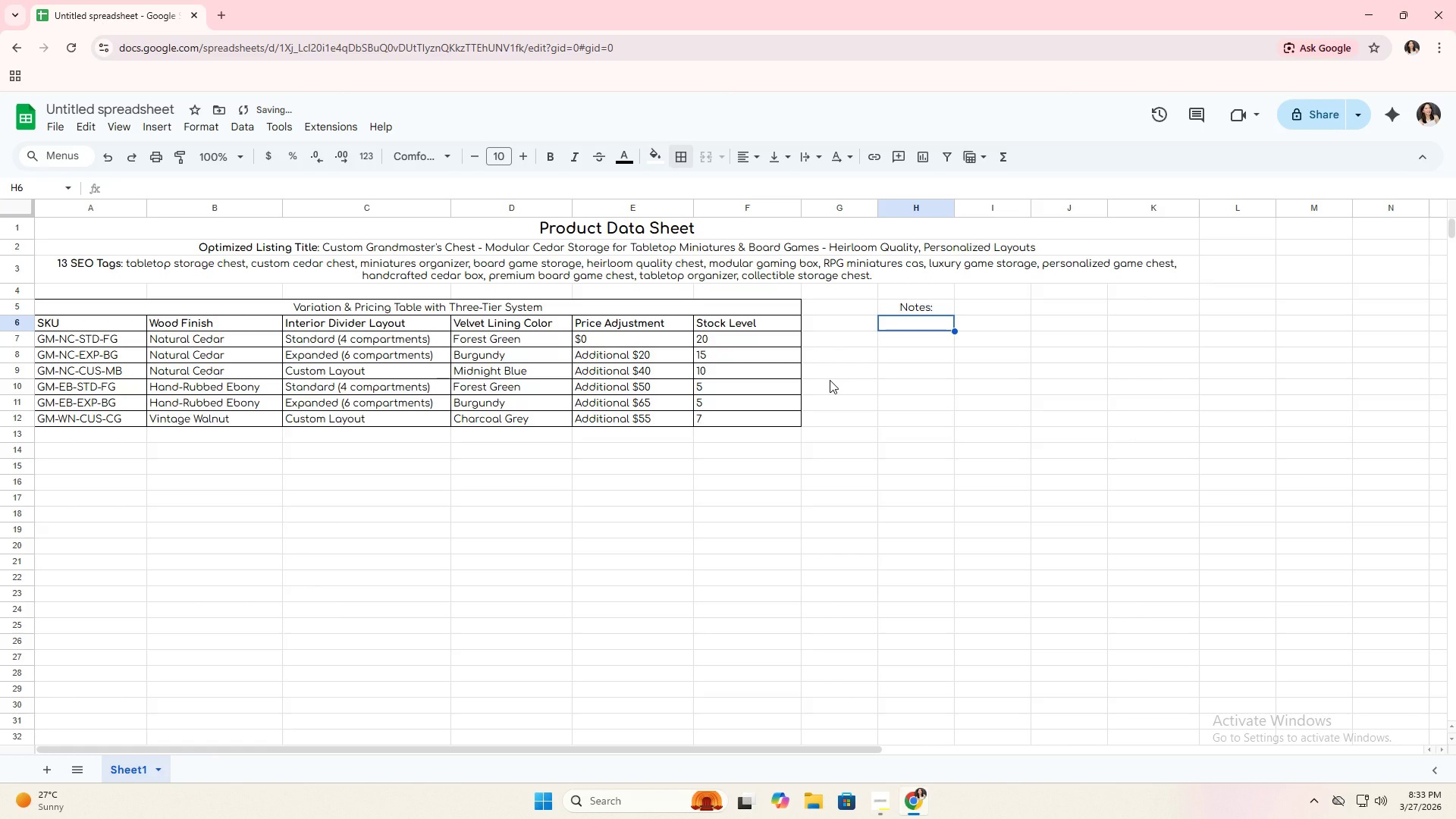 
type(1. Wood)
key(Backspace)
key(Backspace)
key(Backspace)
key(Backspace)
key(Backspace)
key(Backspace)
key(Backspace)
 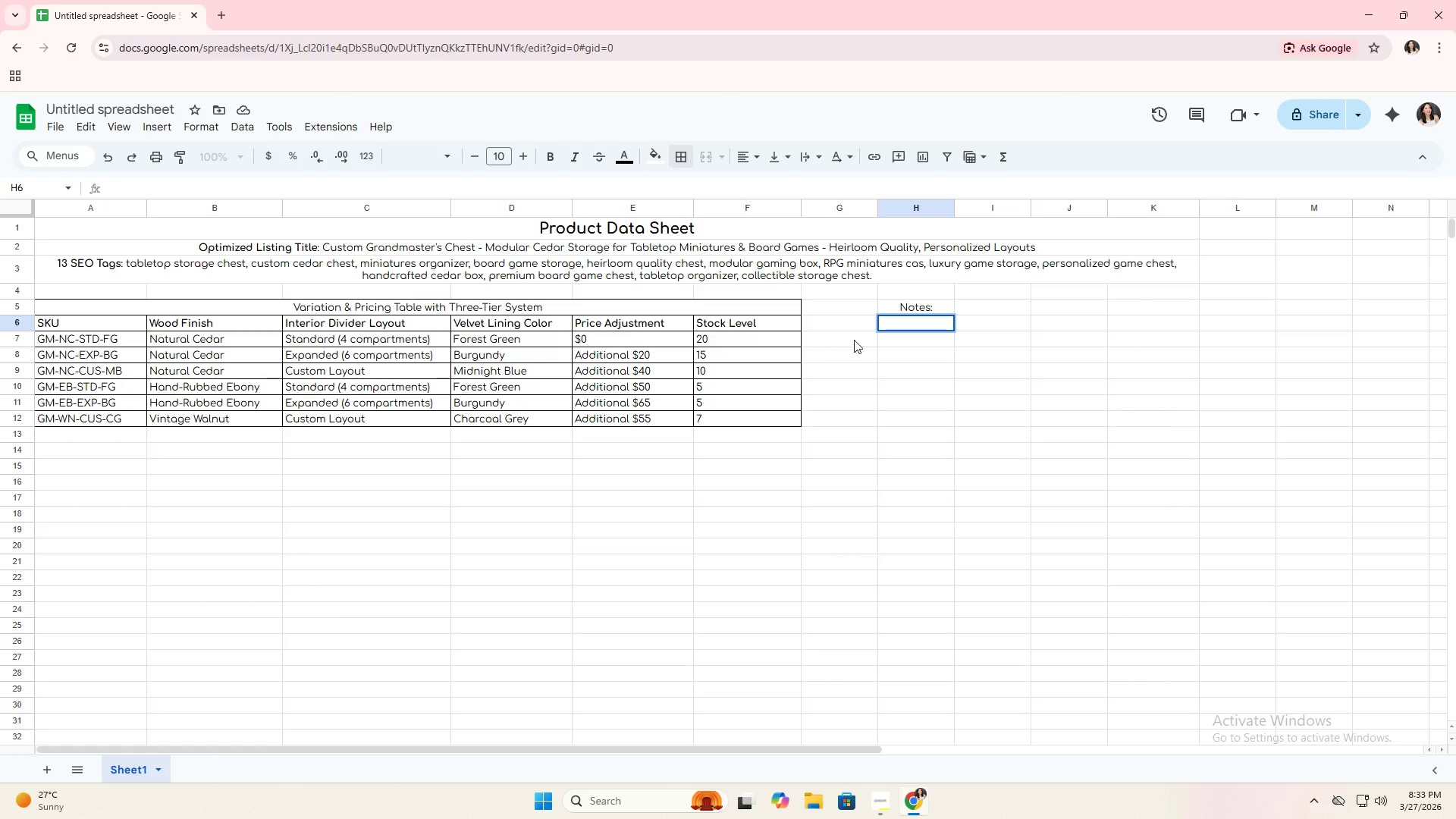 
left_click([899, 310])
 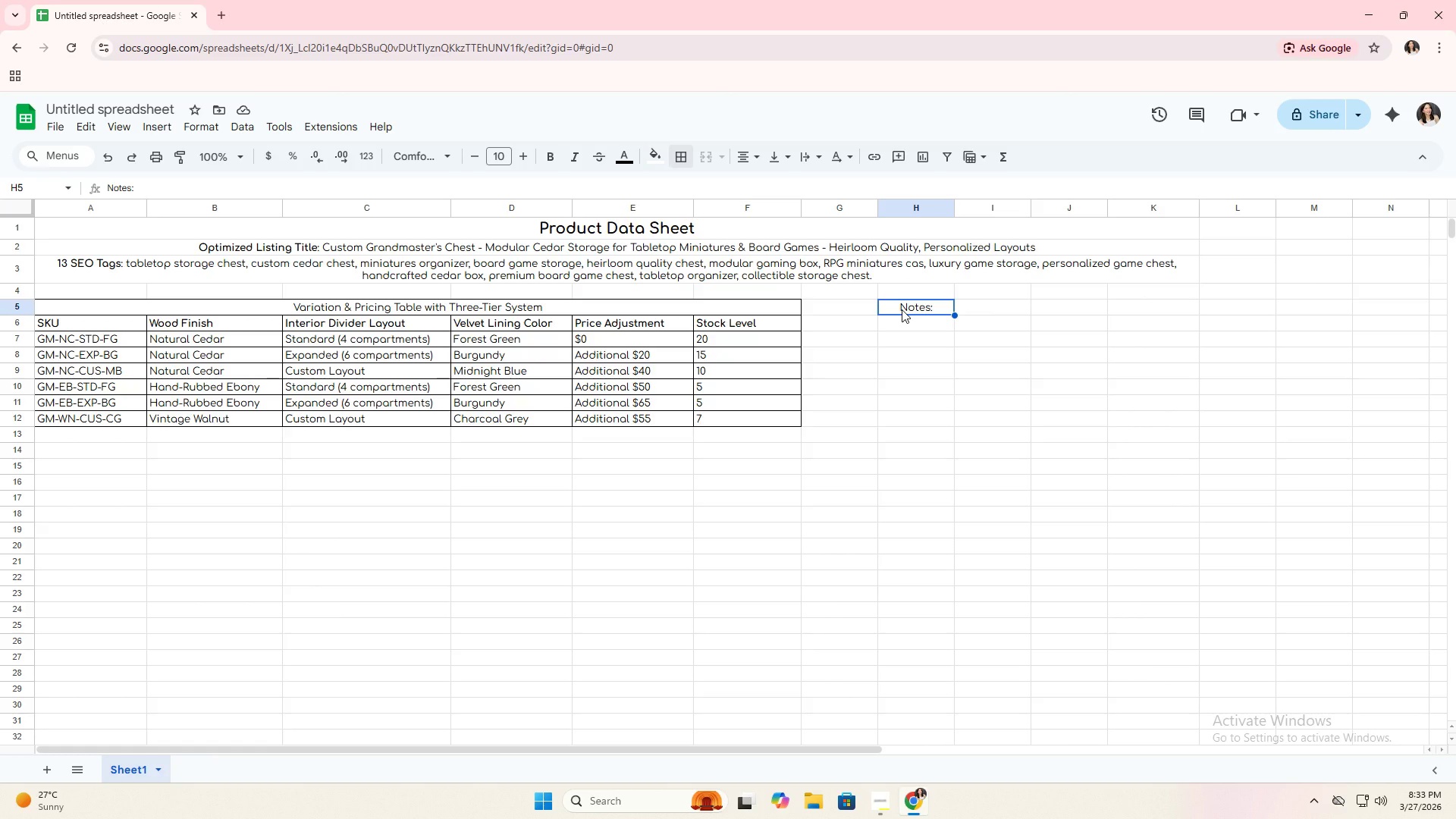 
type(Three-Tier Variation System)
 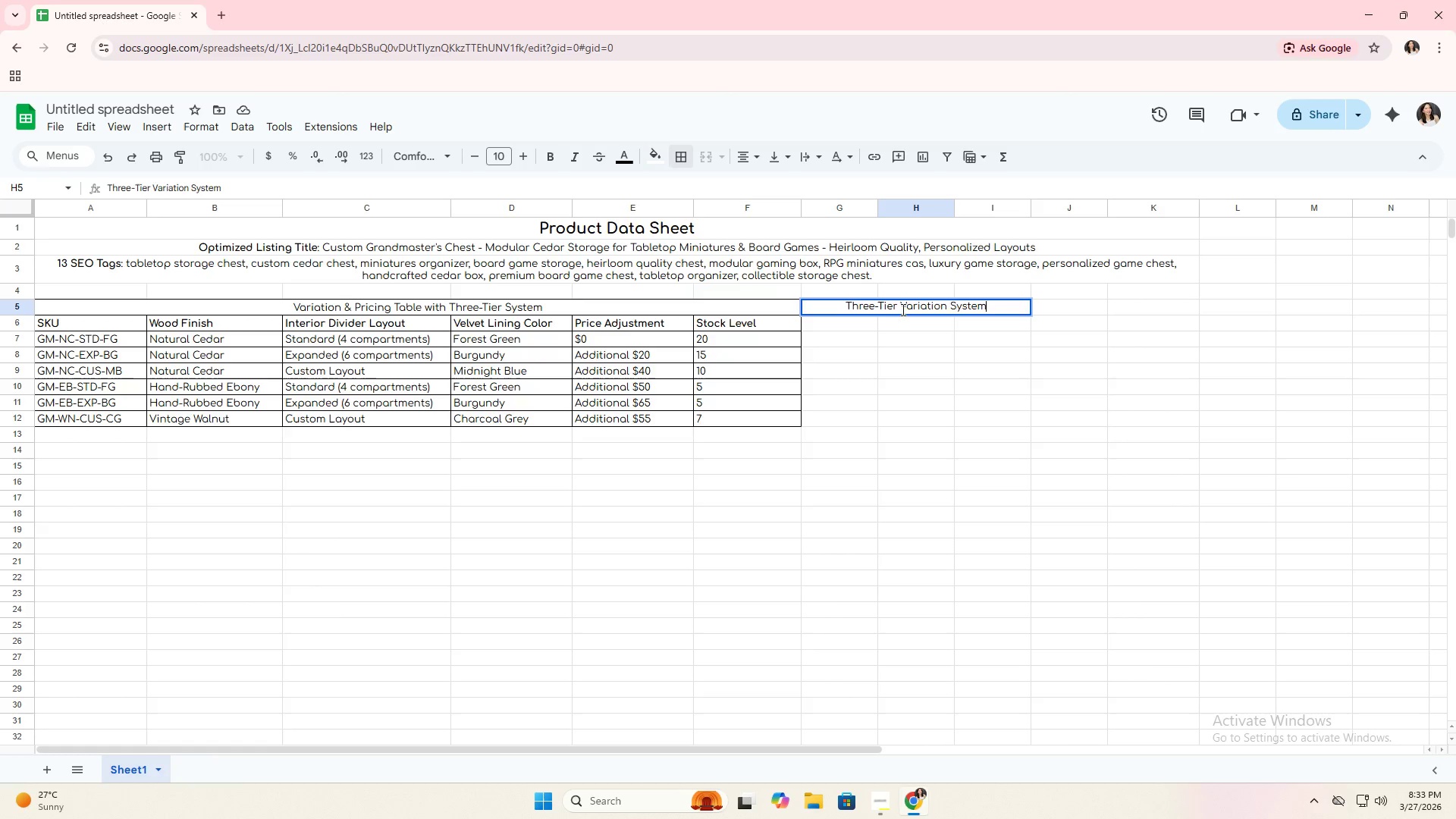 
key(Enter)
 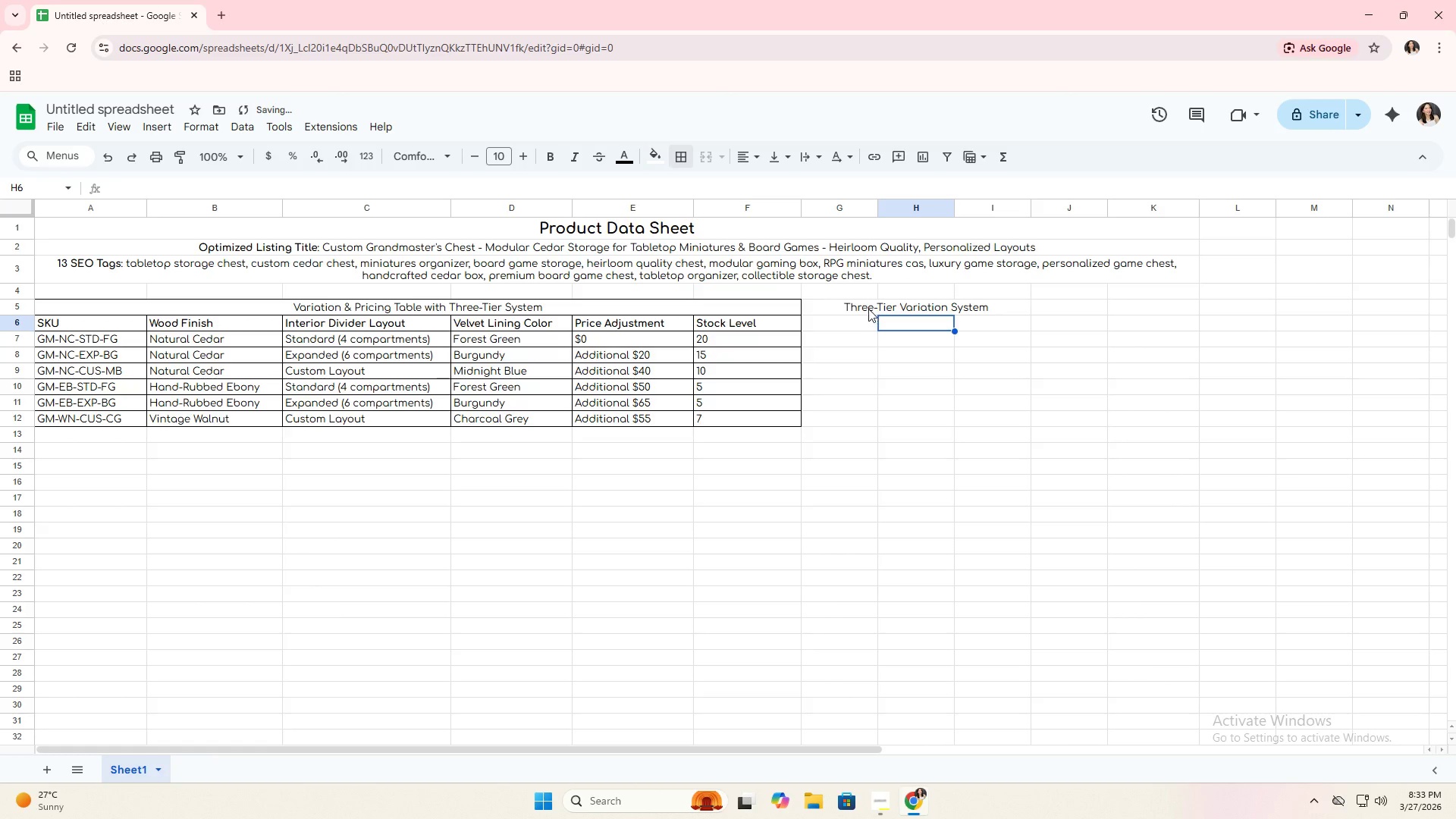 
left_click([866, 306])
 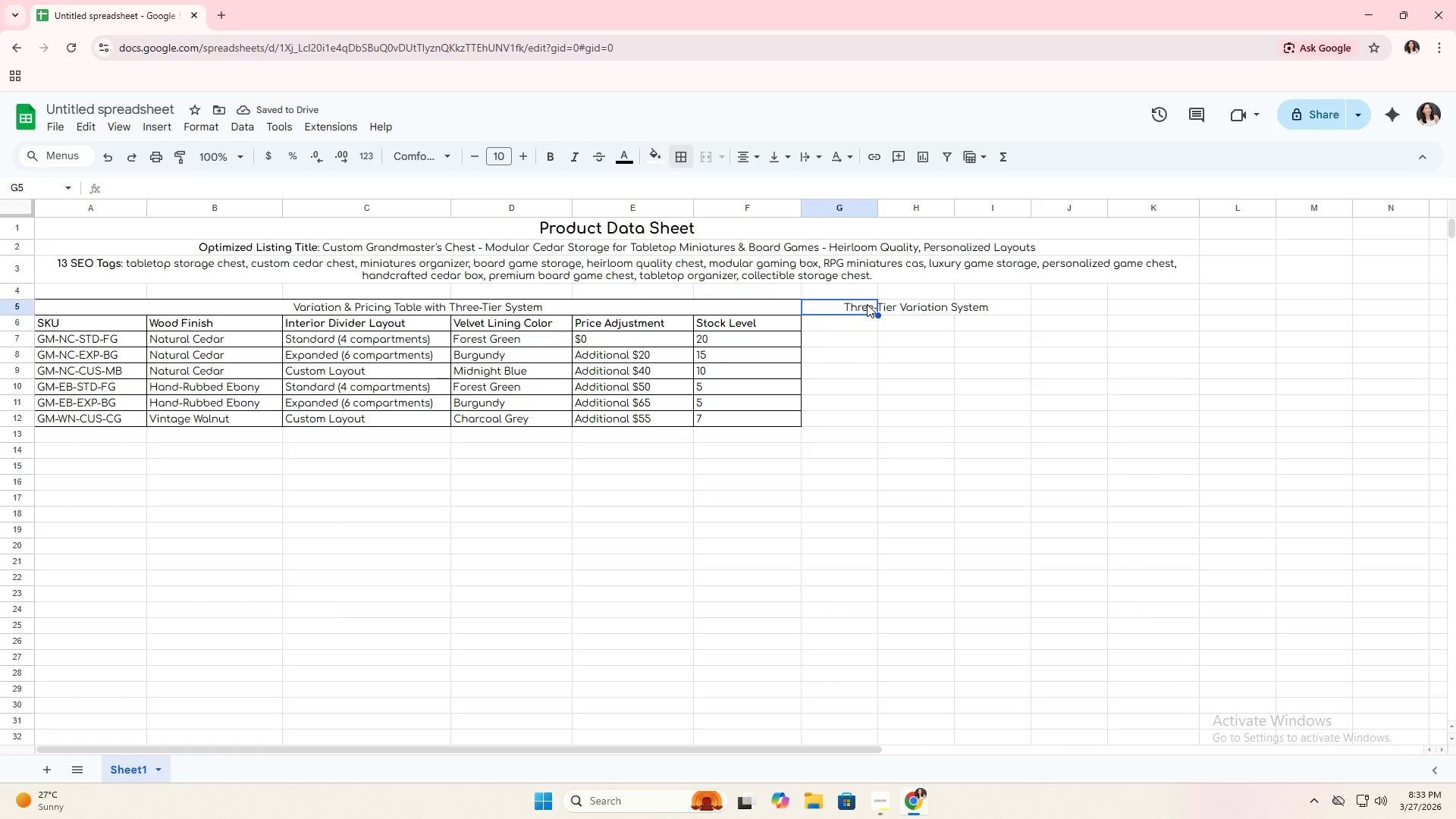 
left_click([867, 304])
 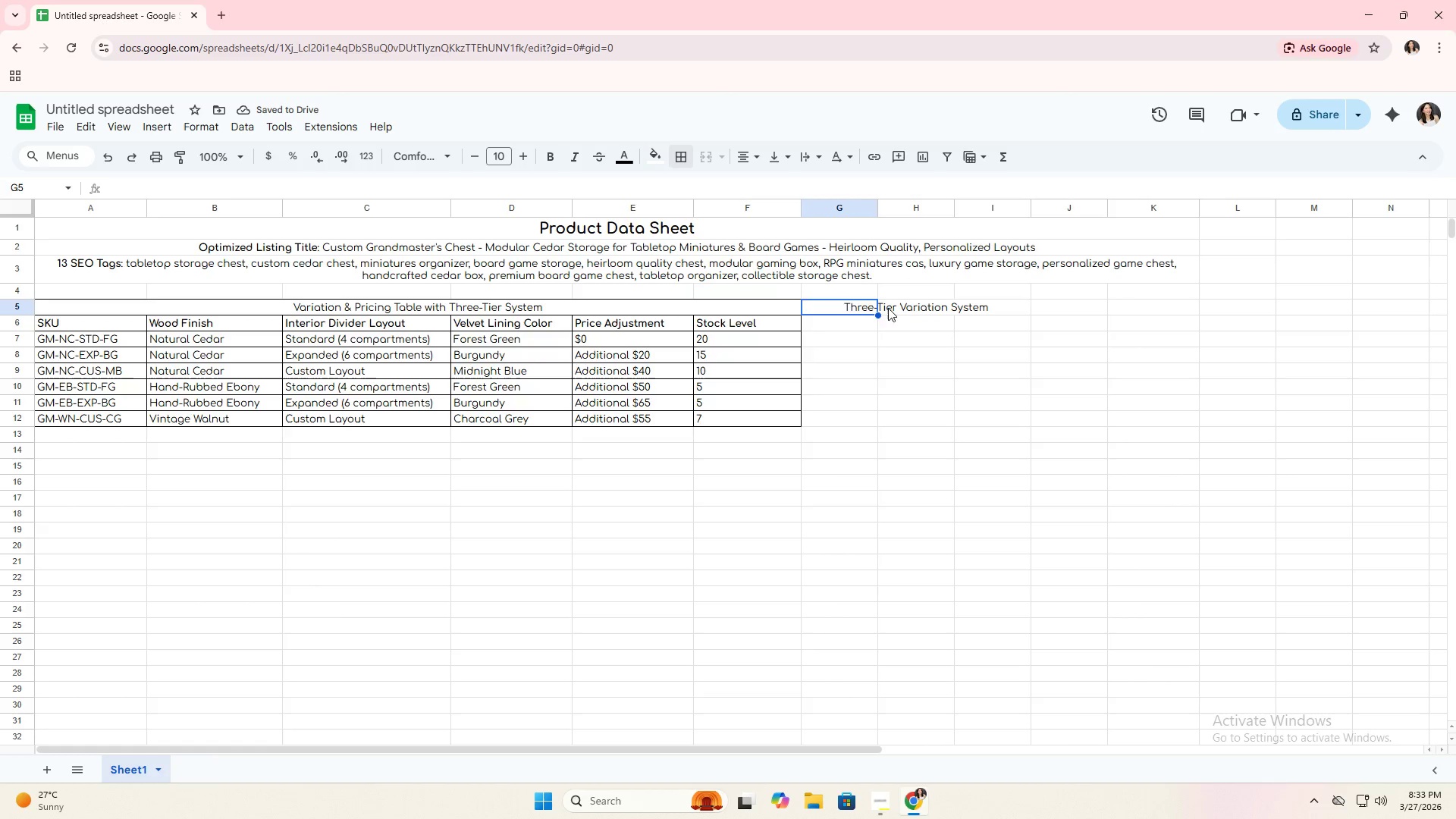 
left_click([894, 308])
 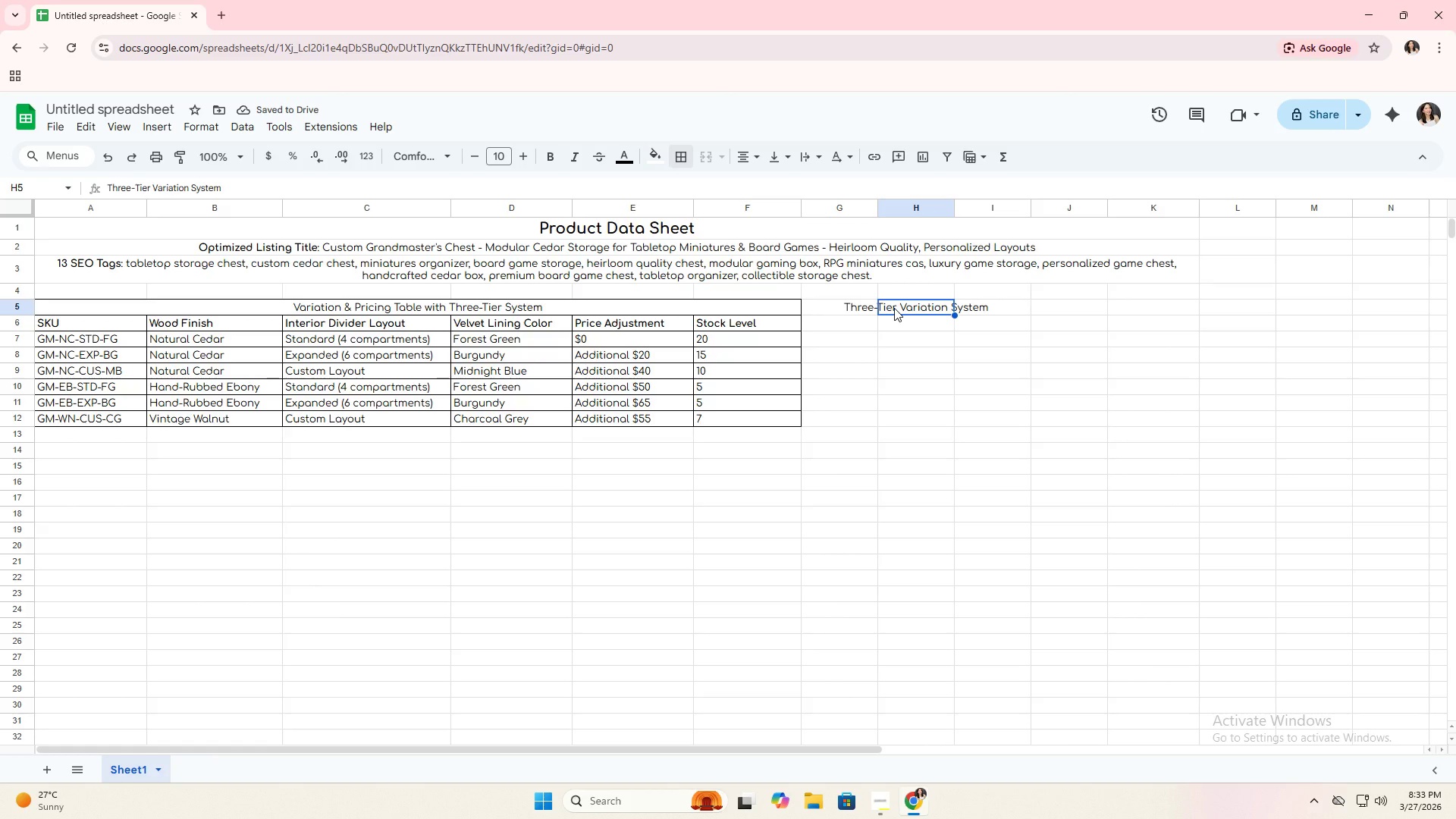 
key(Control+C)
 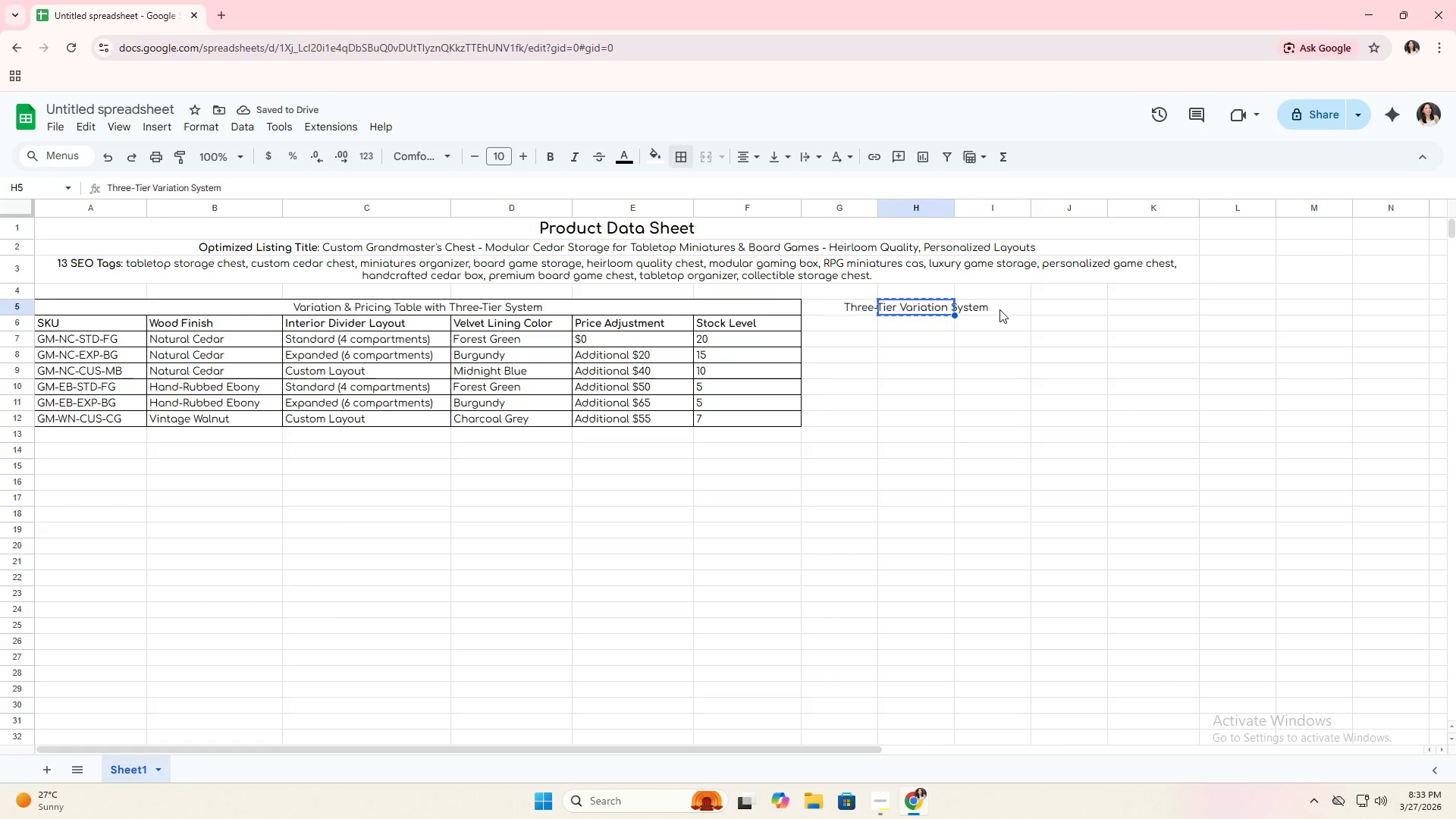 
left_click([999, 309])
 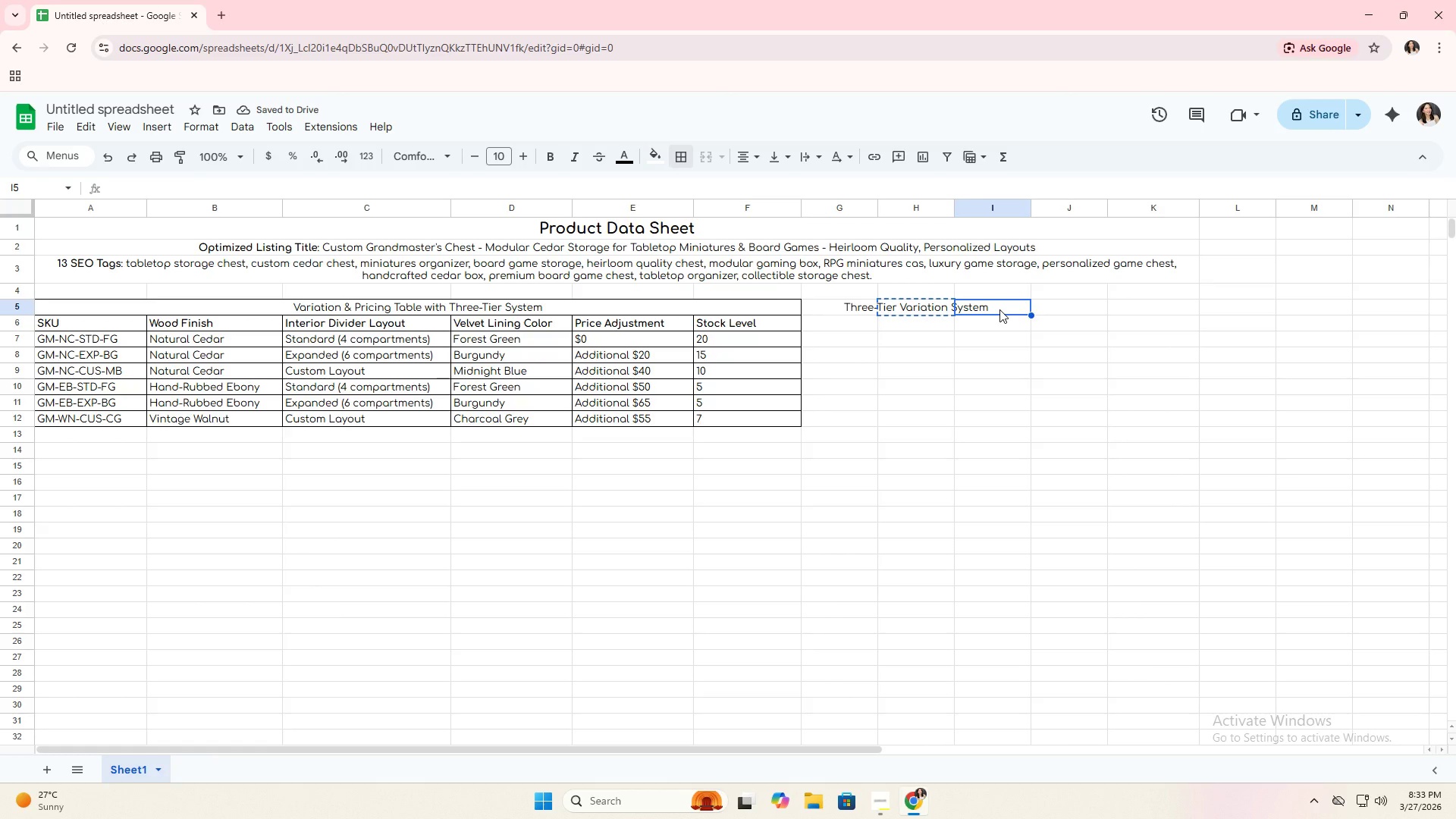 
key(Control+V)
 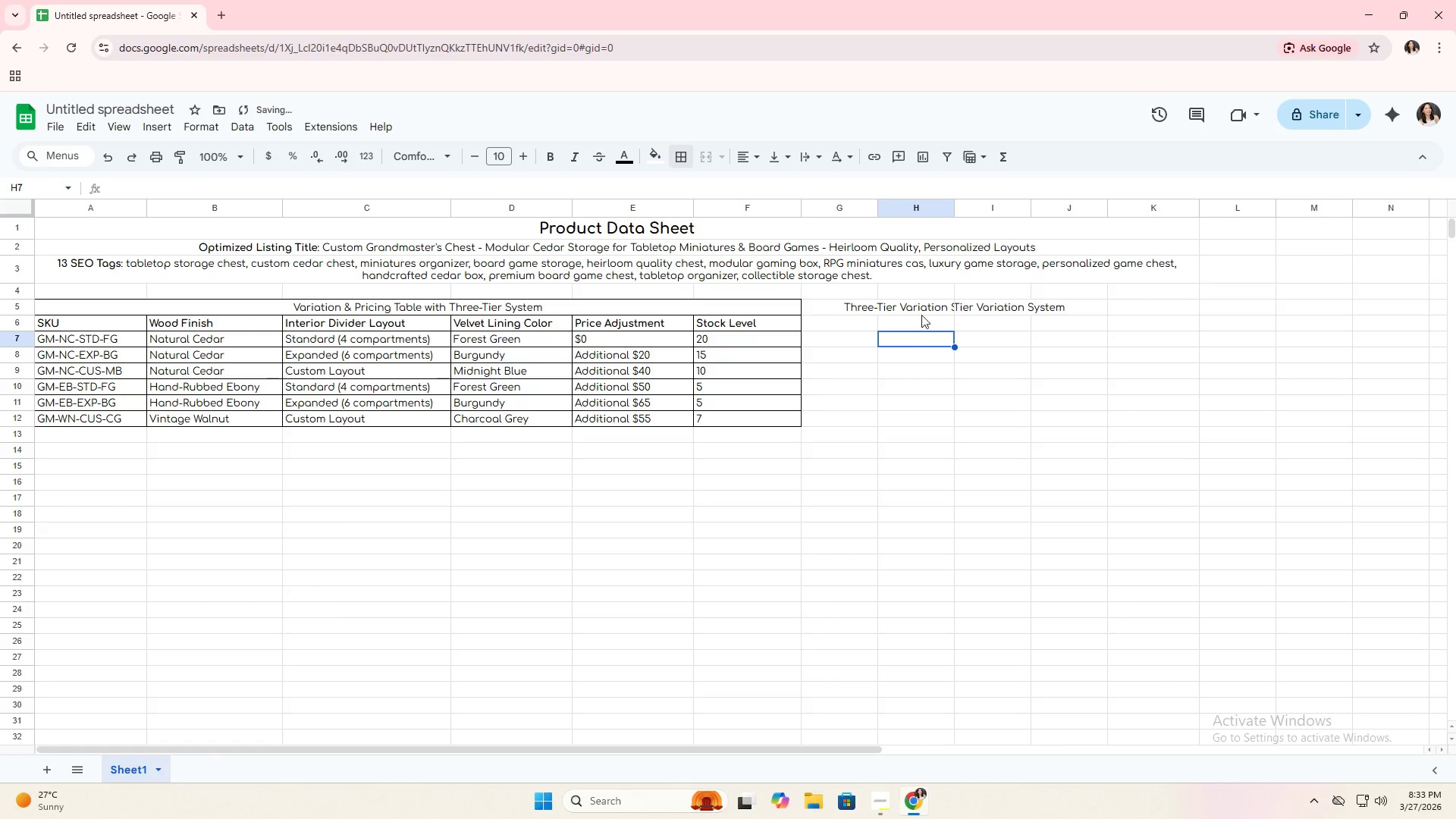 
double_click([921, 306])
 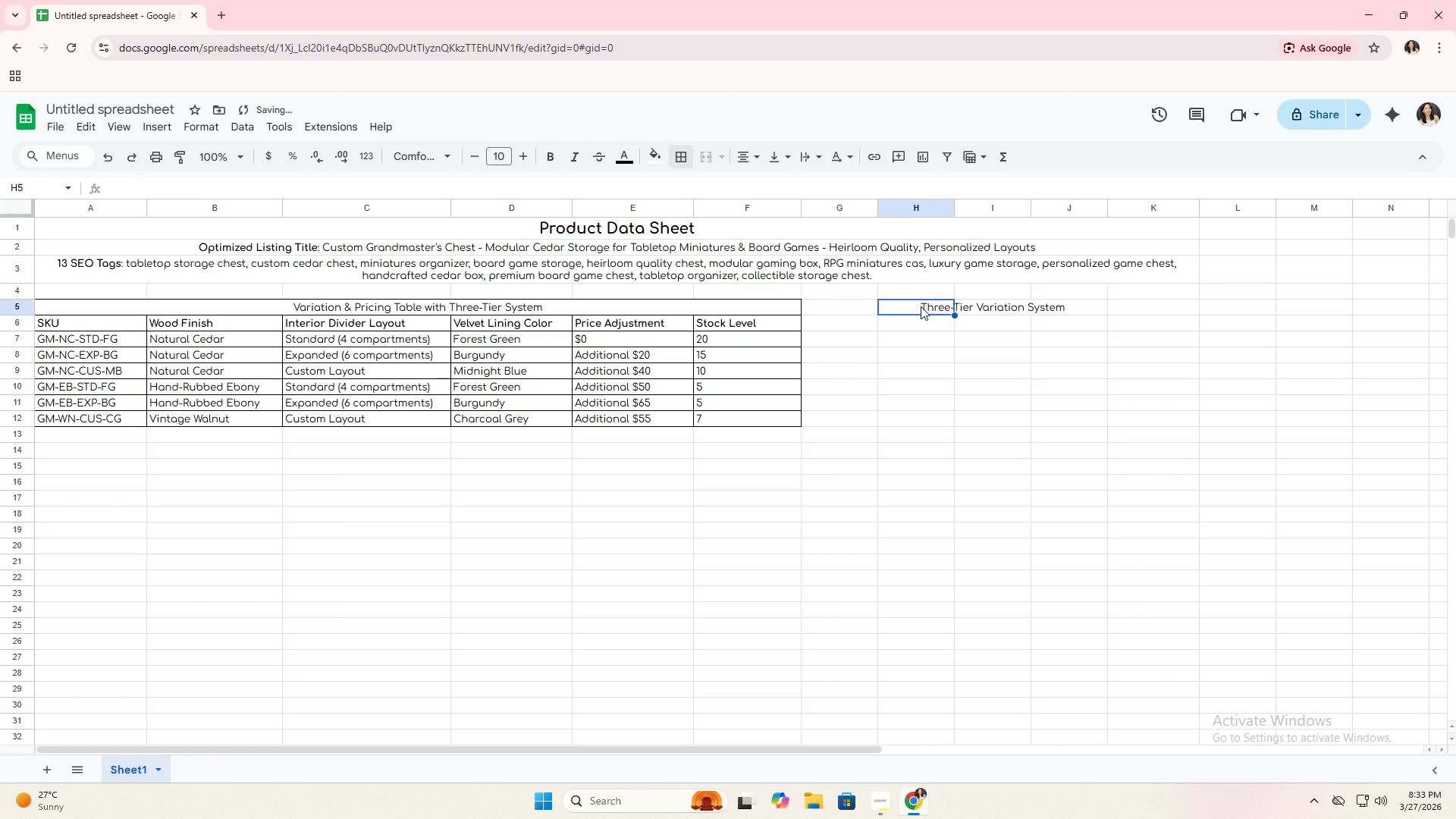 
key(Backspace)
 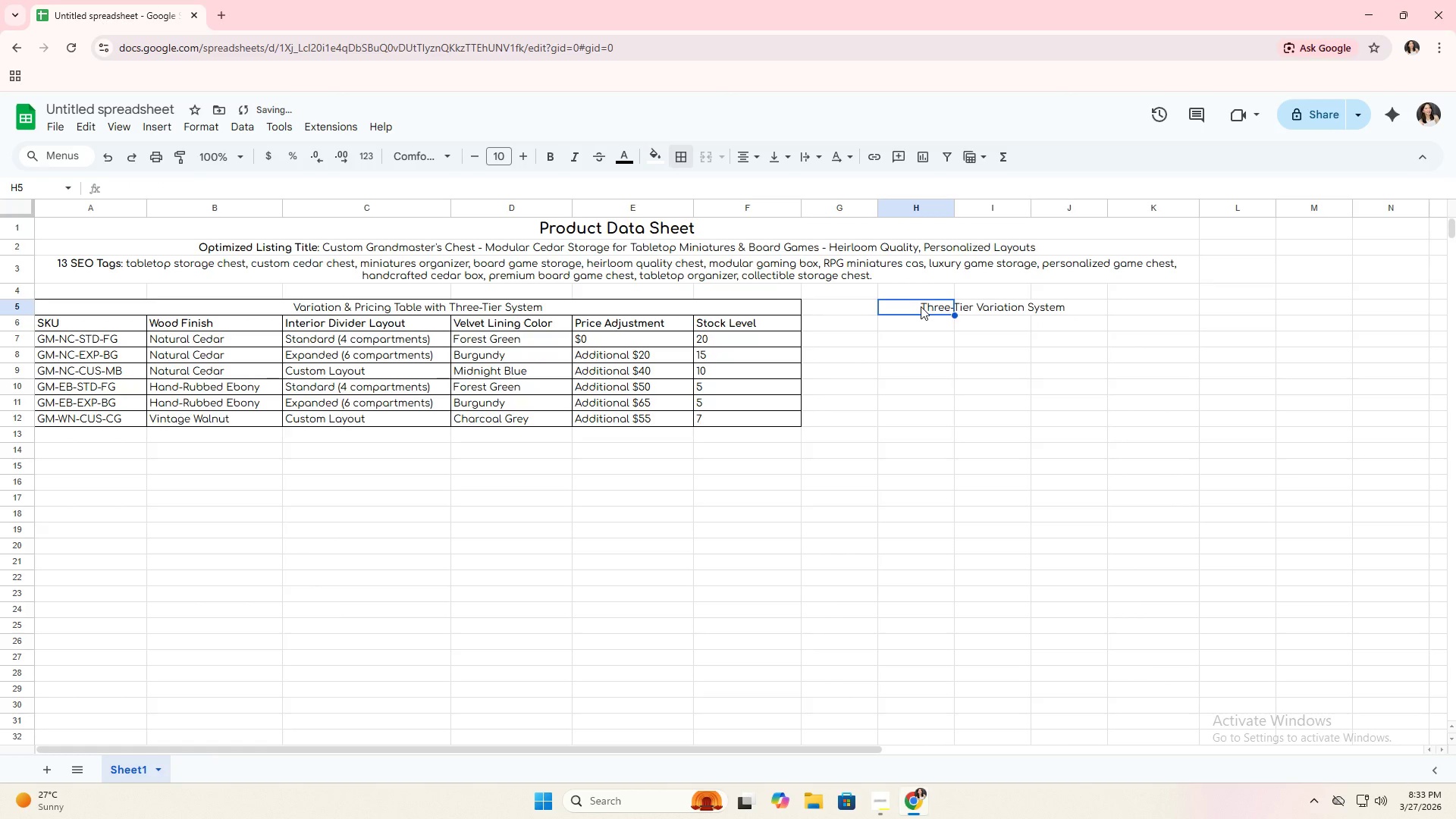 
key(Enter)
 